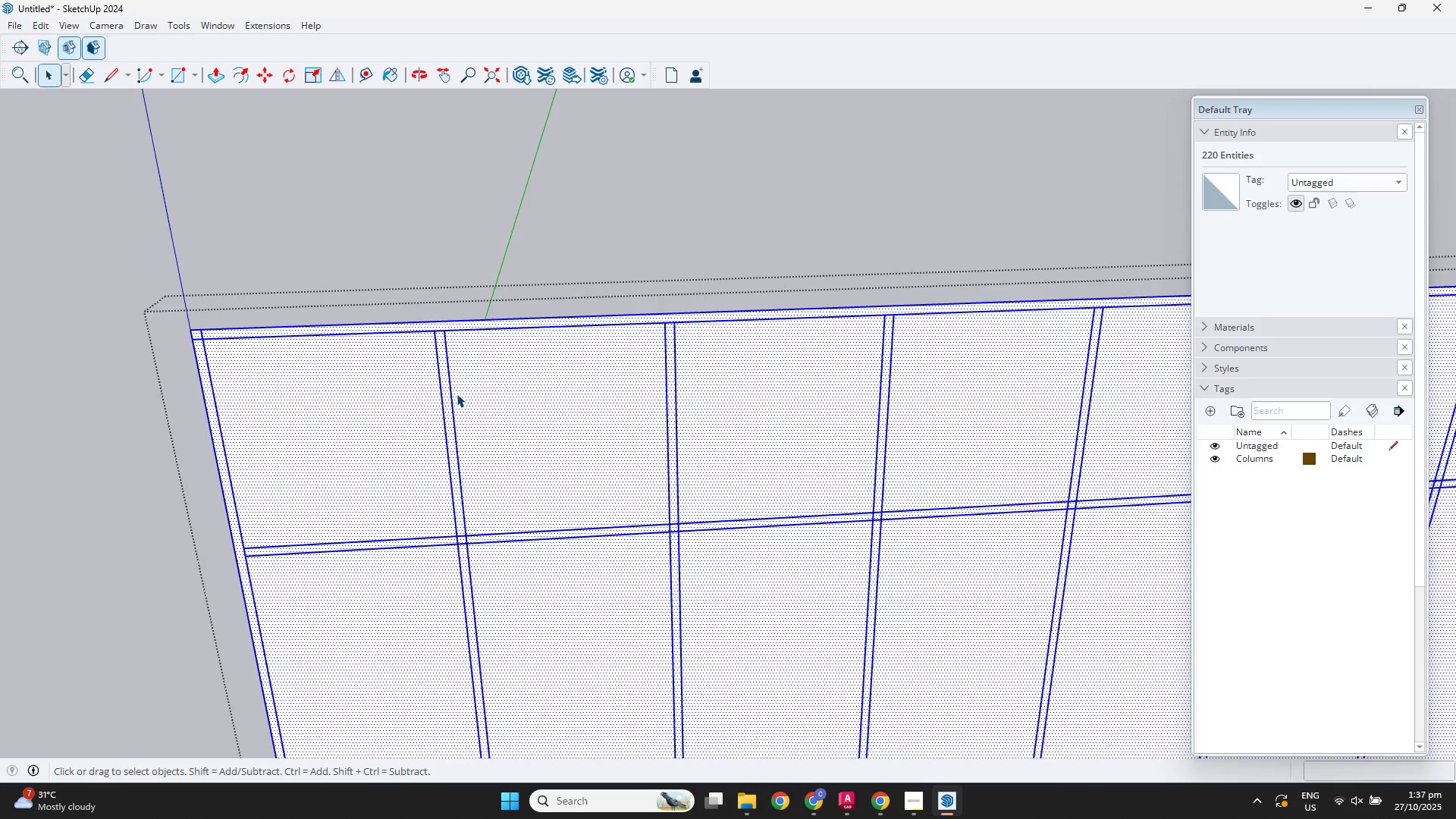 
key(E)
 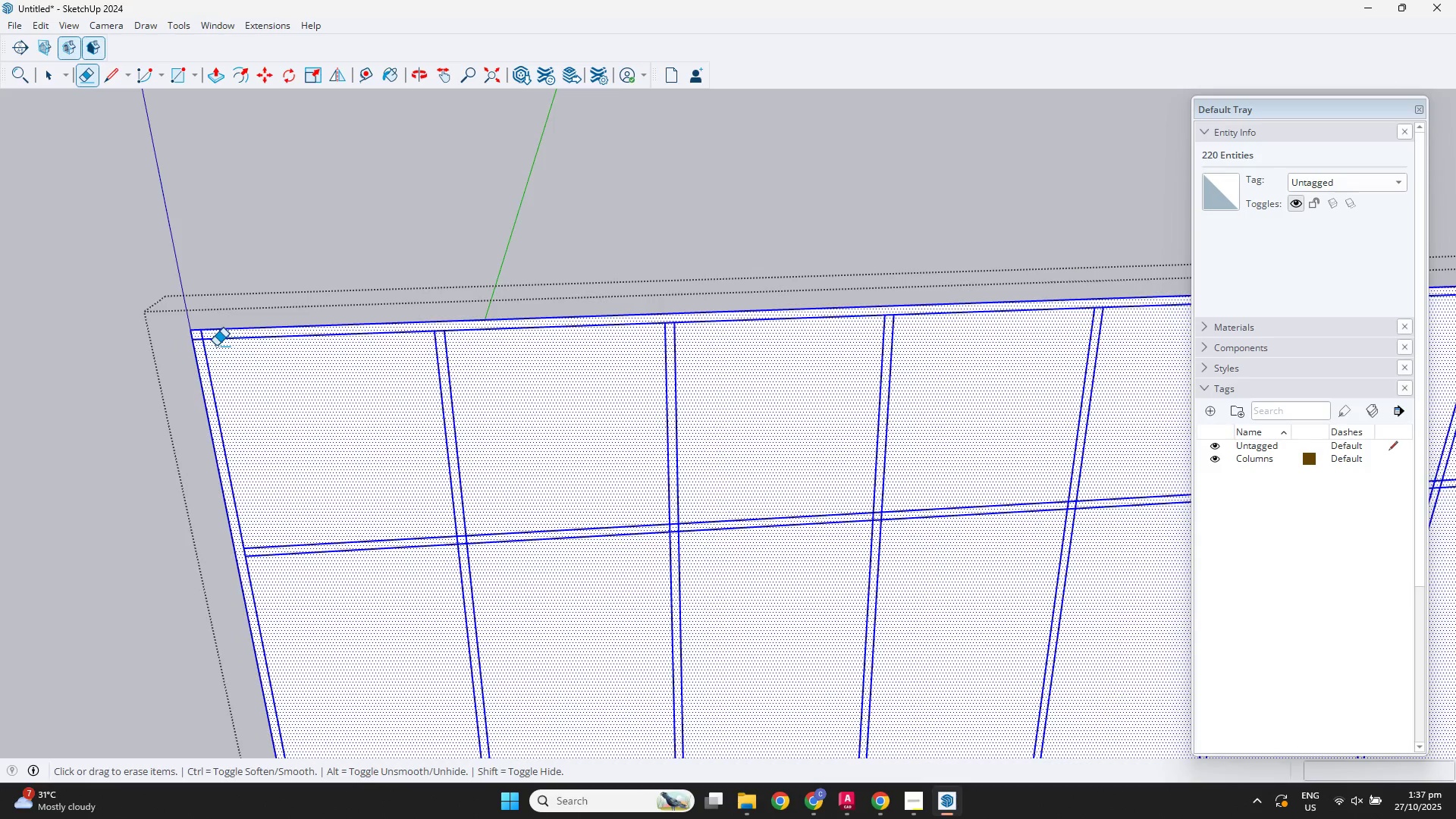 
scroll: coordinate [202, 339], scroll_direction: up, amount: 8.0
 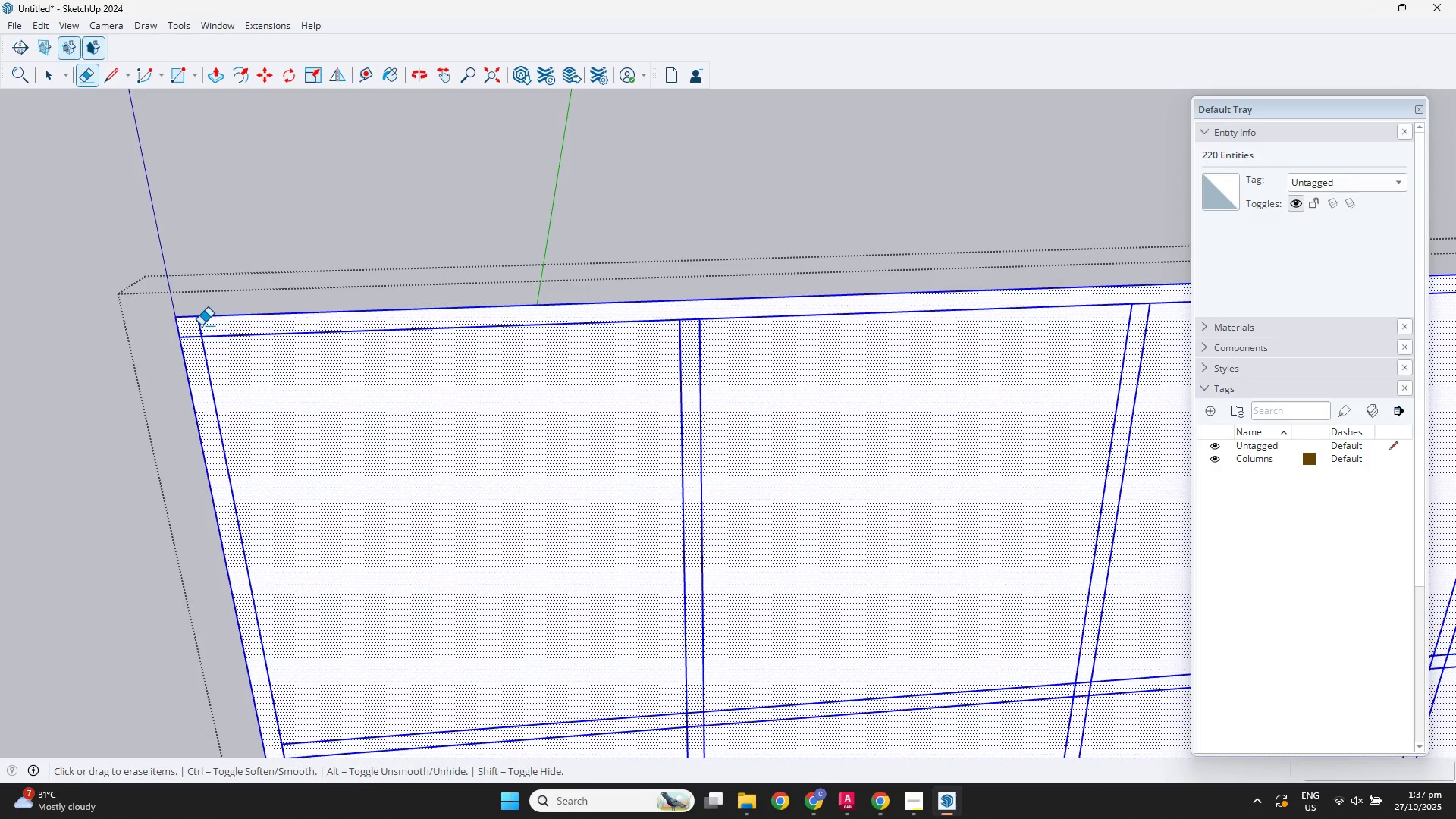 
left_click_drag(start_coordinate=[202, 327], to_coordinate=[191, 337])
 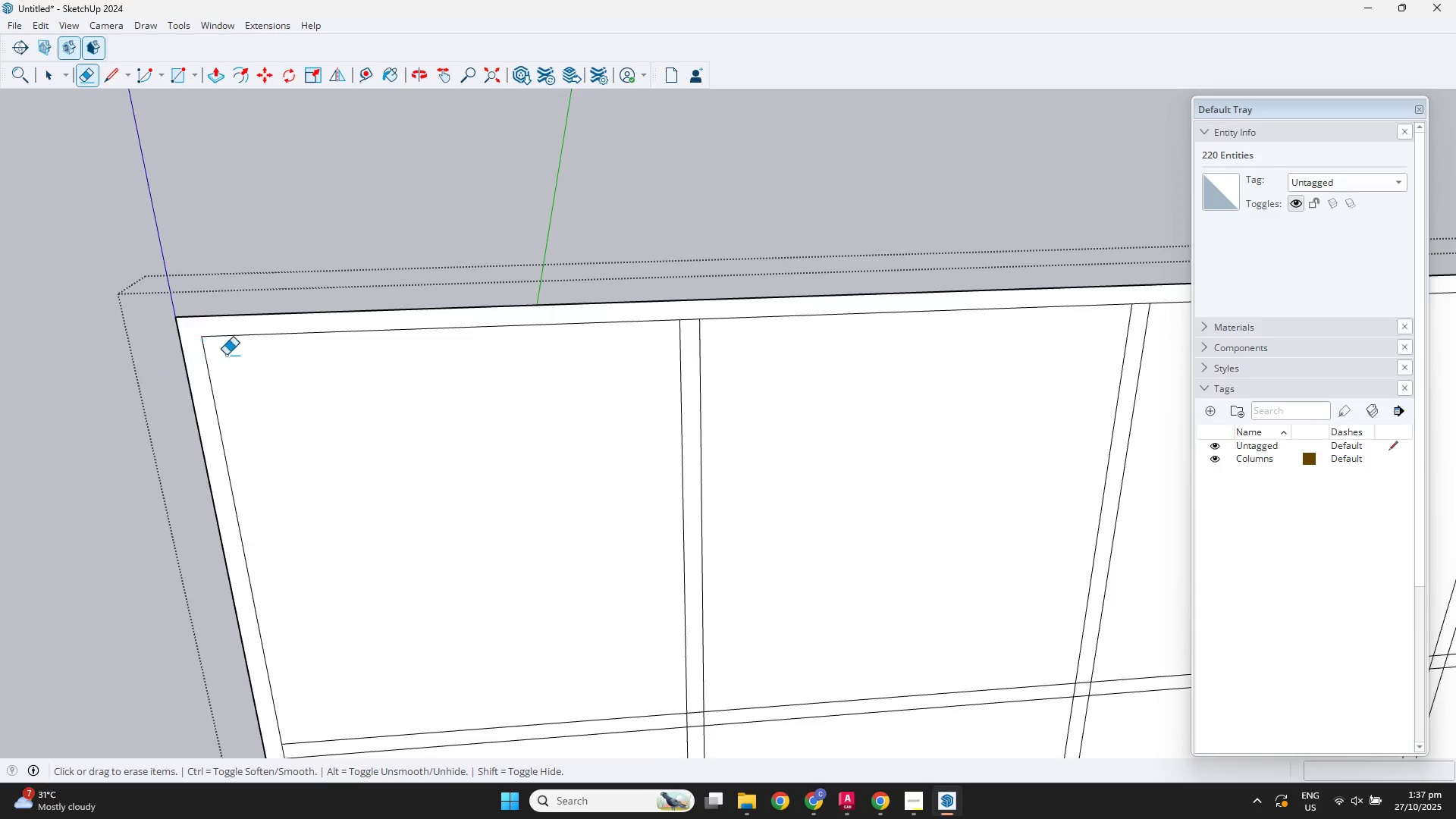 
scroll: coordinate [651, 682], scroll_direction: up, amount: 1.0
 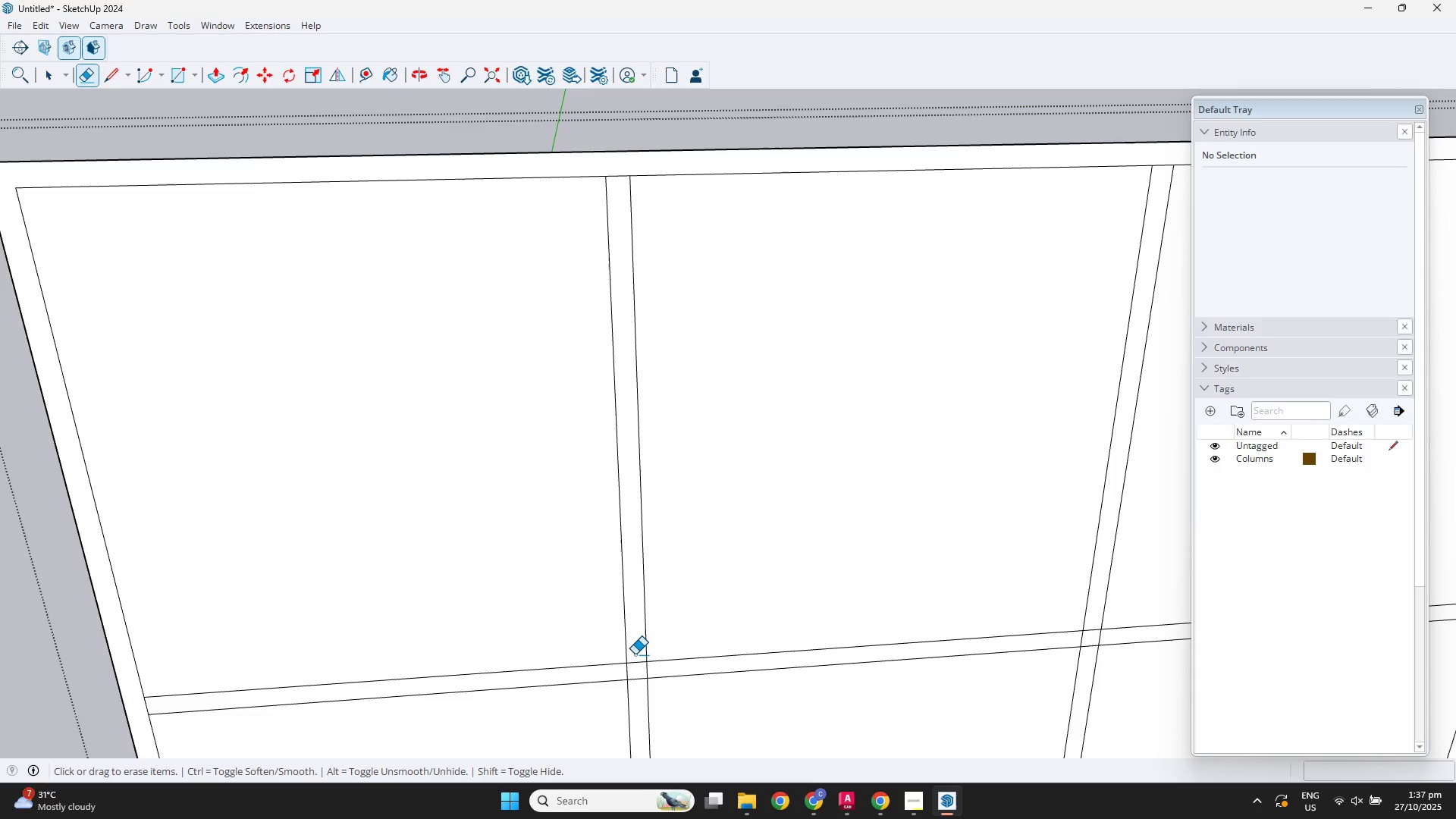 
left_click_drag(start_coordinate=[635, 654], to_coordinate=[635, 682])
 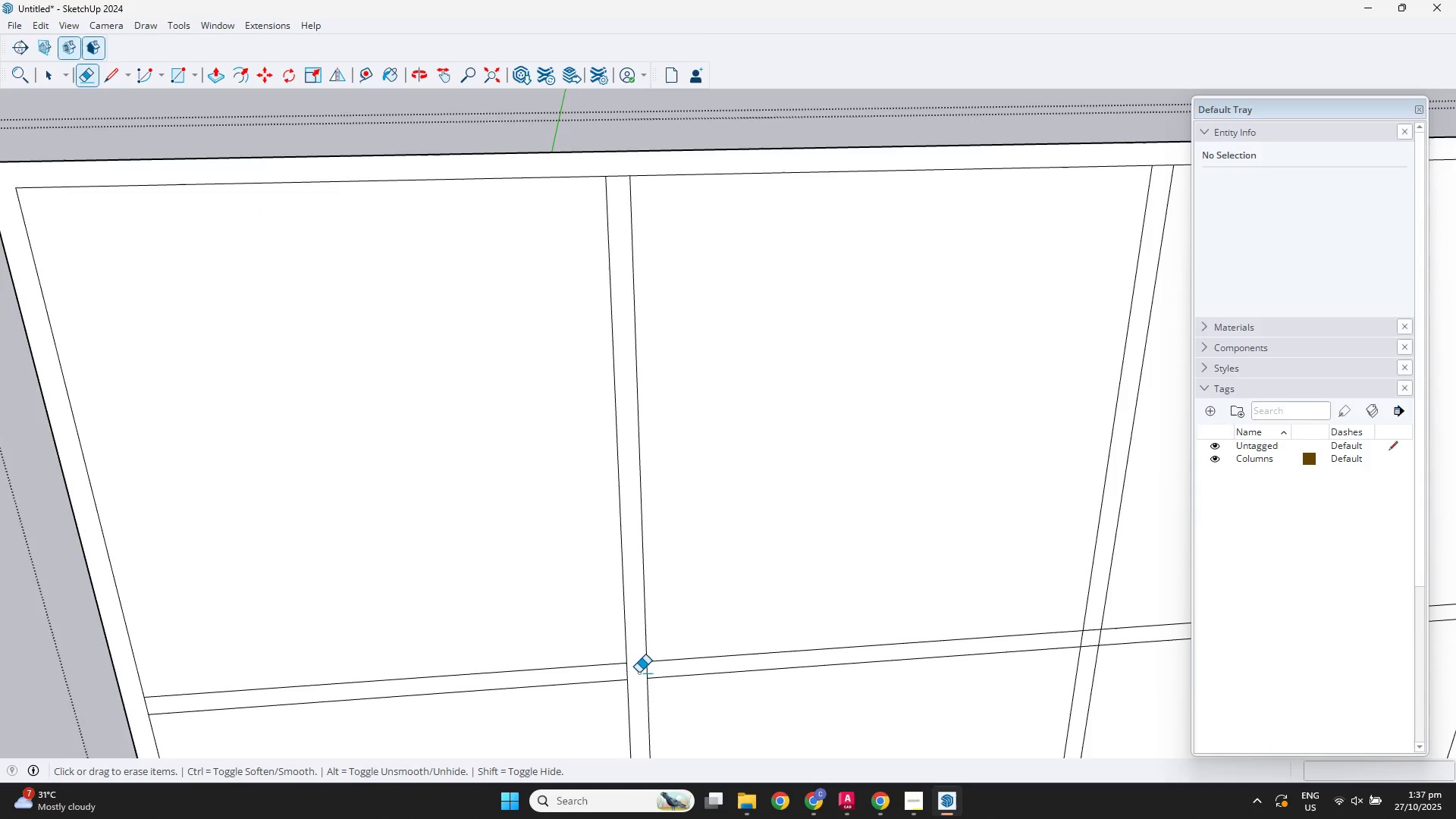 
scroll: coordinate [640, 670], scroll_direction: up, amount: 3.0
 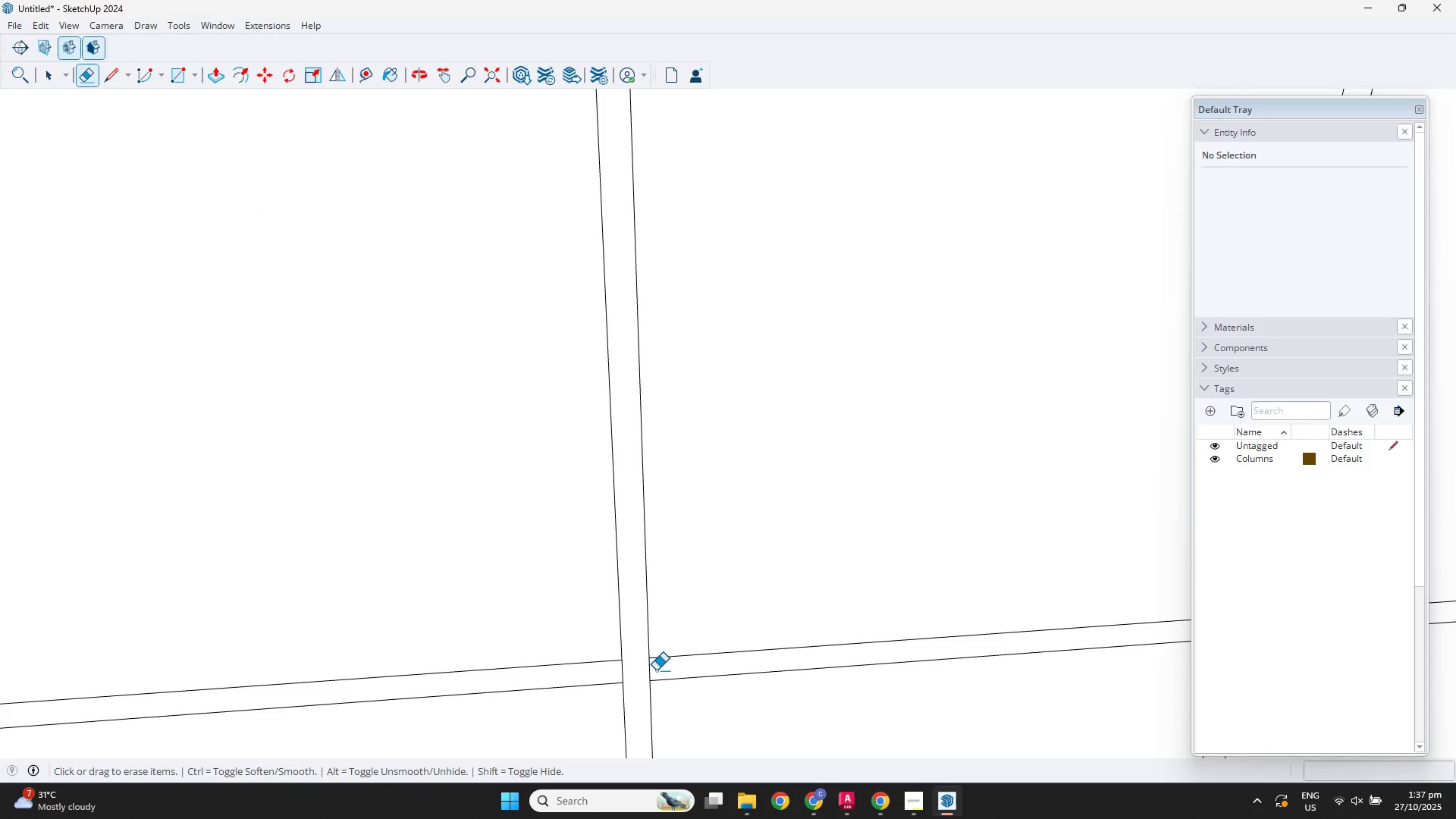 
left_click_drag(start_coordinate=[656, 670], to_coordinate=[607, 679])
 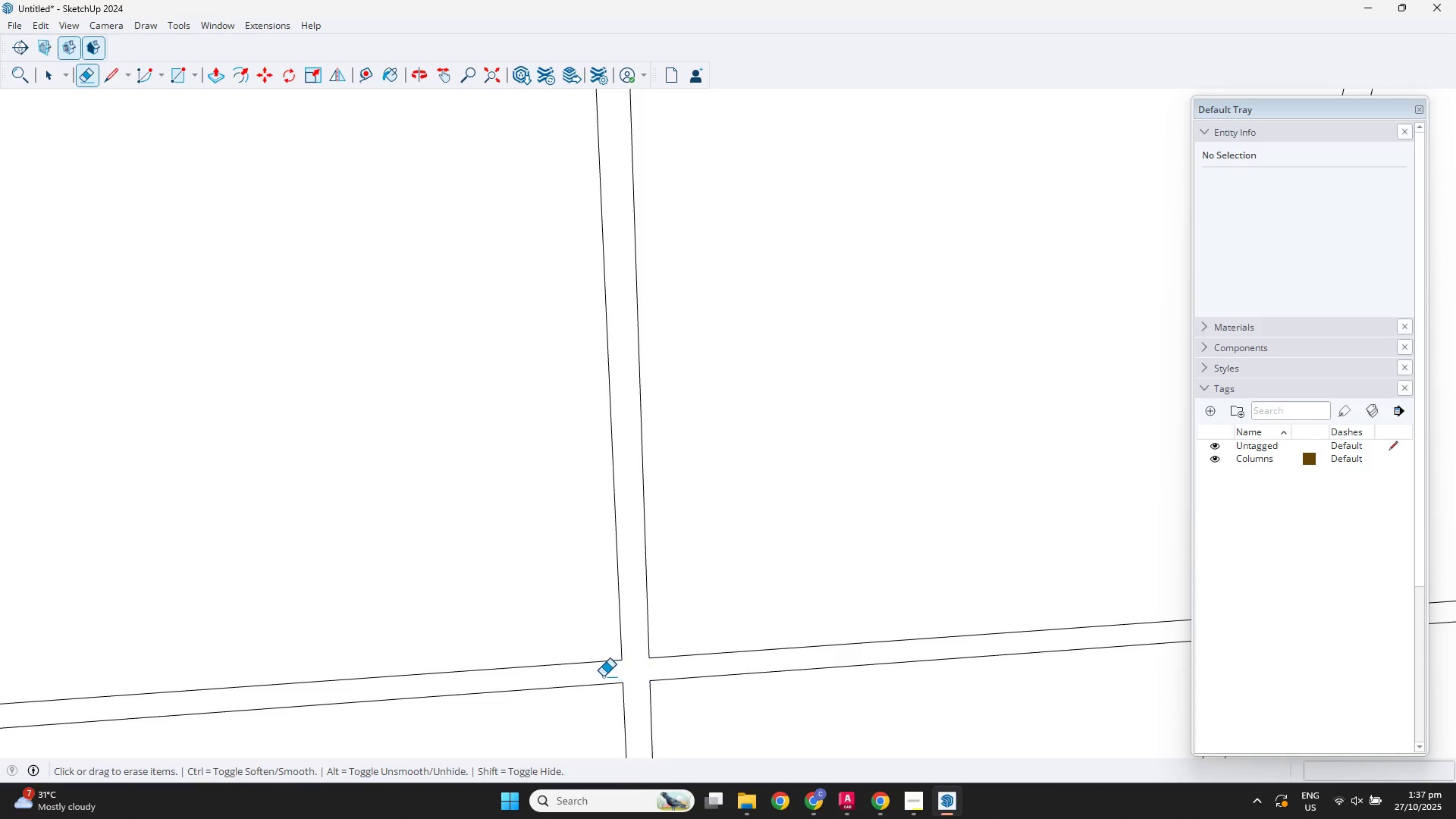 
scroll: coordinate [551, 670], scroll_direction: down, amount: 7.0
 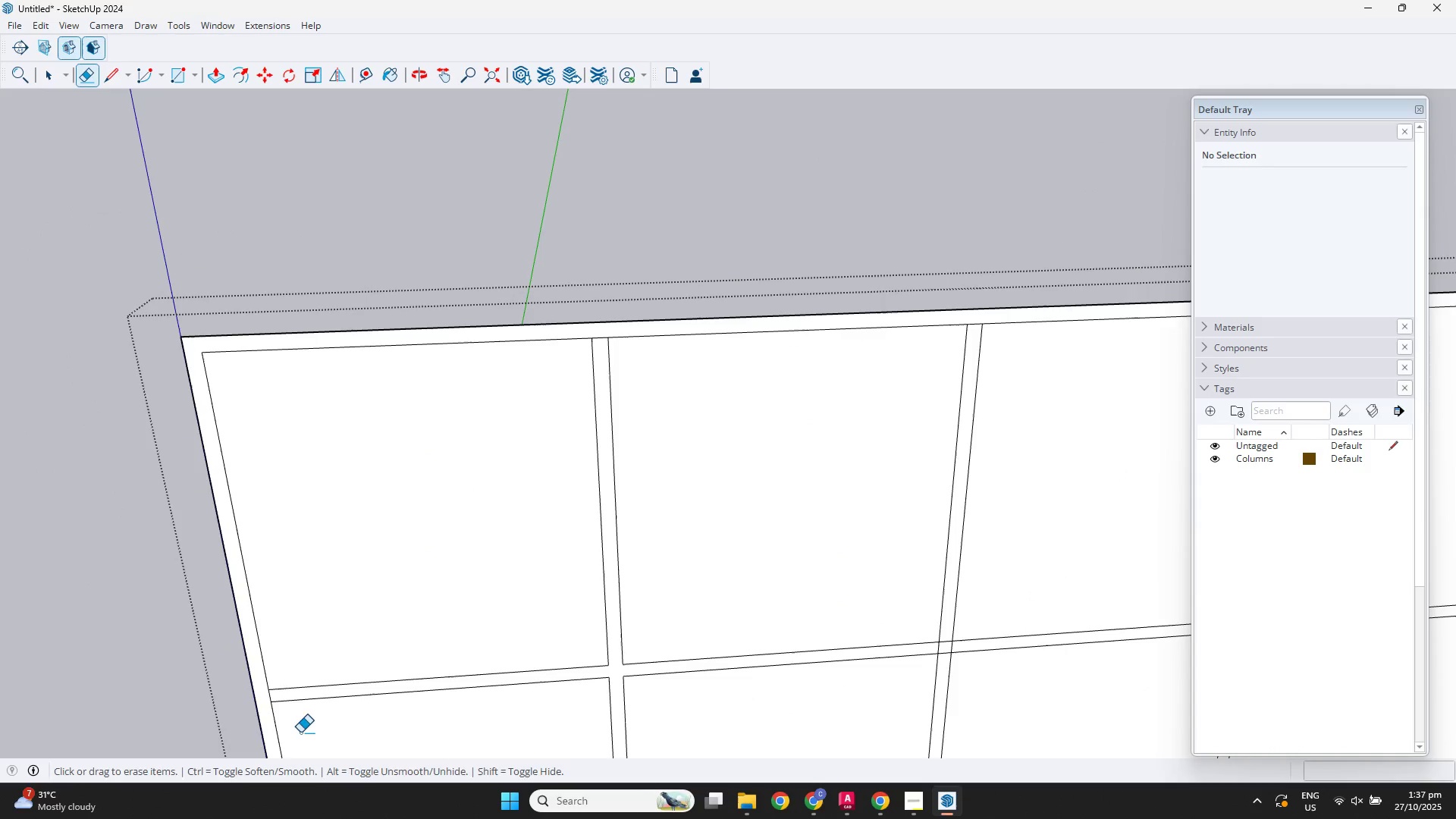 
hold_key(key=ShiftLeft, duration=0.3)
 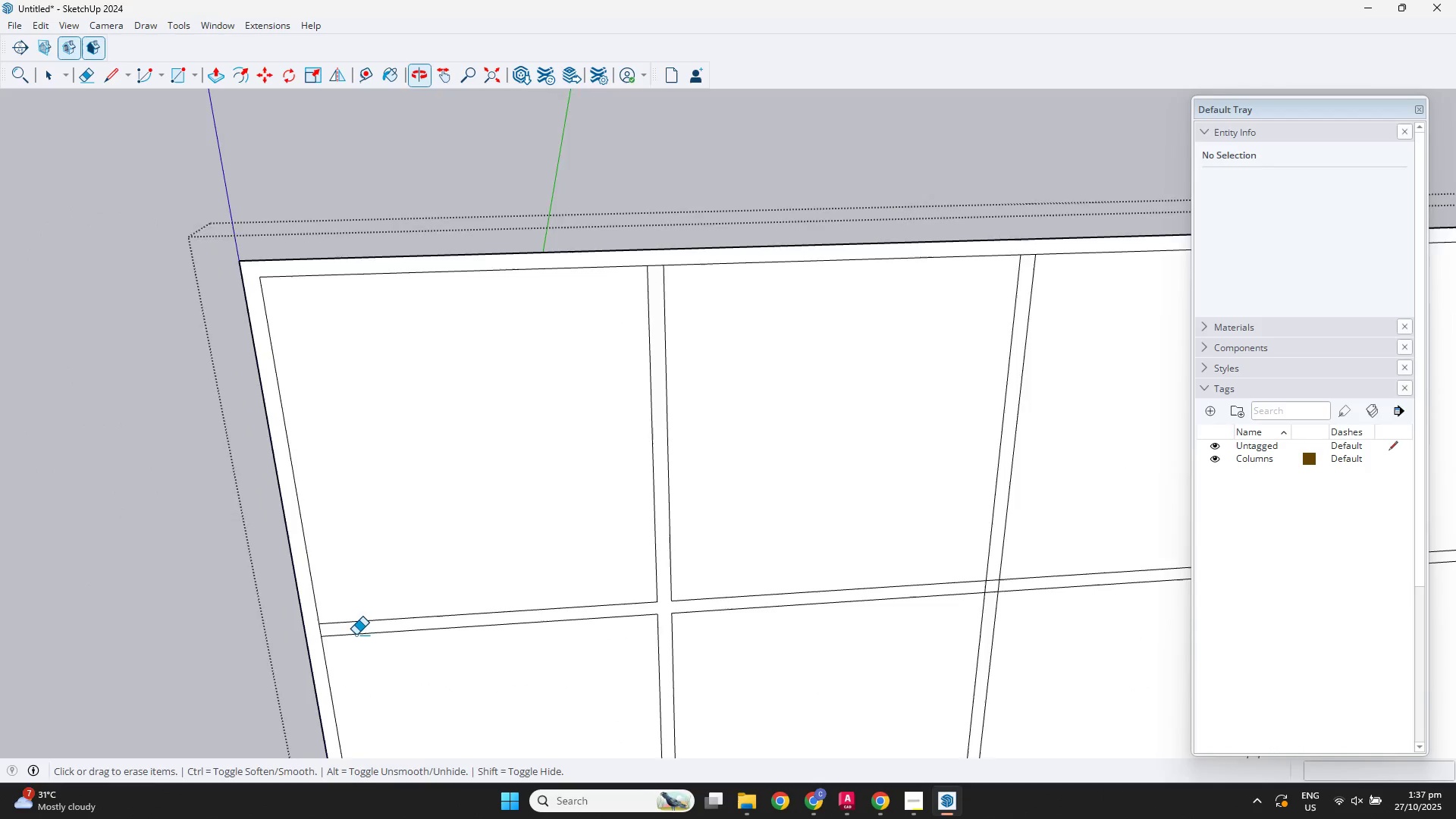 
scroll: coordinate [312, 628], scroll_direction: up, amount: 7.0
 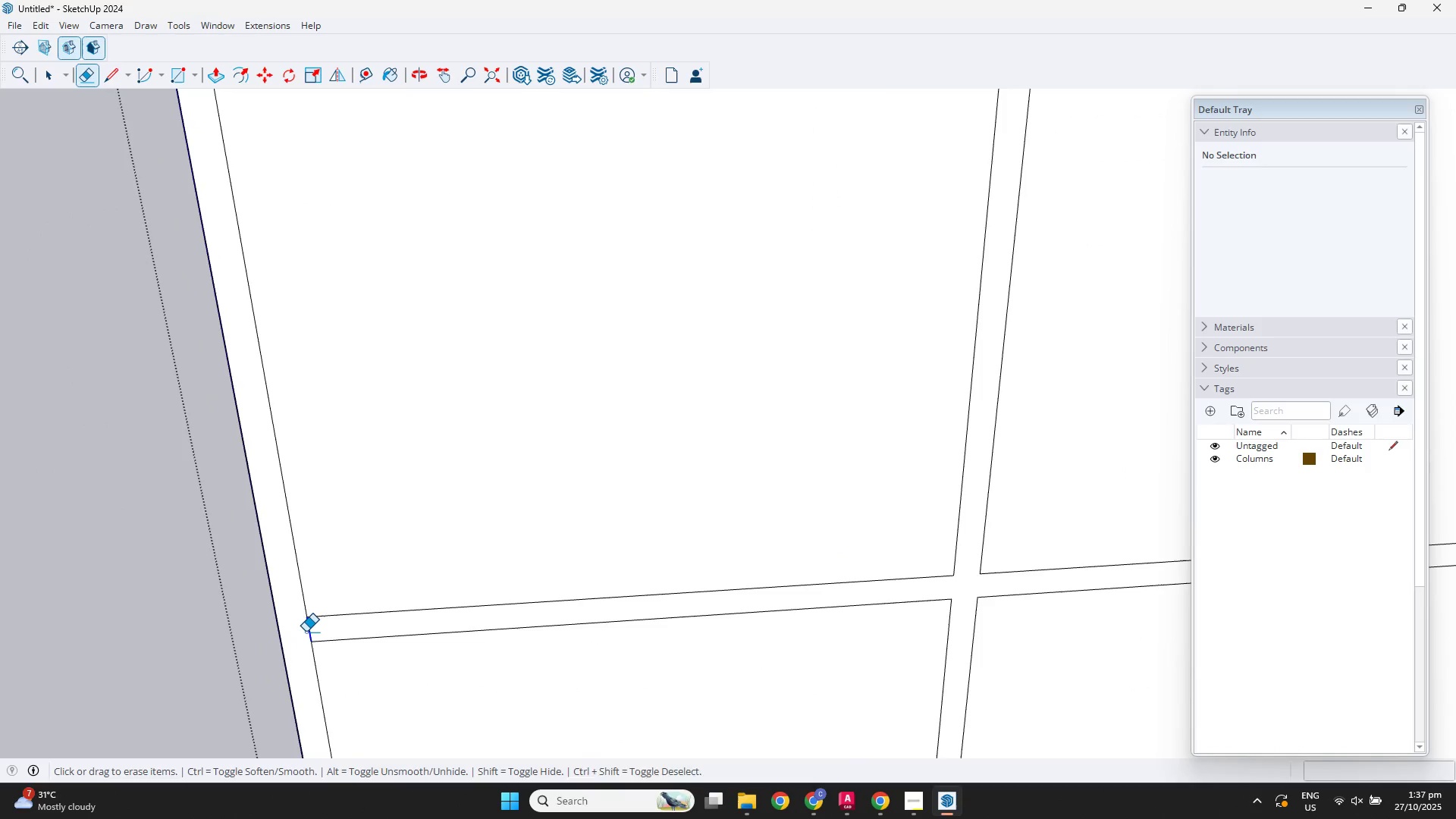 
scroll: coordinate [874, 504], scroll_direction: down, amount: 10.0
 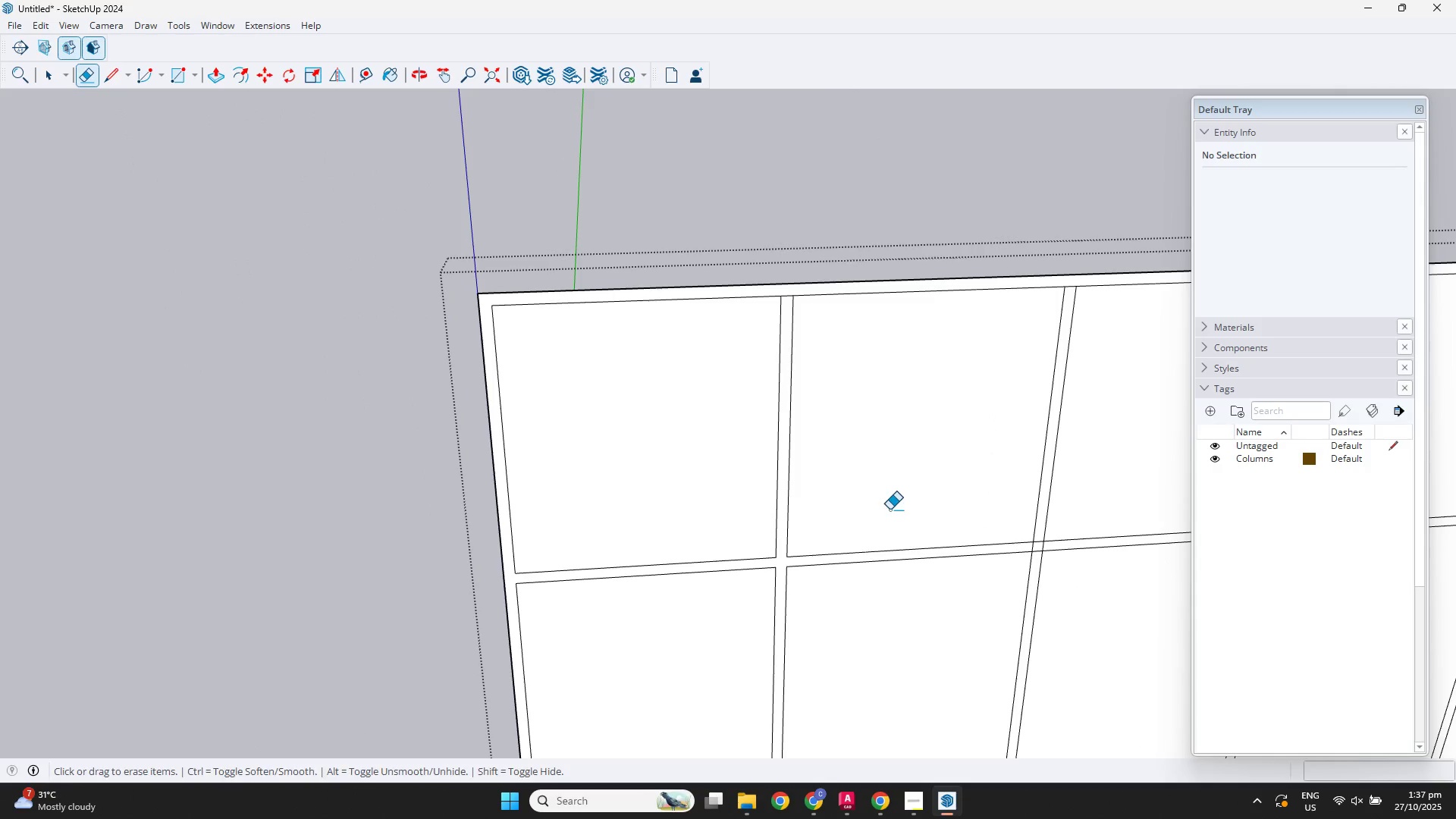 
key(Shift+ShiftLeft)
 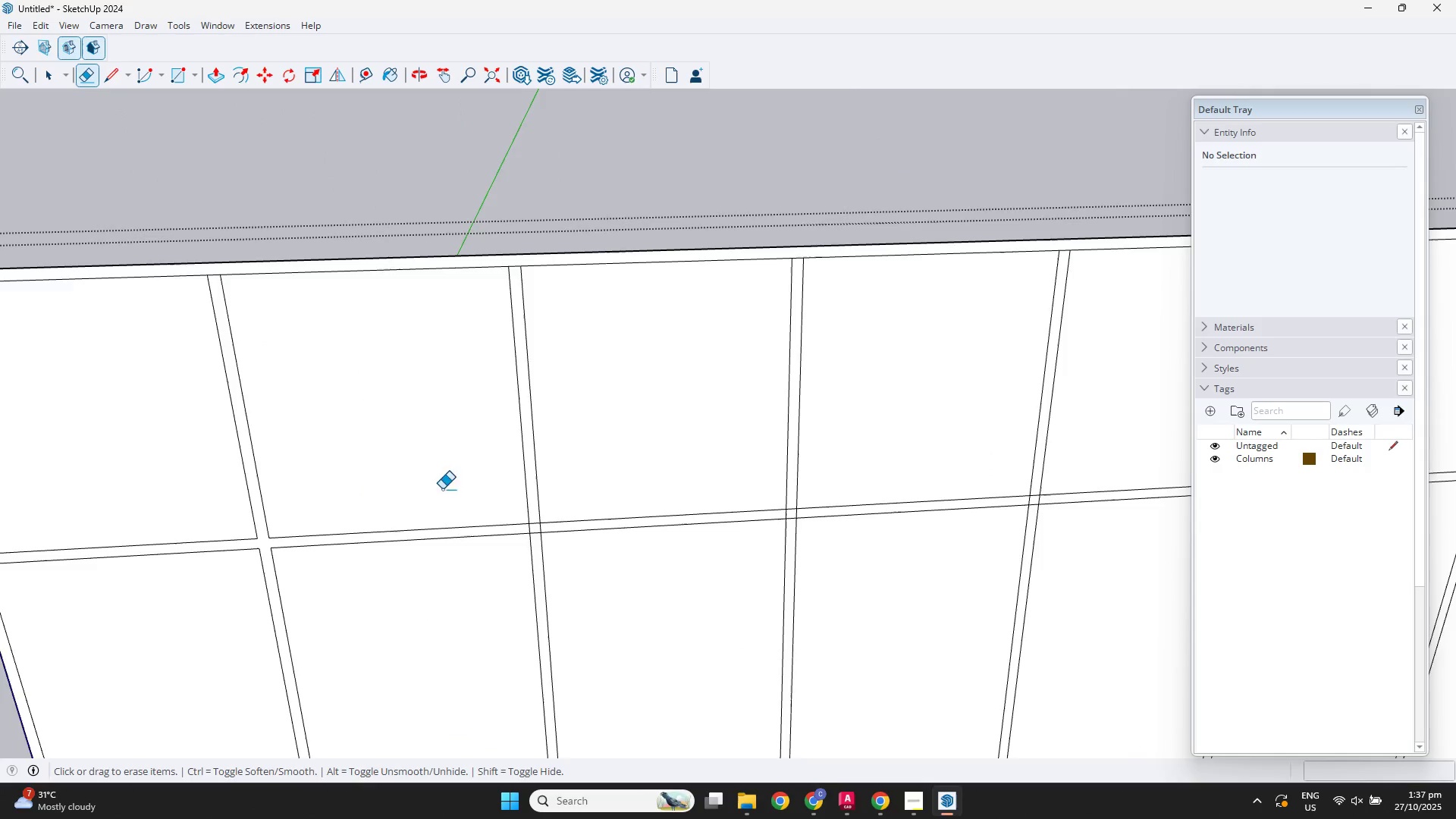 
scroll: coordinate [560, 533], scroll_direction: up, amount: 11.0
 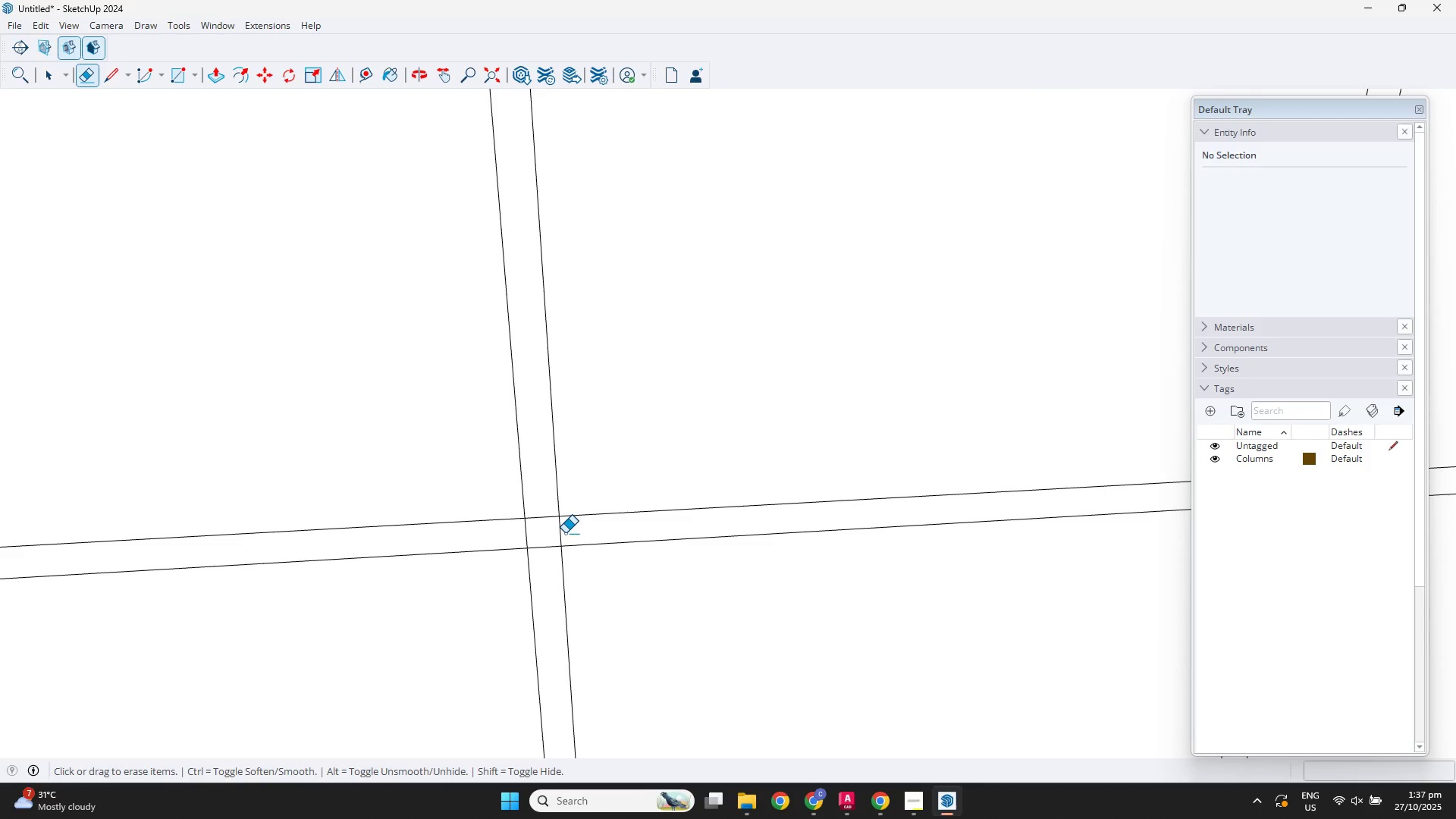 
left_click_drag(start_coordinate=[565, 533], to_coordinate=[511, 536])
 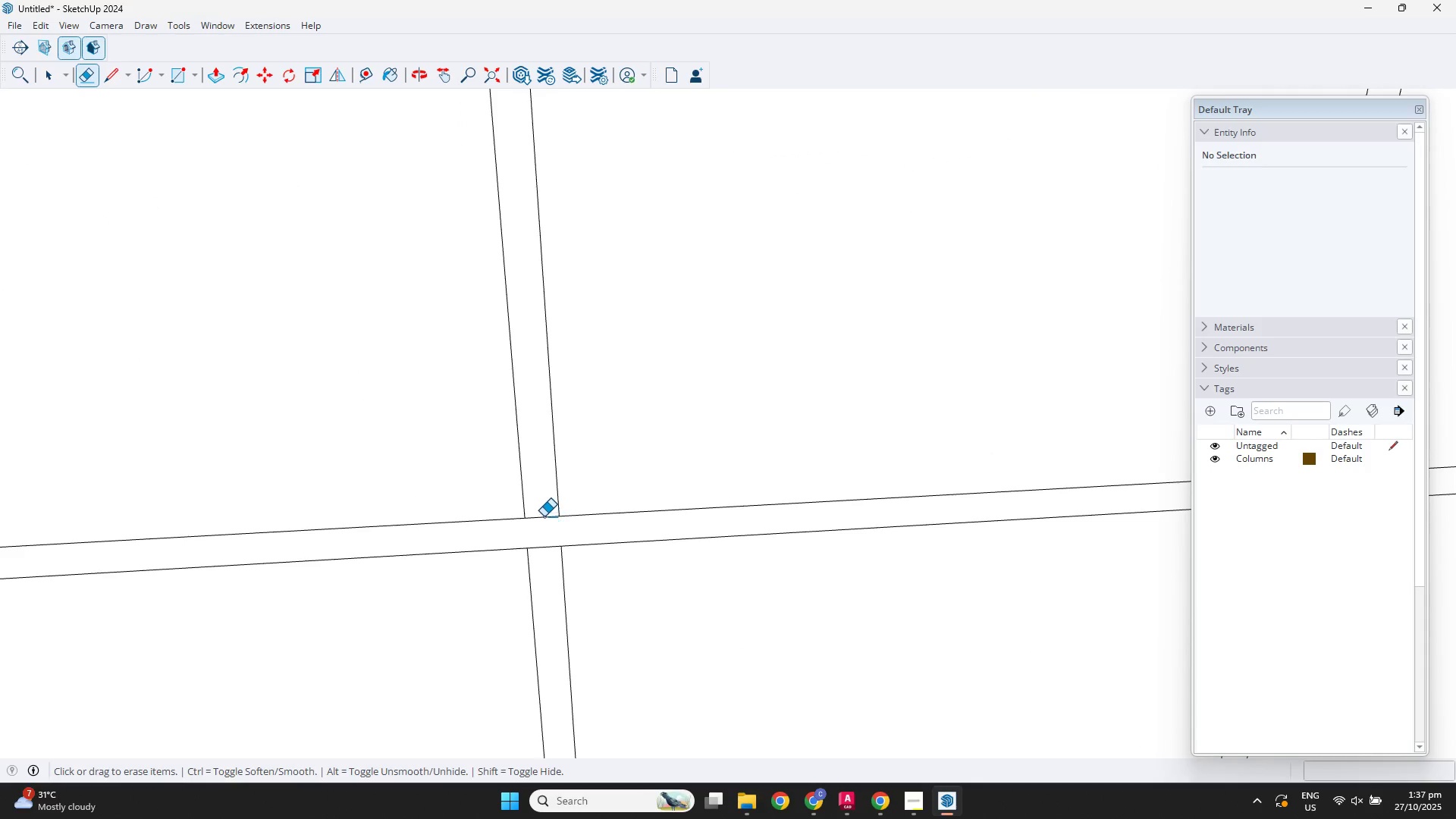 
left_click_drag(start_coordinate=[542, 513], to_coordinate=[541, 568])
 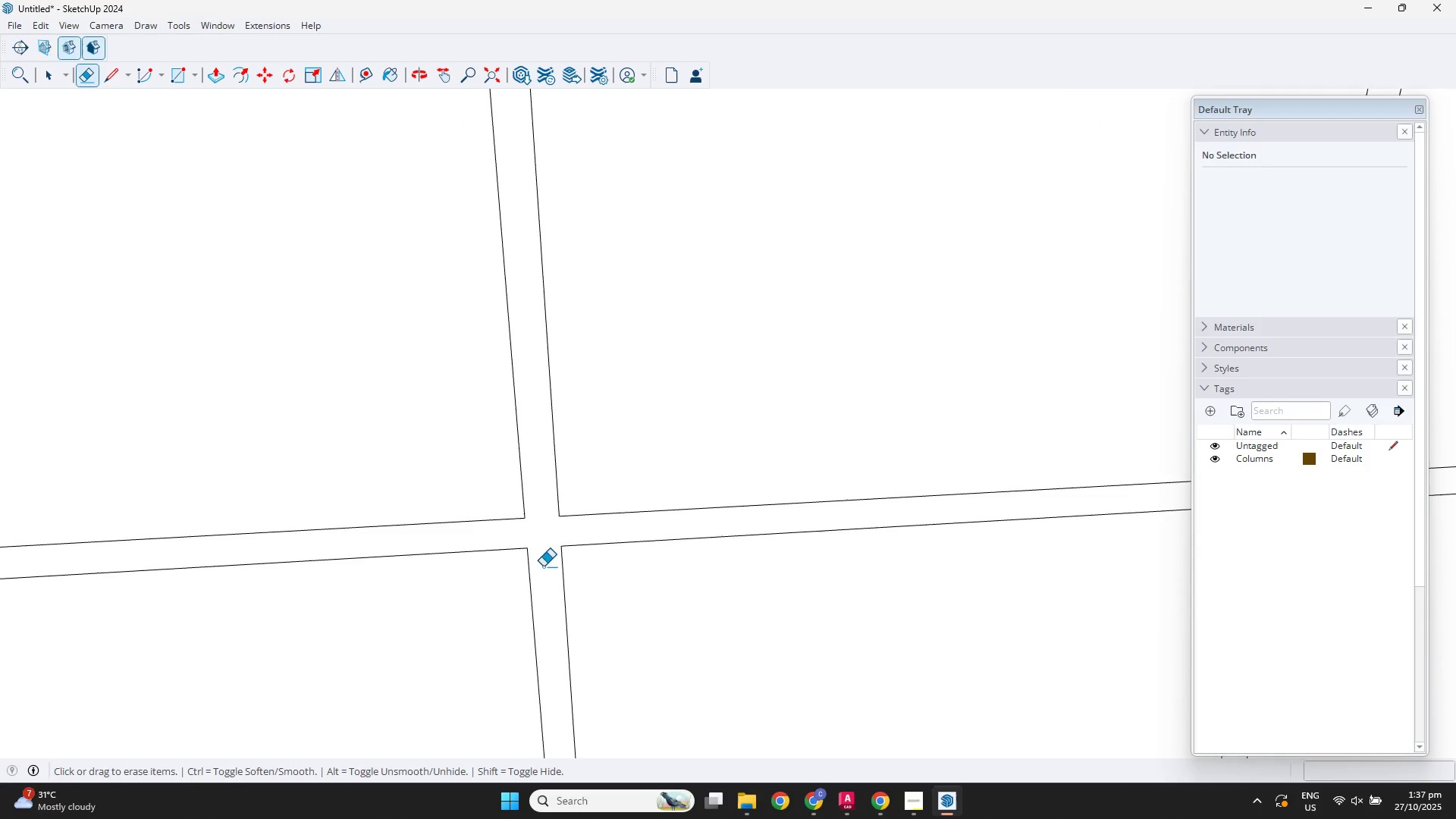 
scroll: coordinate [780, 514], scroll_direction: down, amount: 7.0
 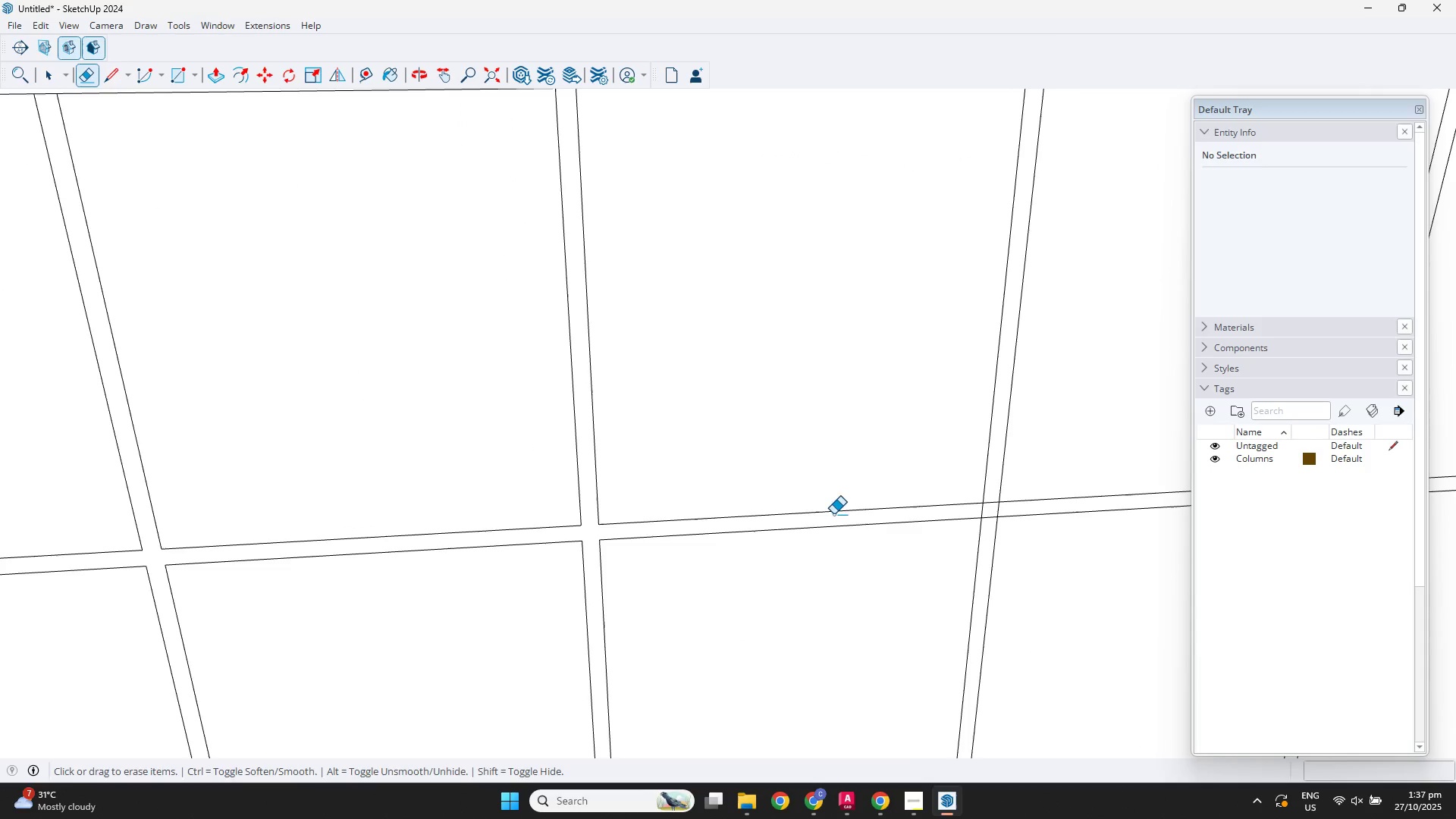 
hold_key(key=ShiftLeft, duration=0.4)
 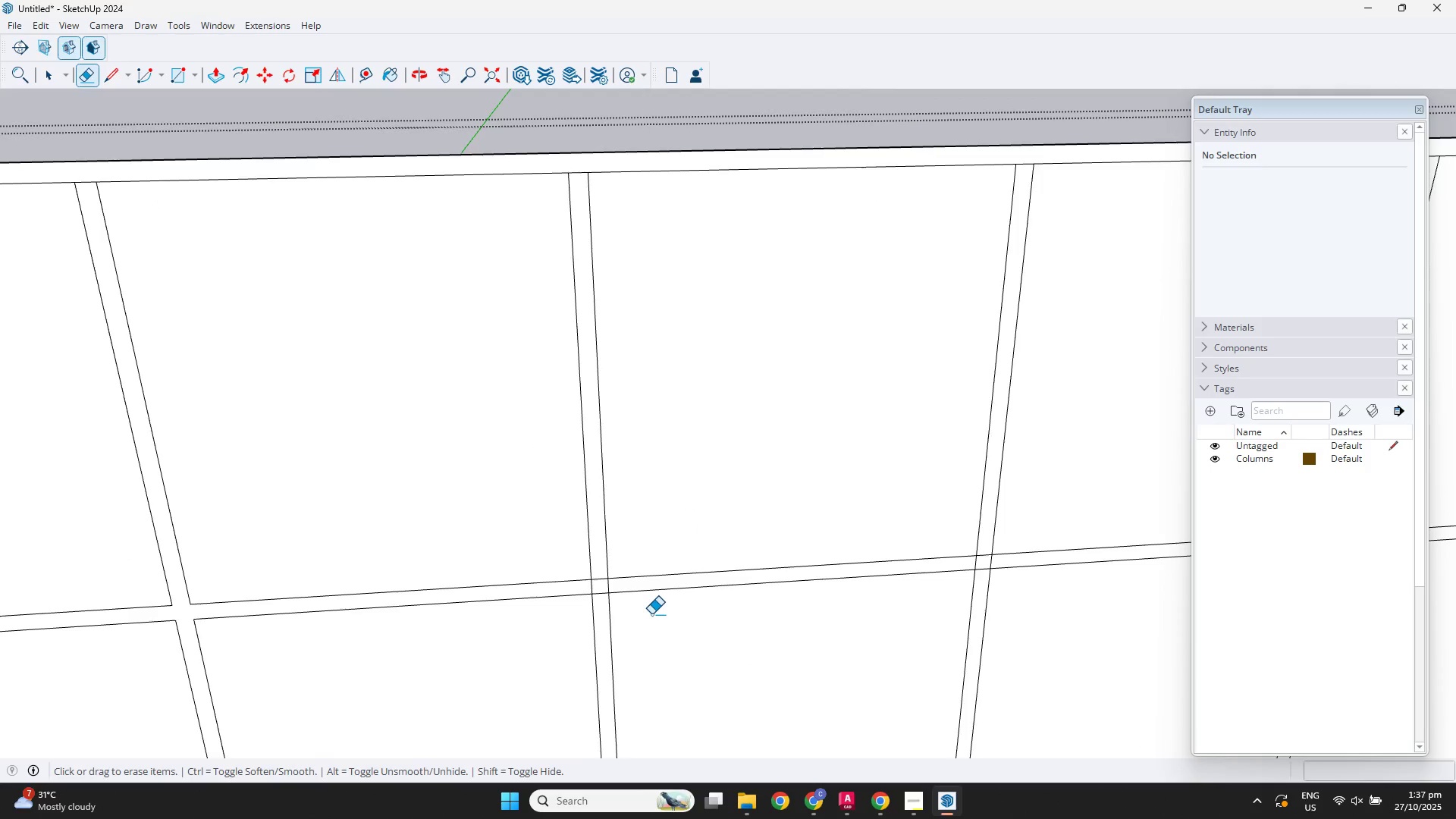 
scroll: coordinate [597, 554], scroll_direction: up, amount: 11.0
 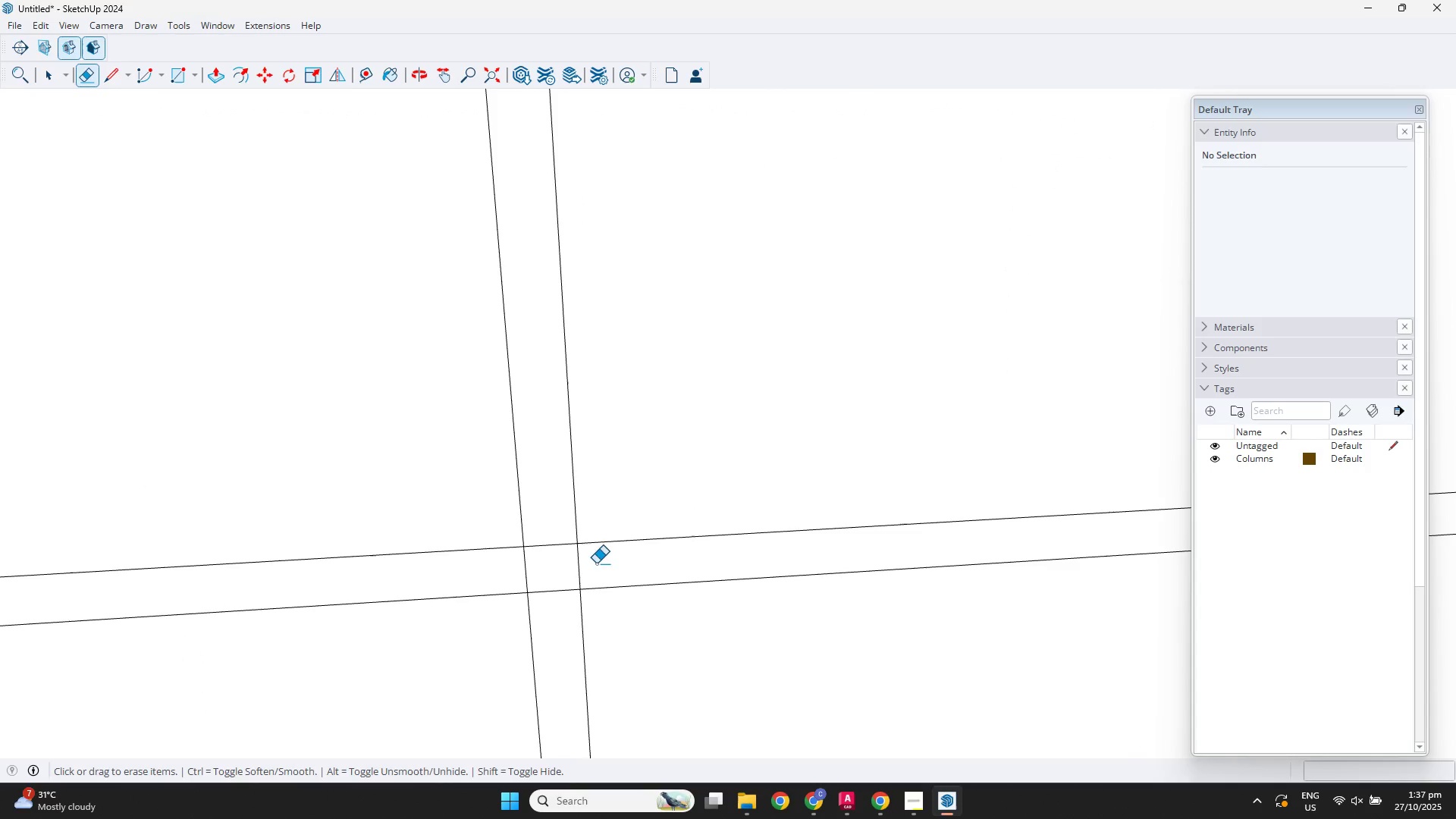 
left_click_drag(start_coordinate=[595, 563], to_coordinate=[485, 565])
 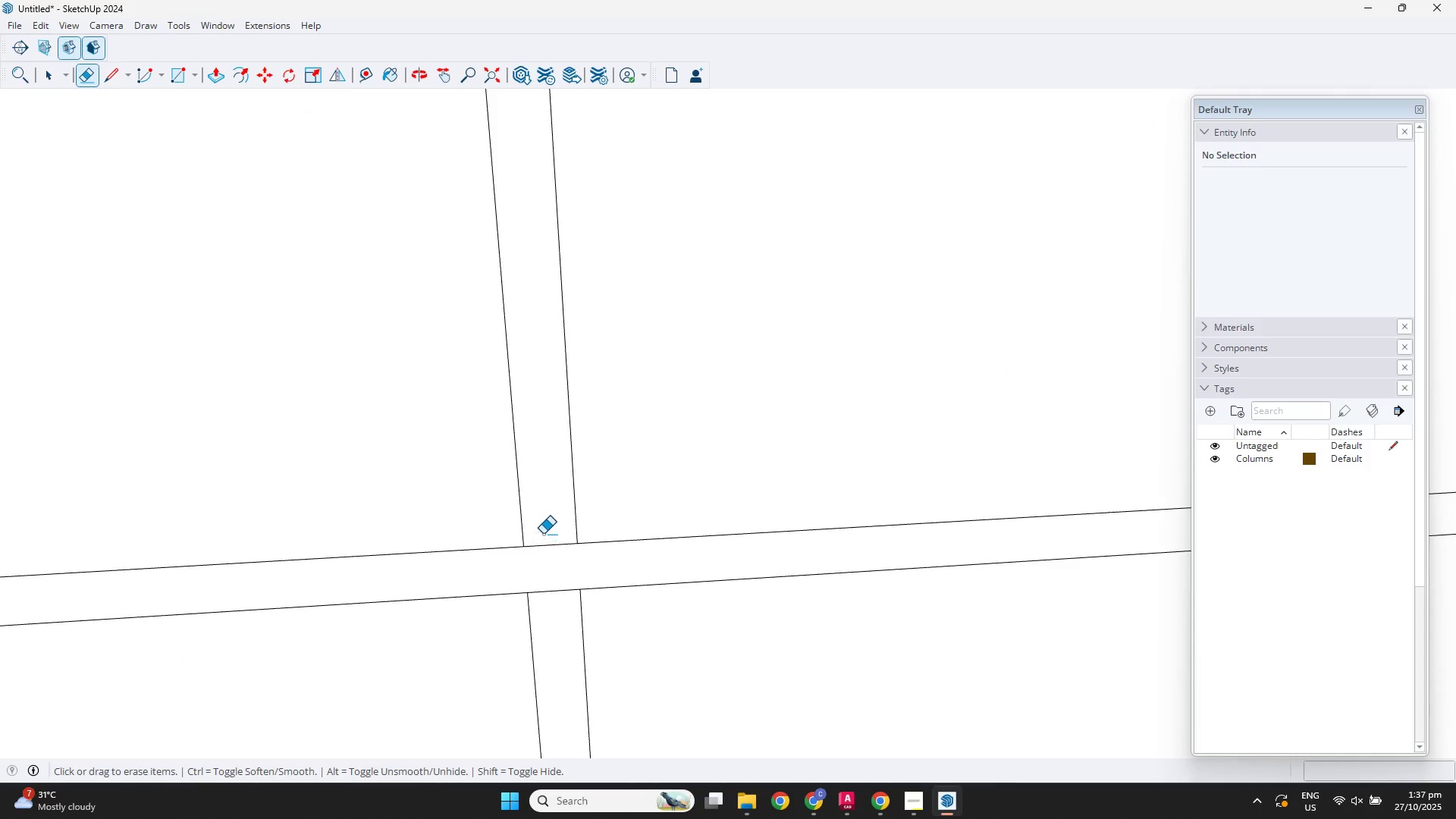 
left_click_drag(start_coordinate=[544, 533], to_coordinate=[547, 626])
 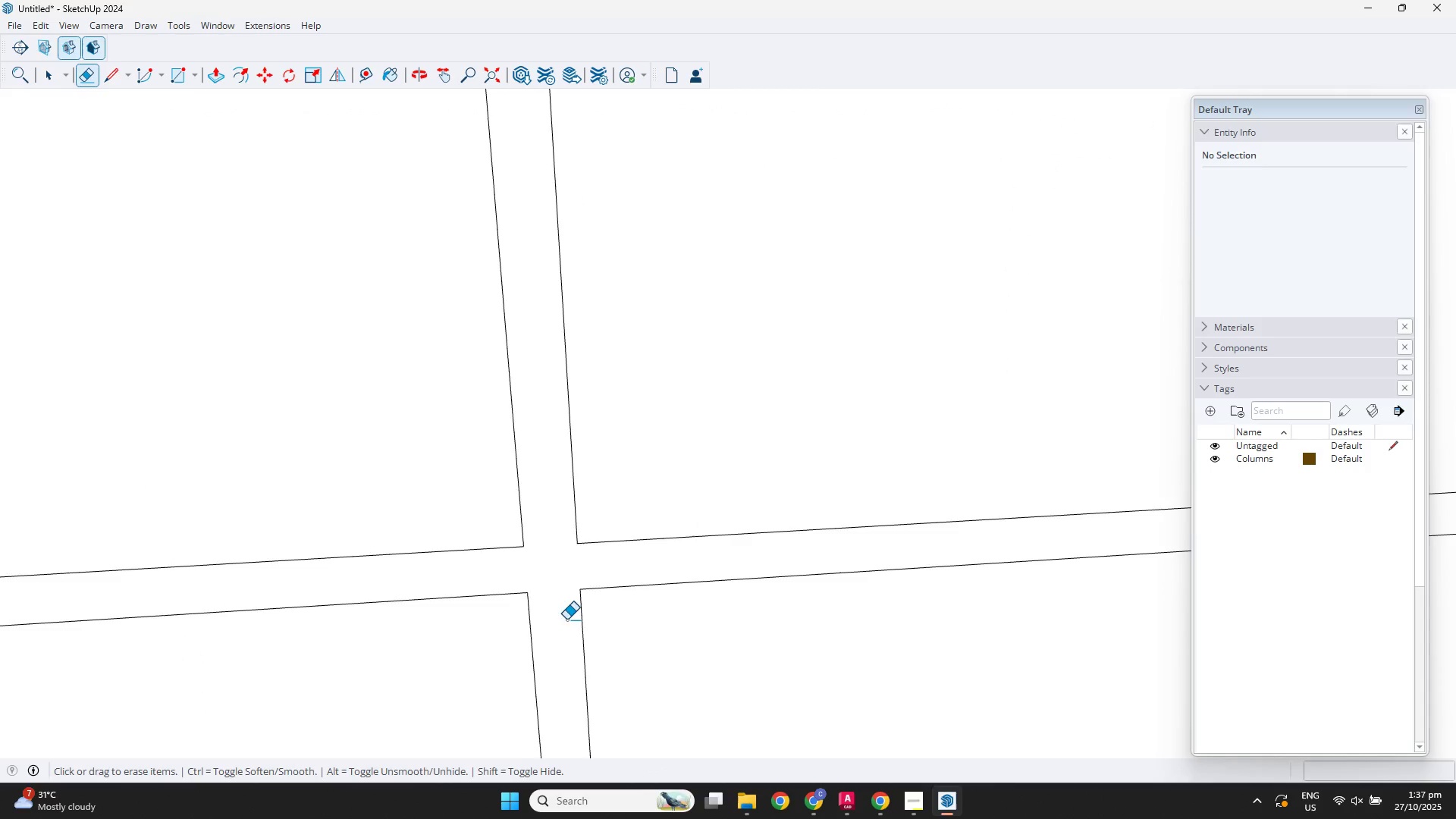 
scroll: coordinate [927, 546], scroll_direction: down, amount: 6.0
 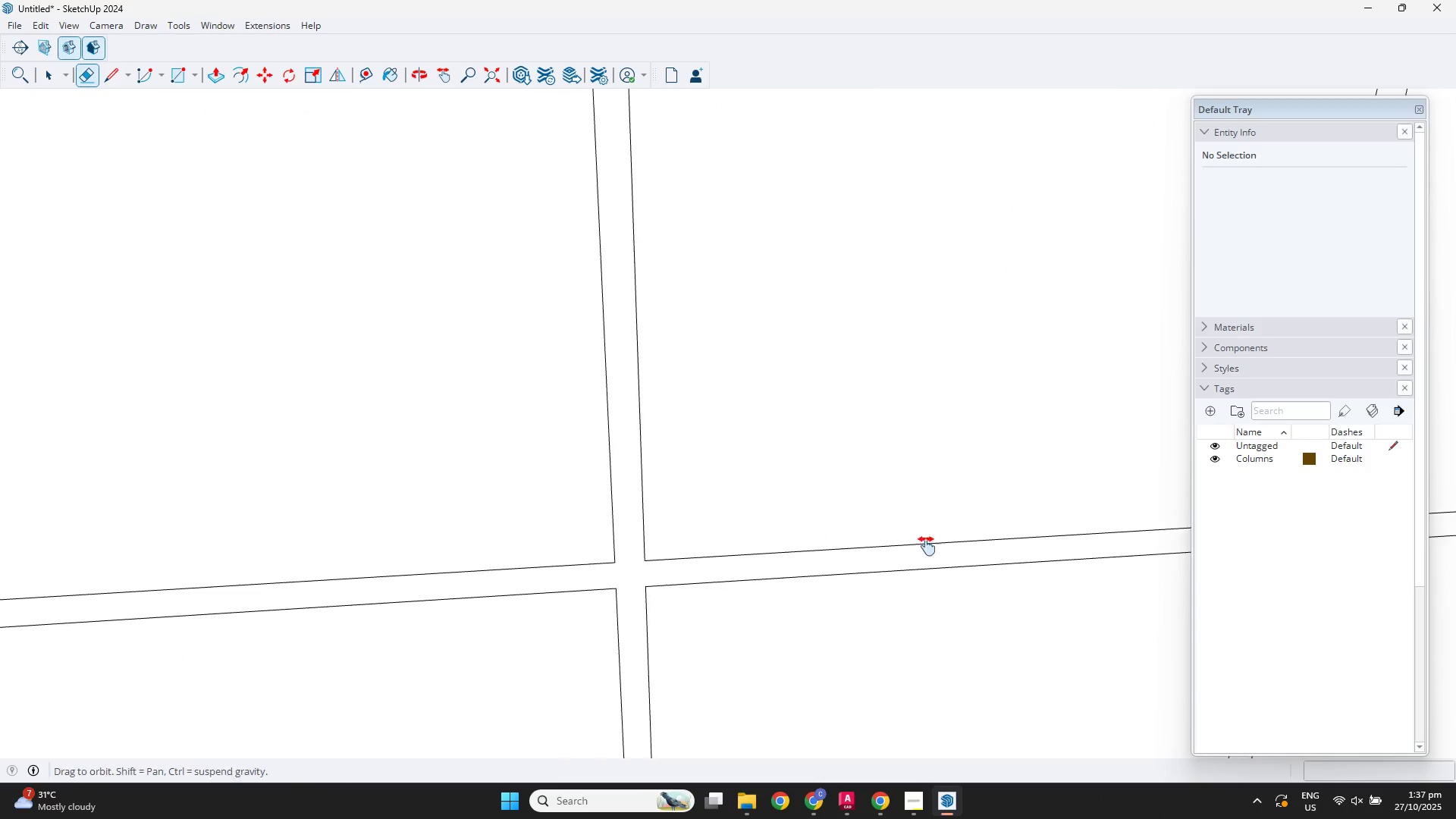 
hold_key(key=ShiftLeft, duration=0.55)
 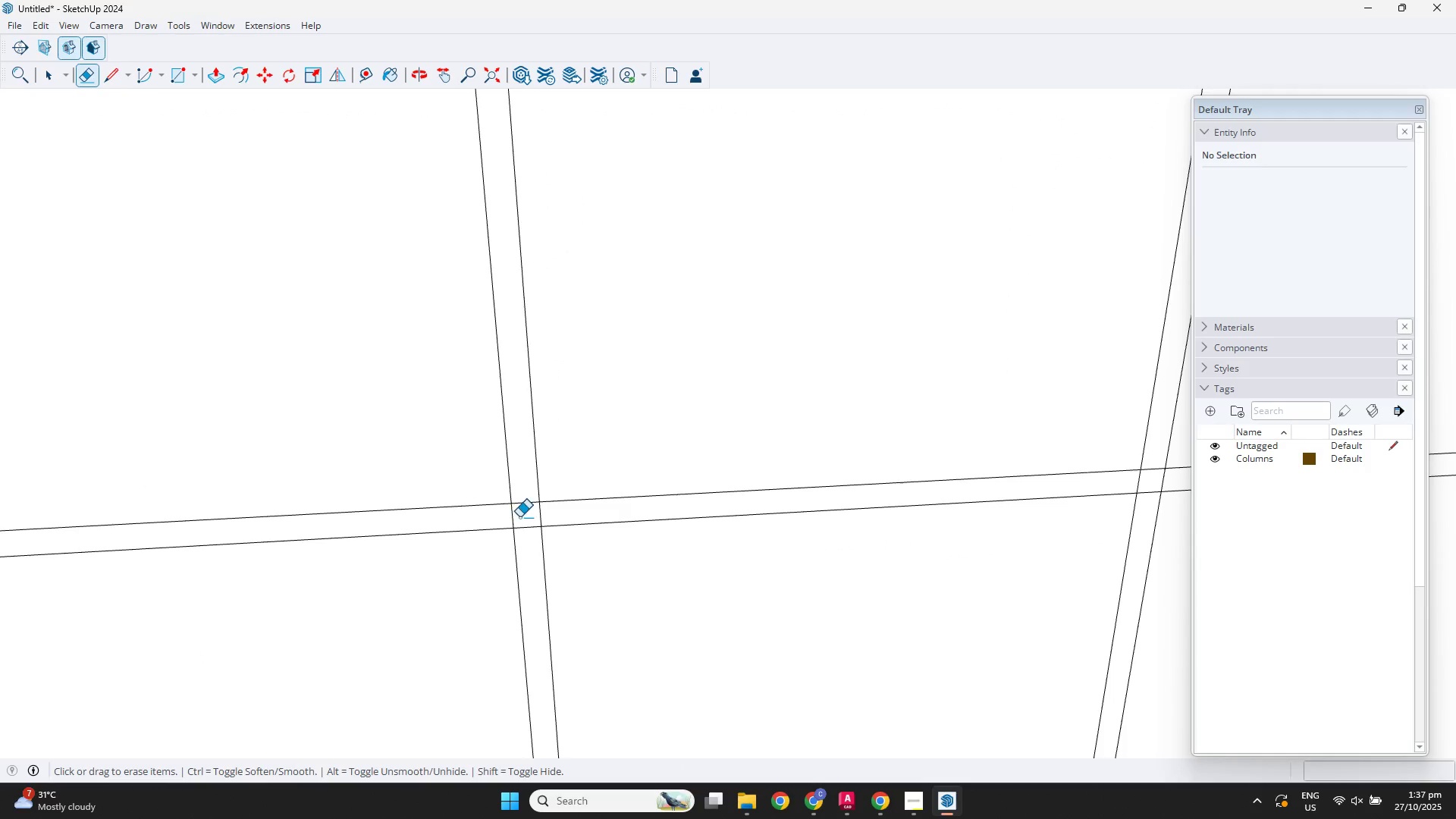 
scroll: coordinate [548, 516], scroll_direction: up, amount: 6.0
 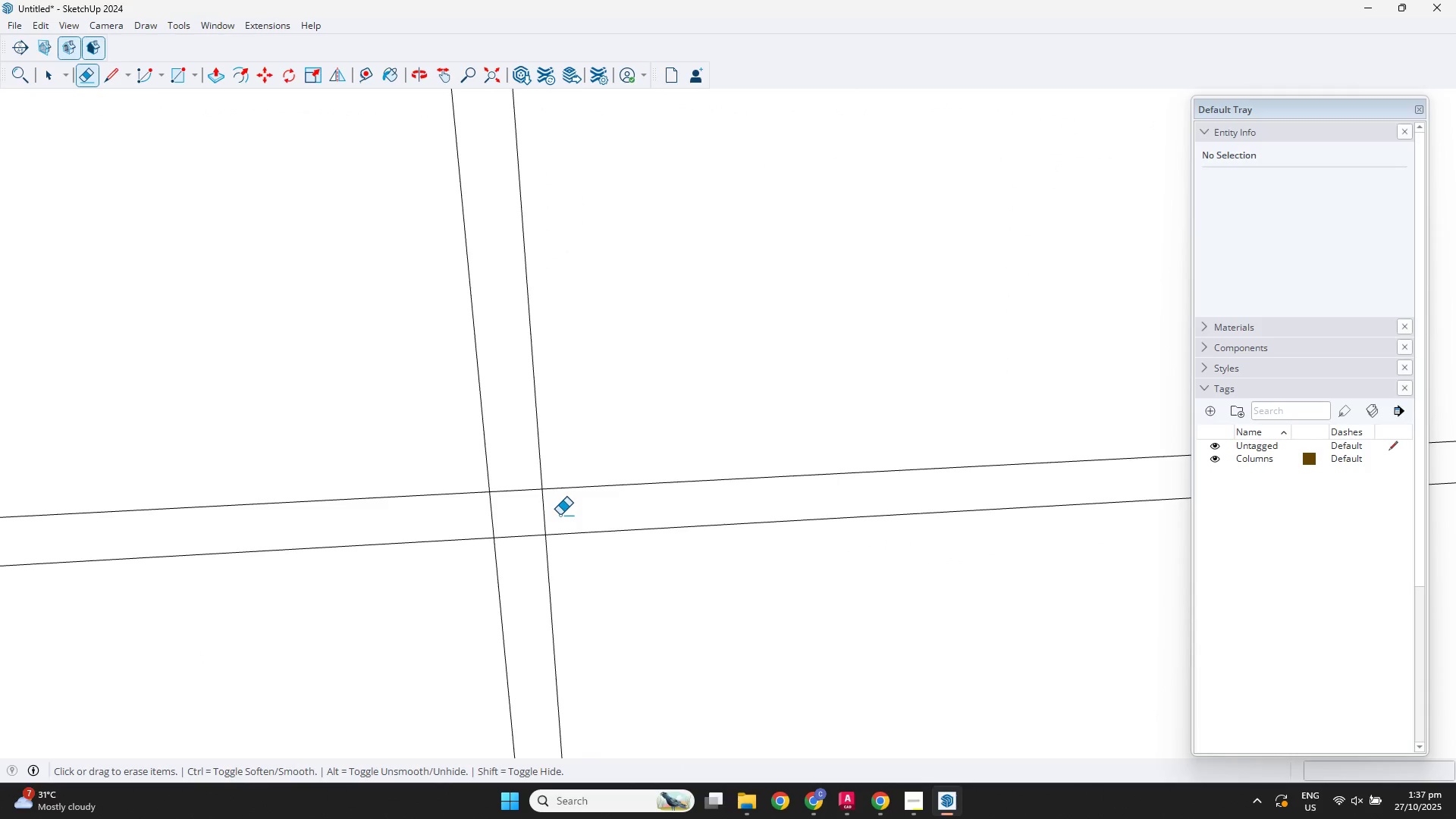 
left_click_drag(start_coordinate=[560, 515], to_coordinate=[467, 516])
 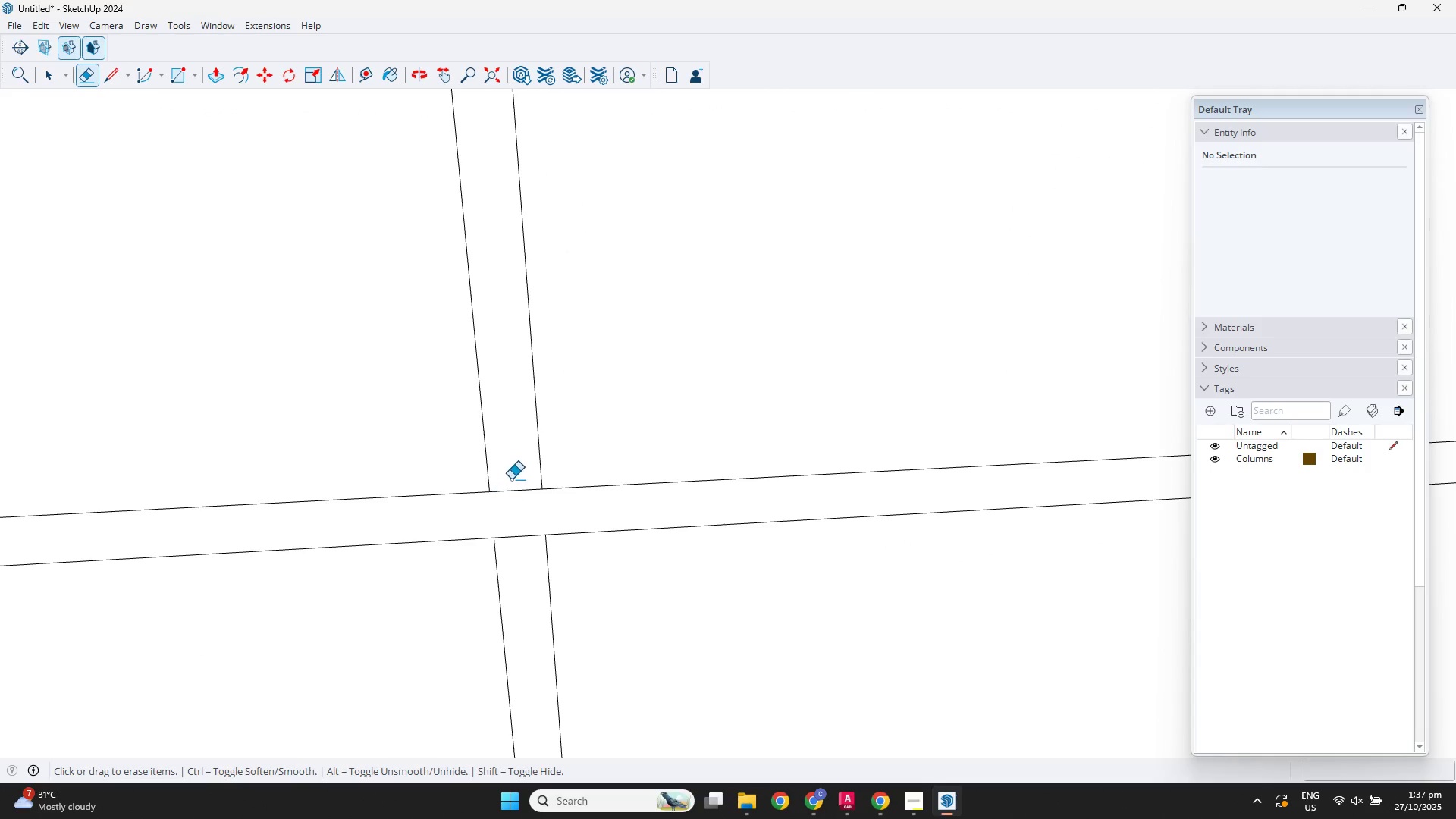 
left_click_drag(start_coordinate=[512, 475], to_coordinate=[516, 560])
 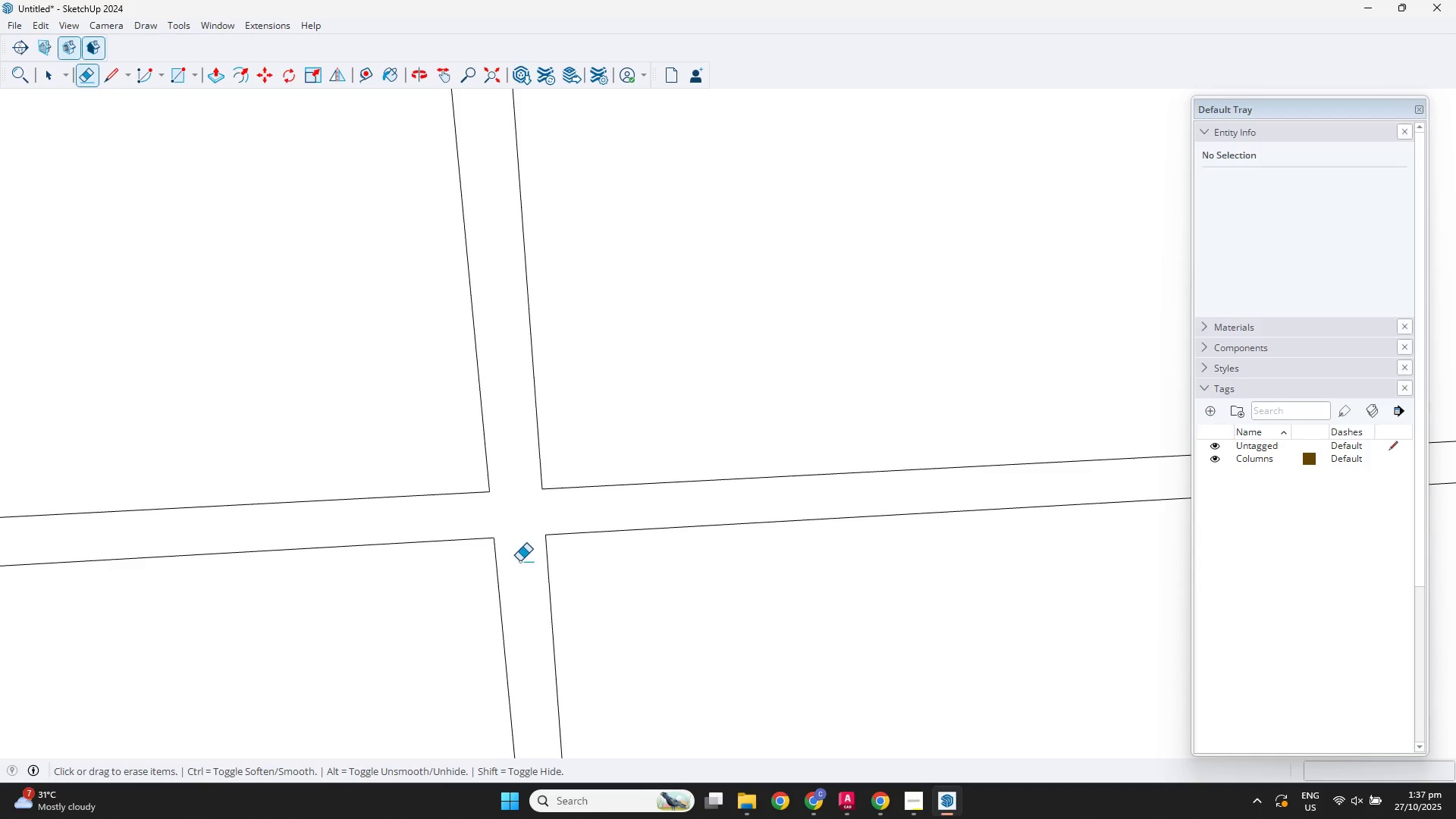 
scroll: coordinate [928, 490], scroll_direction: down, amount: 7.0
 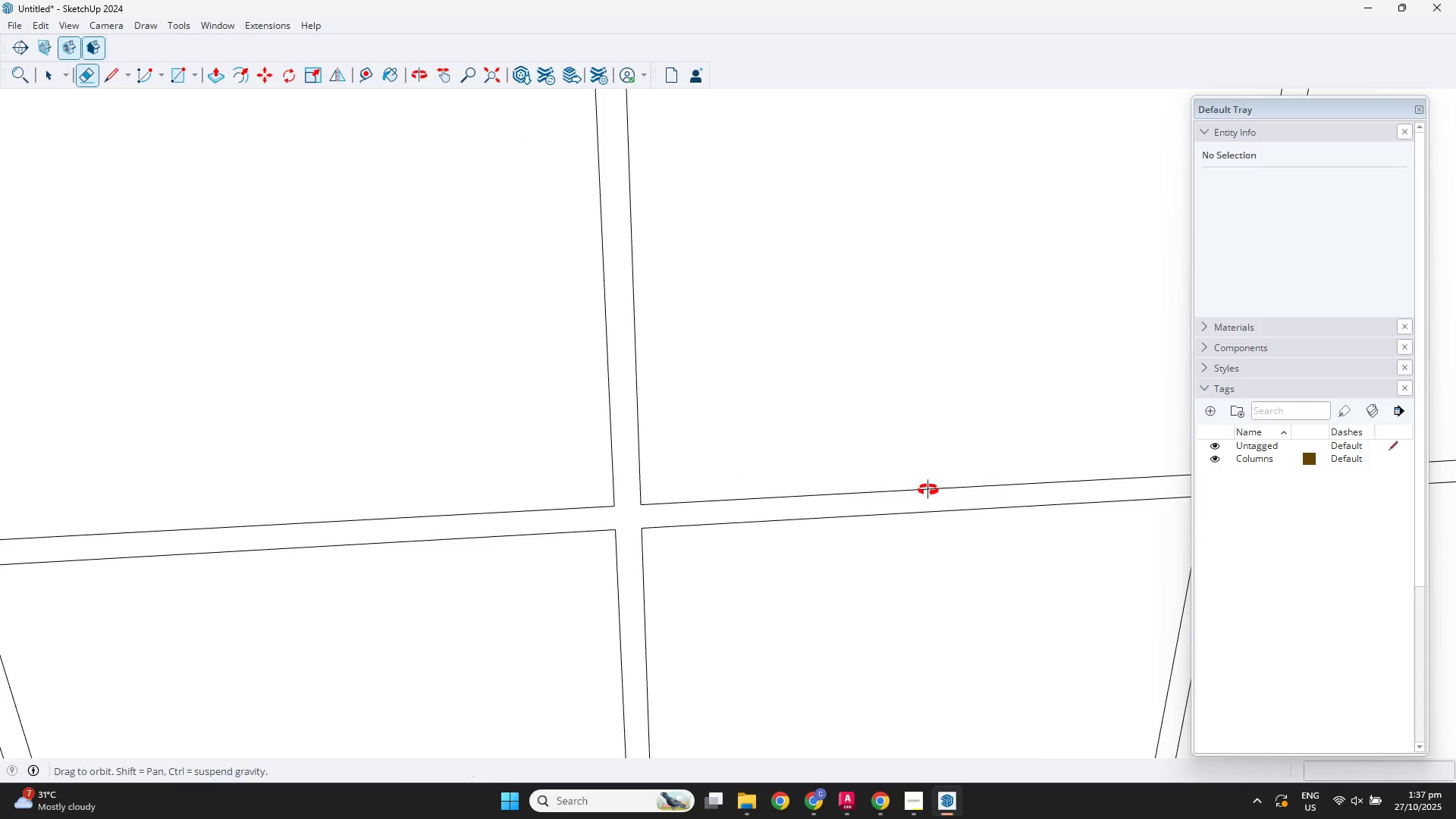 
hold_key(key=ShiftLeft, duration=0.6)
 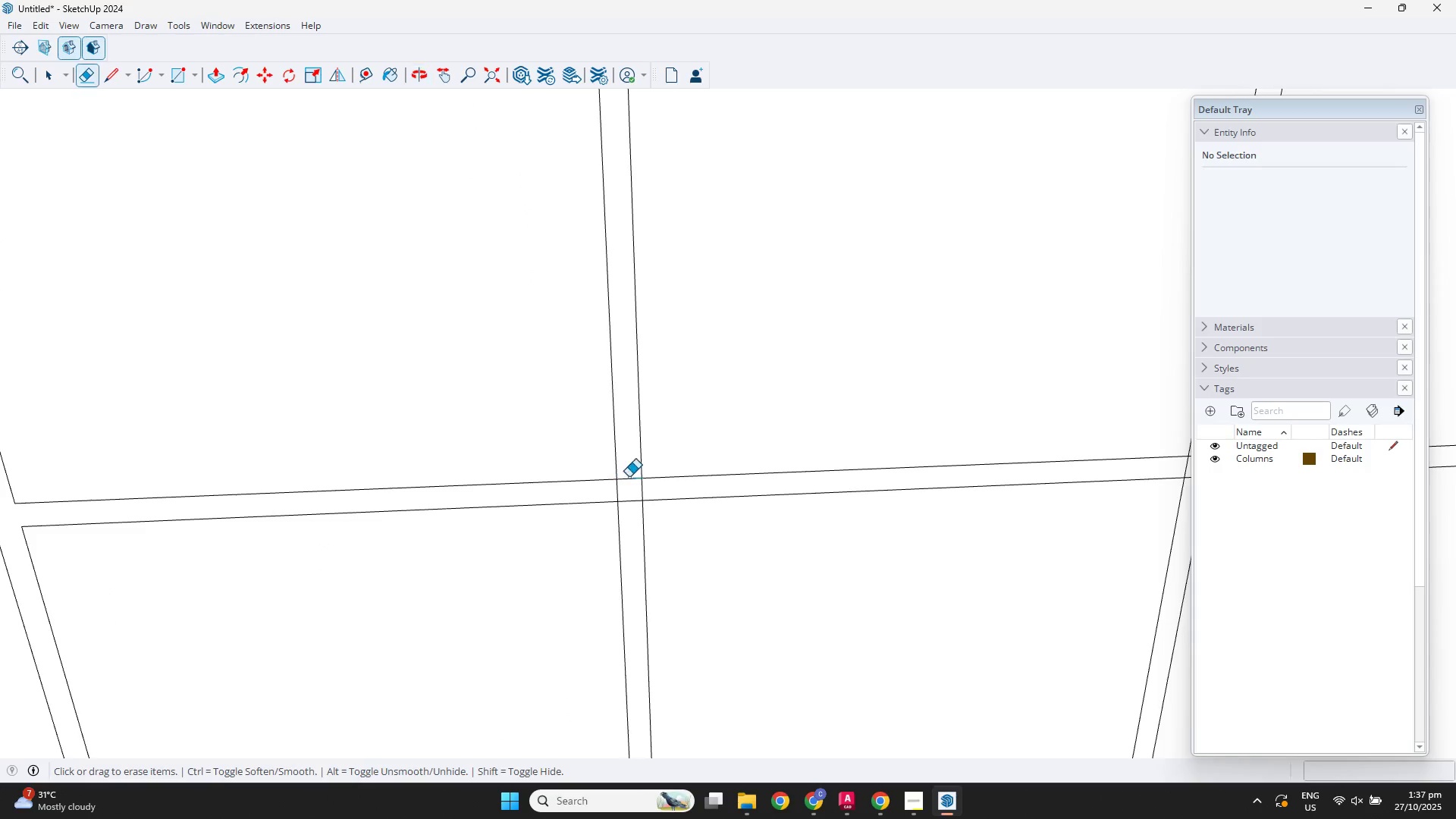 
scroll: coordinate [651, 494], scroll_direction: up, amount: 6.0
 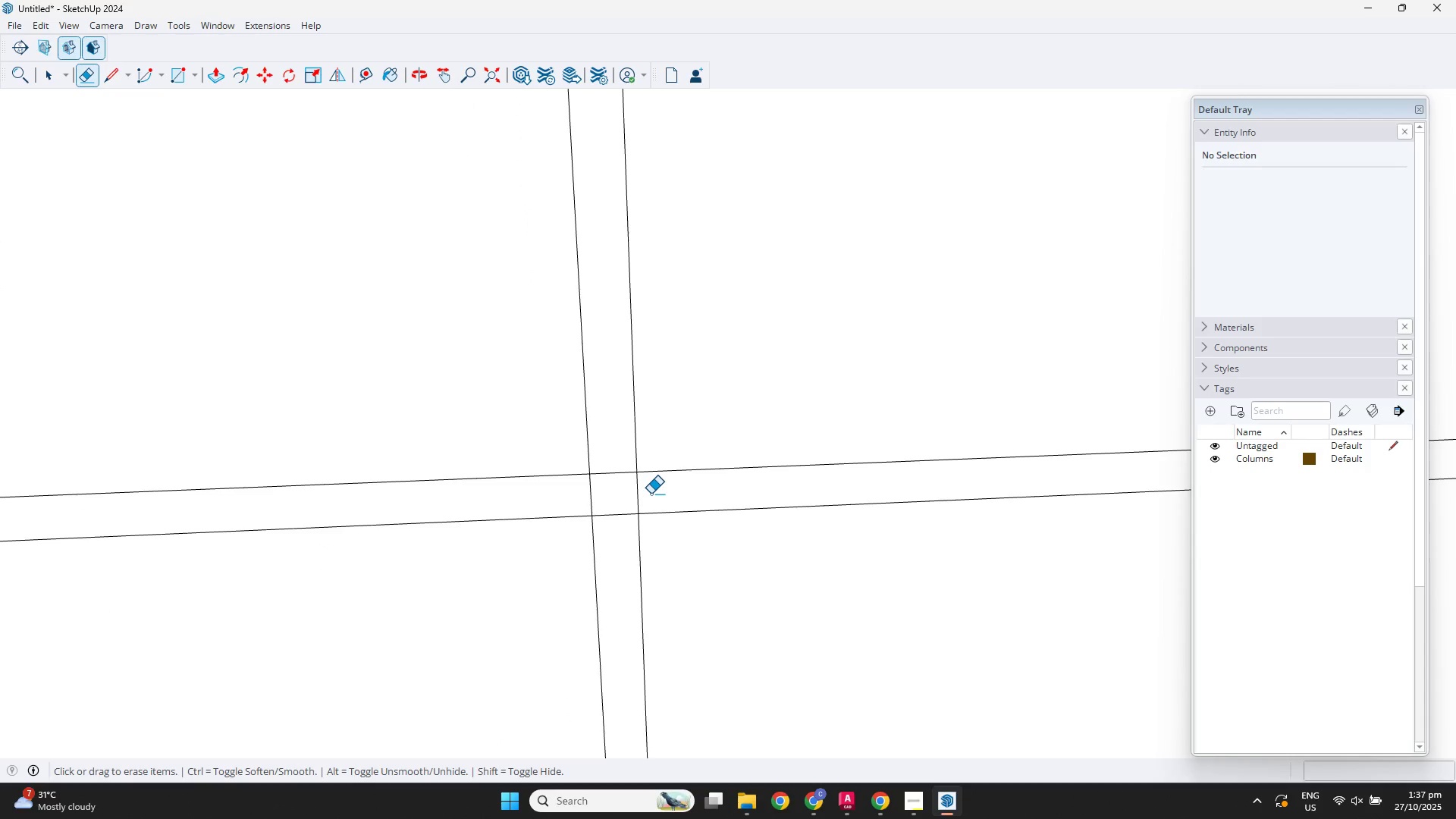 
left_click_drag(start_coordinate=[651, 494], to_coordinate=[557, 499])
 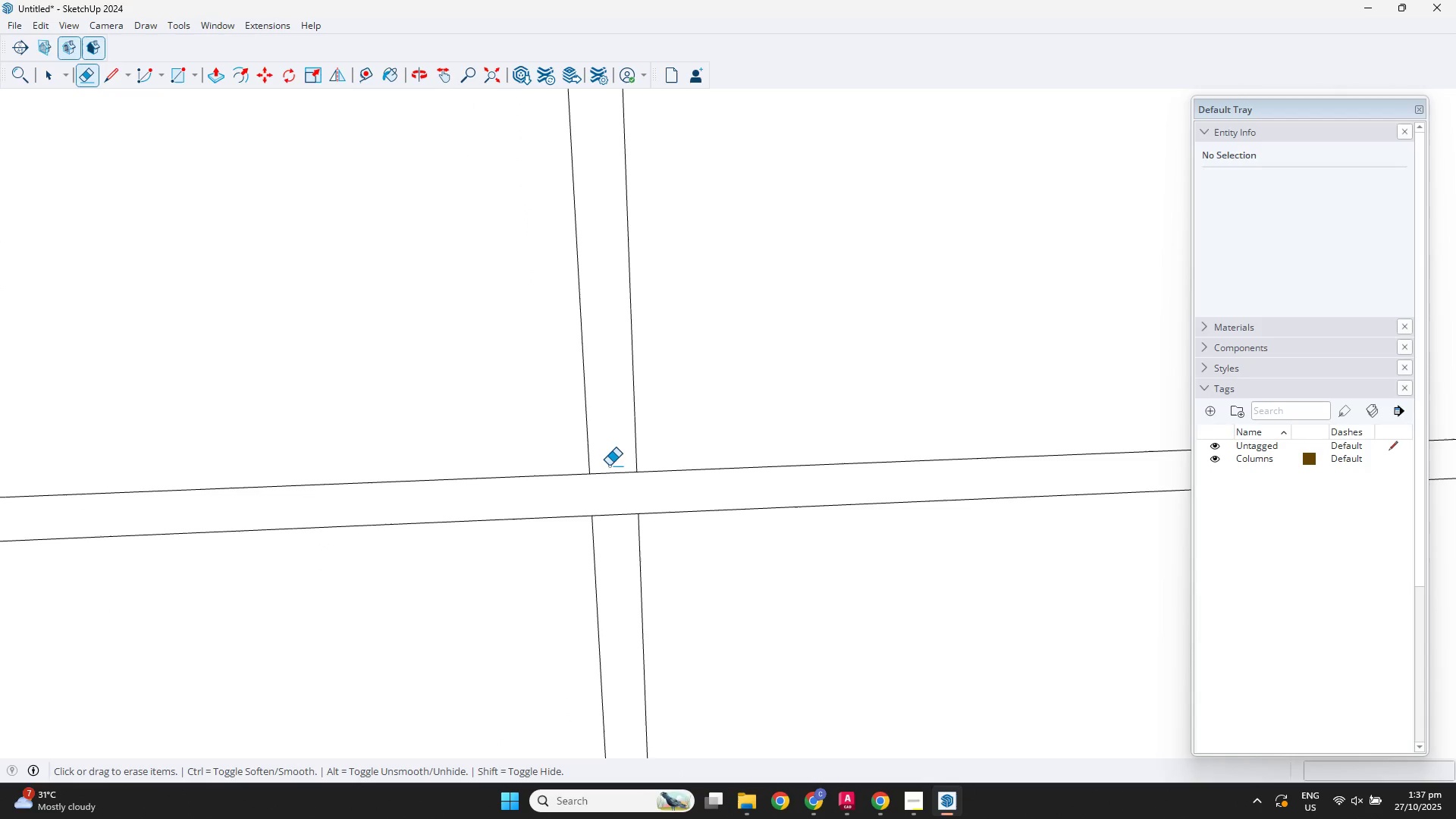 
left_click_drag(start_coordinate=[610, 463], to_coordinate=[601, 551])
 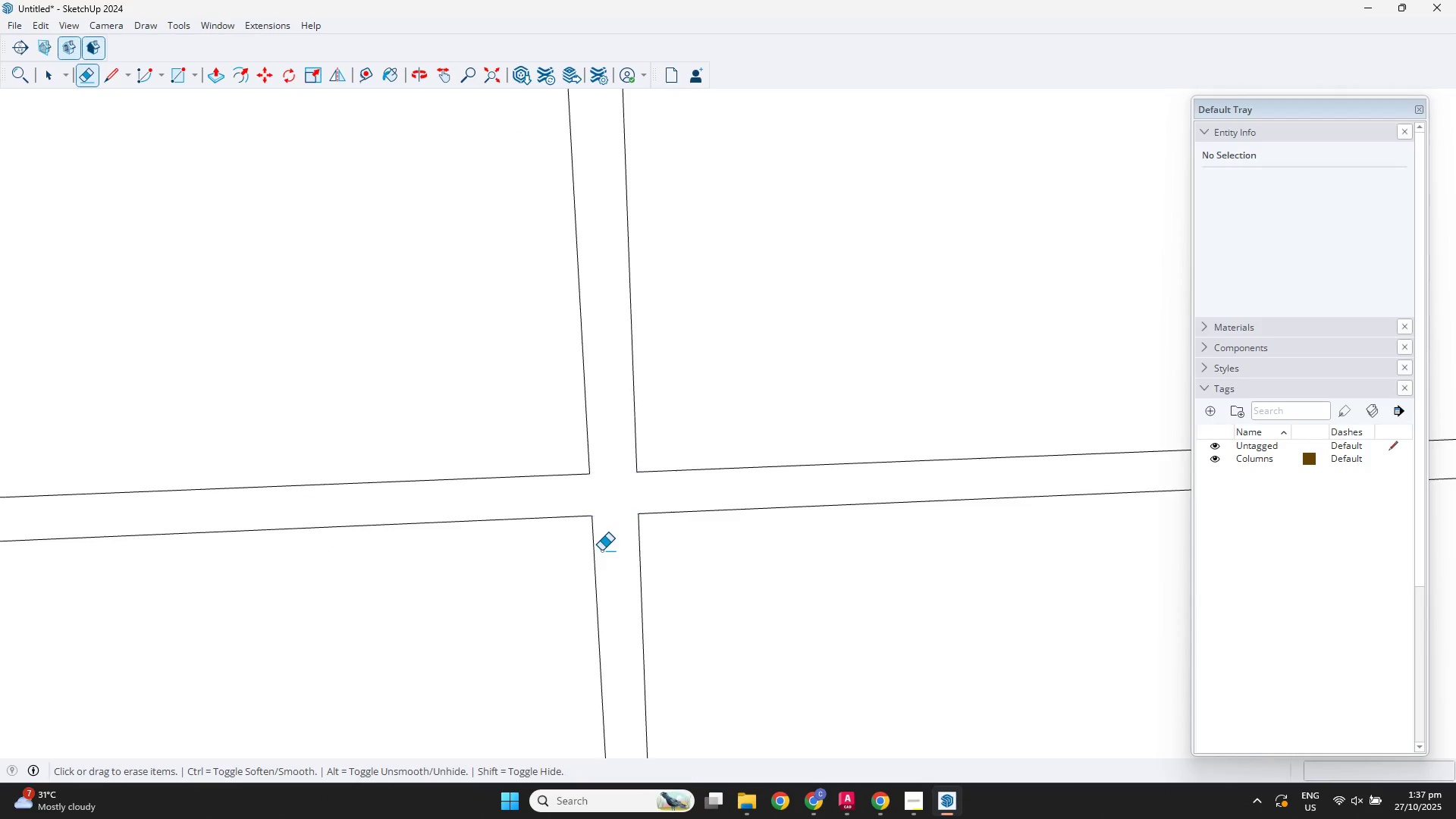 
scroll: coordinate [944, 493], scroll_direction: down, amount: 8.0
 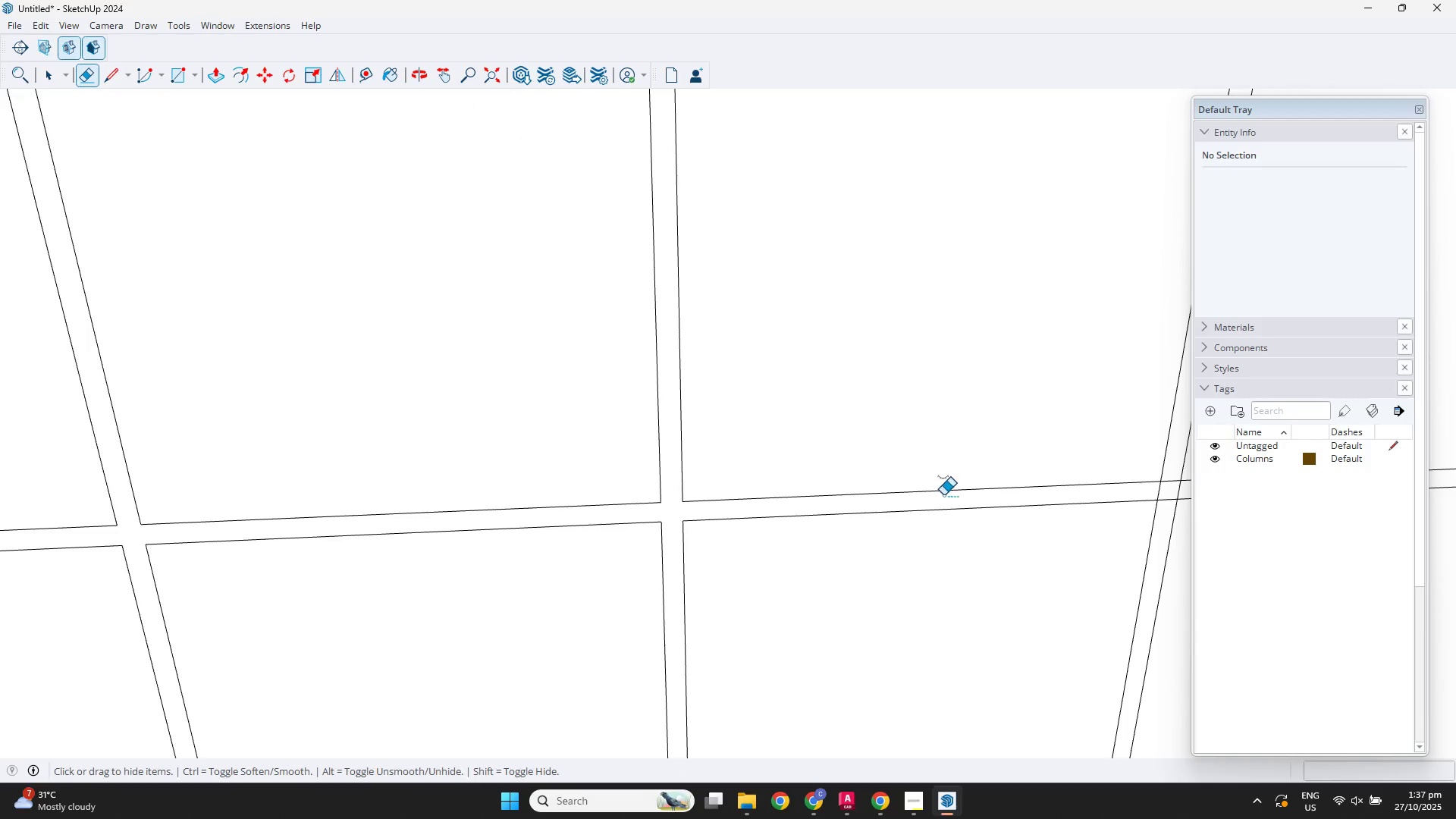 
hold_key(key=ShiftLeft, duration=0.44)
 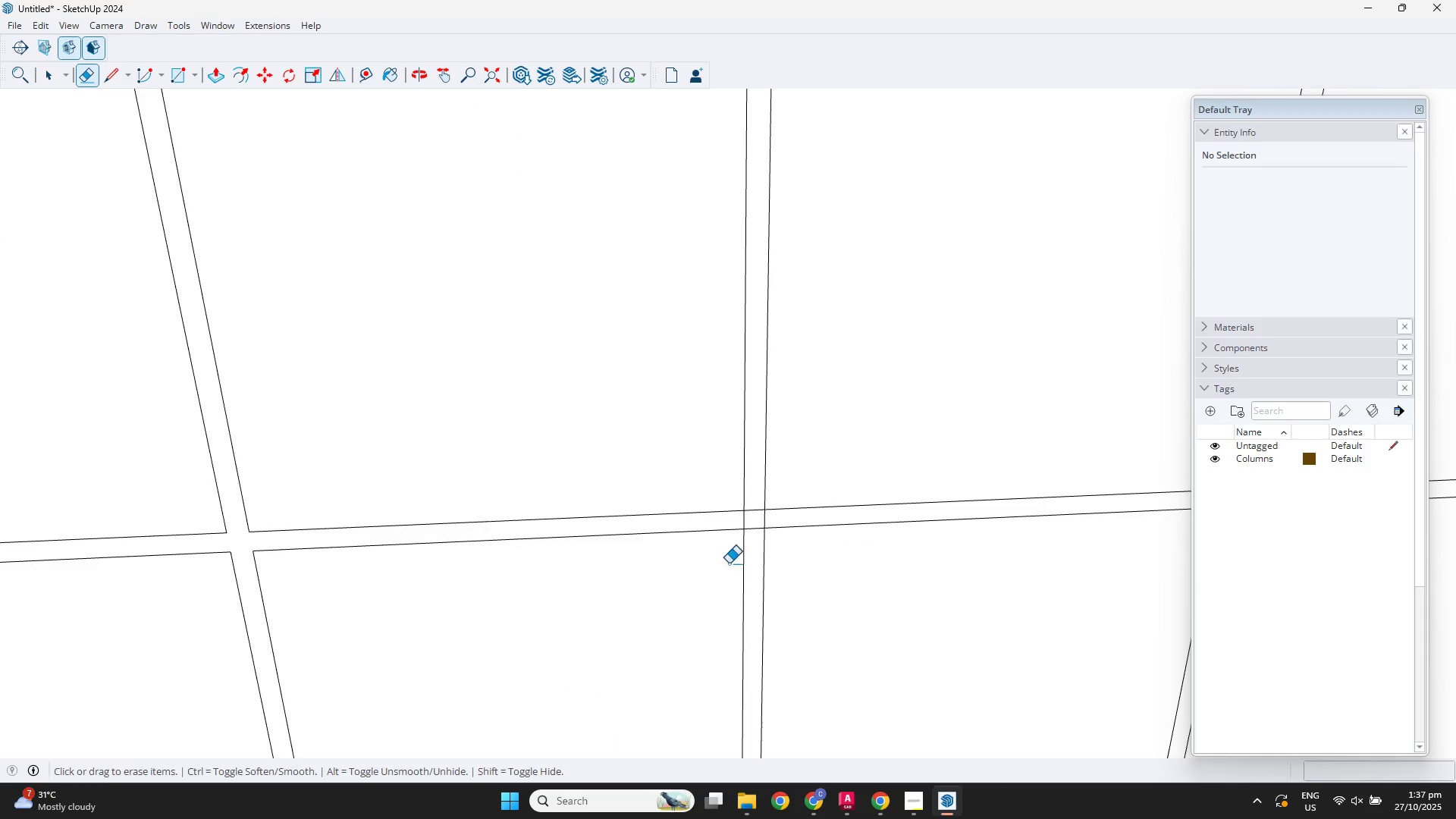 
scroll: coordinate [795, 512], scroll_direction: up, amount: 7.0
 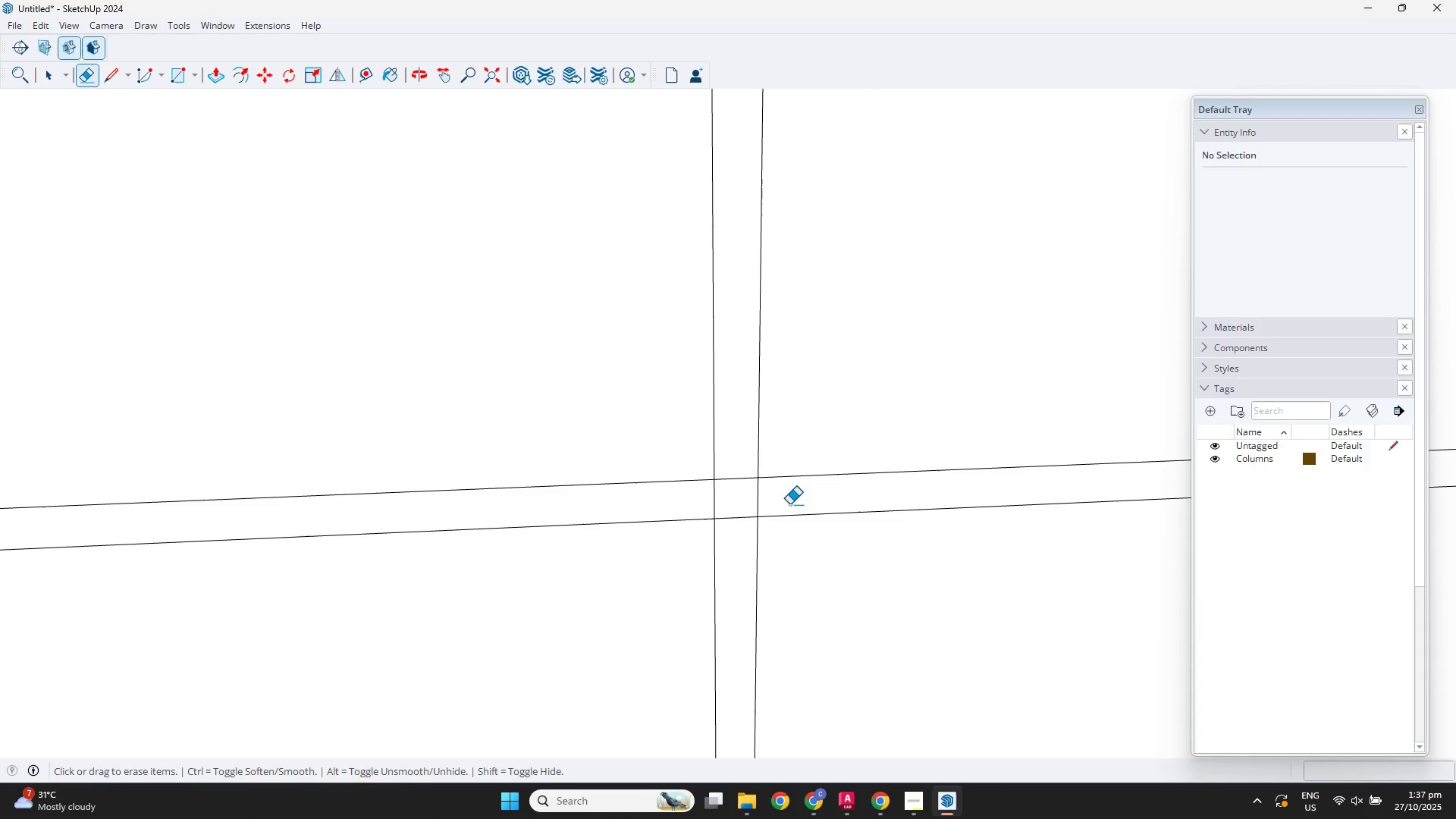 
left_click_drag(start_coordinate=[786, 503], to_coordinate=[692, 505])
 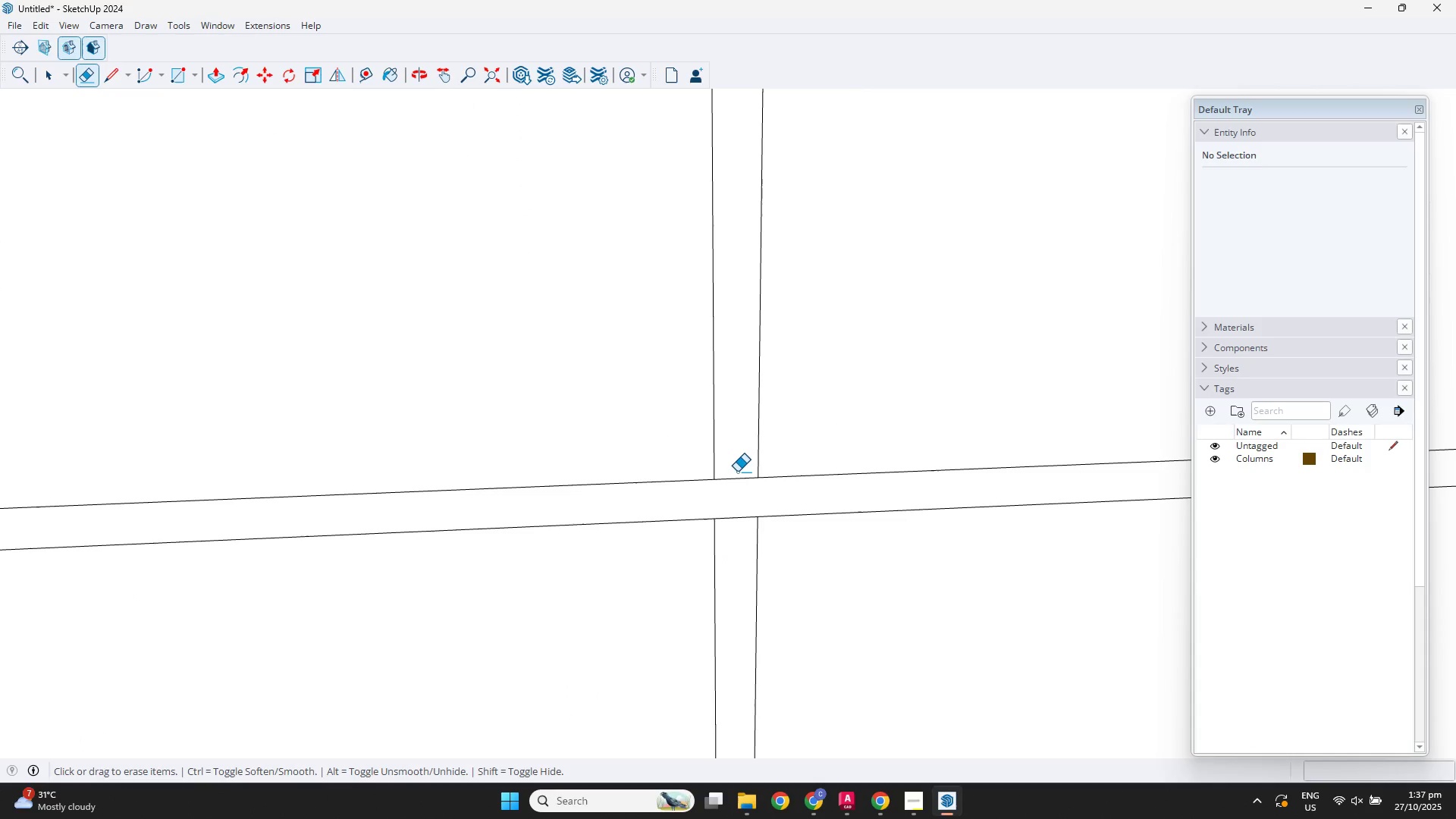 
left_click_drag(start_coordinate=[737, 472], to_coordinate=[743, 545])
 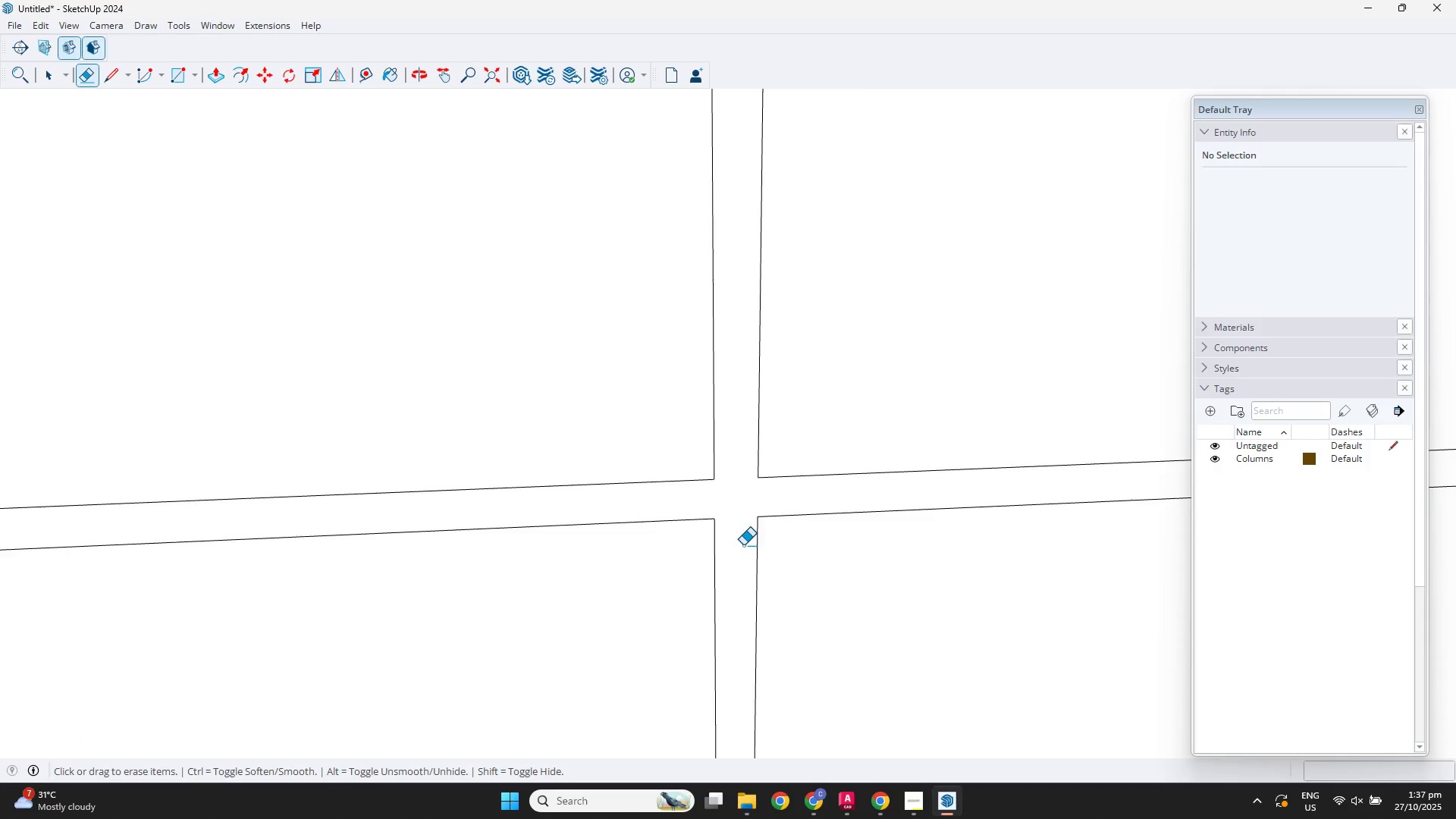 
scroll: coordinate [910, 499], scroll_direction: down, amount: 7.0
 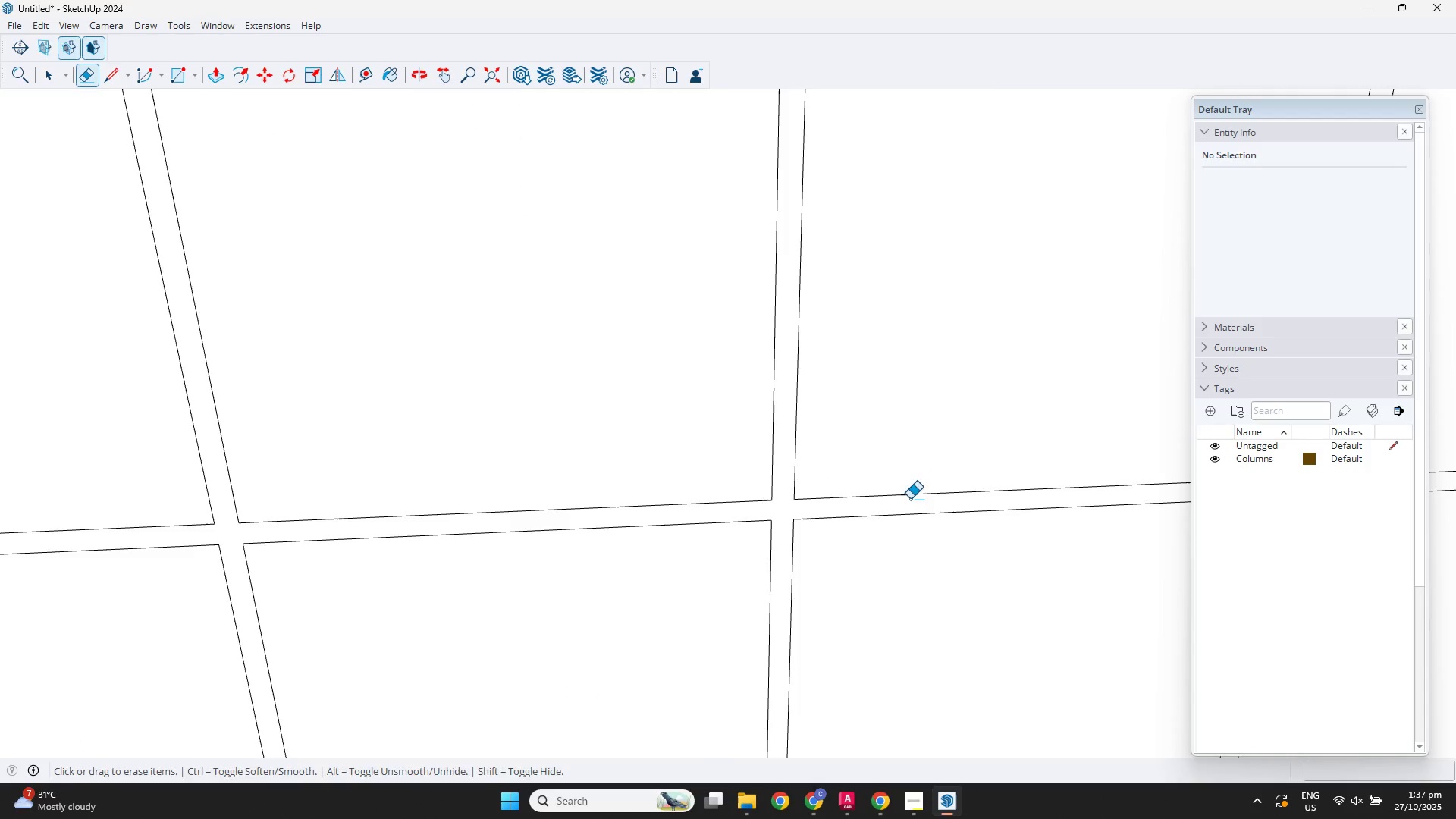 
hold_key(key=ShiftLeft, duration=0.56)
 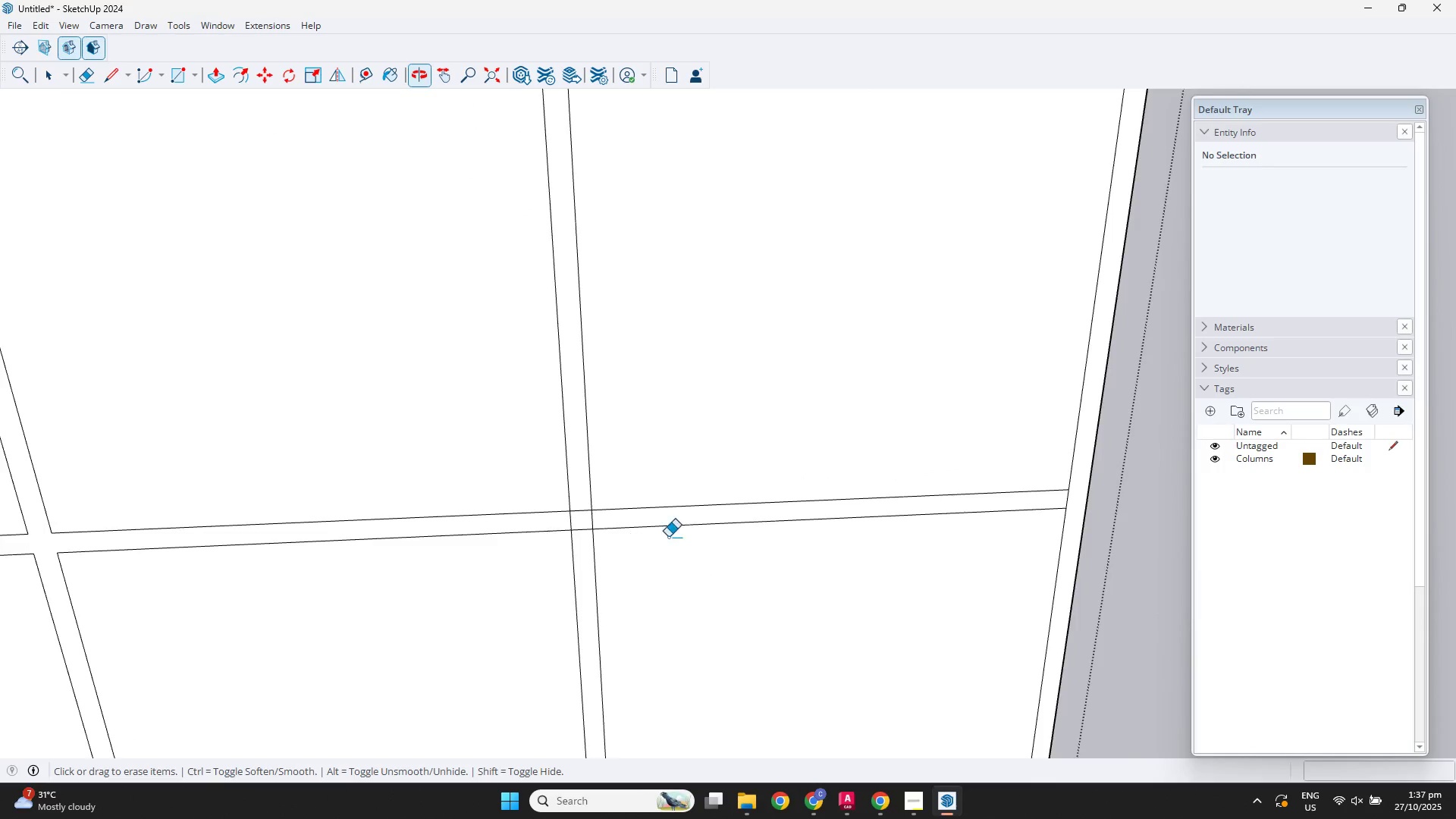 
scroll: coordinate [576, 504], scroll_direction: up, amount: 6.0
 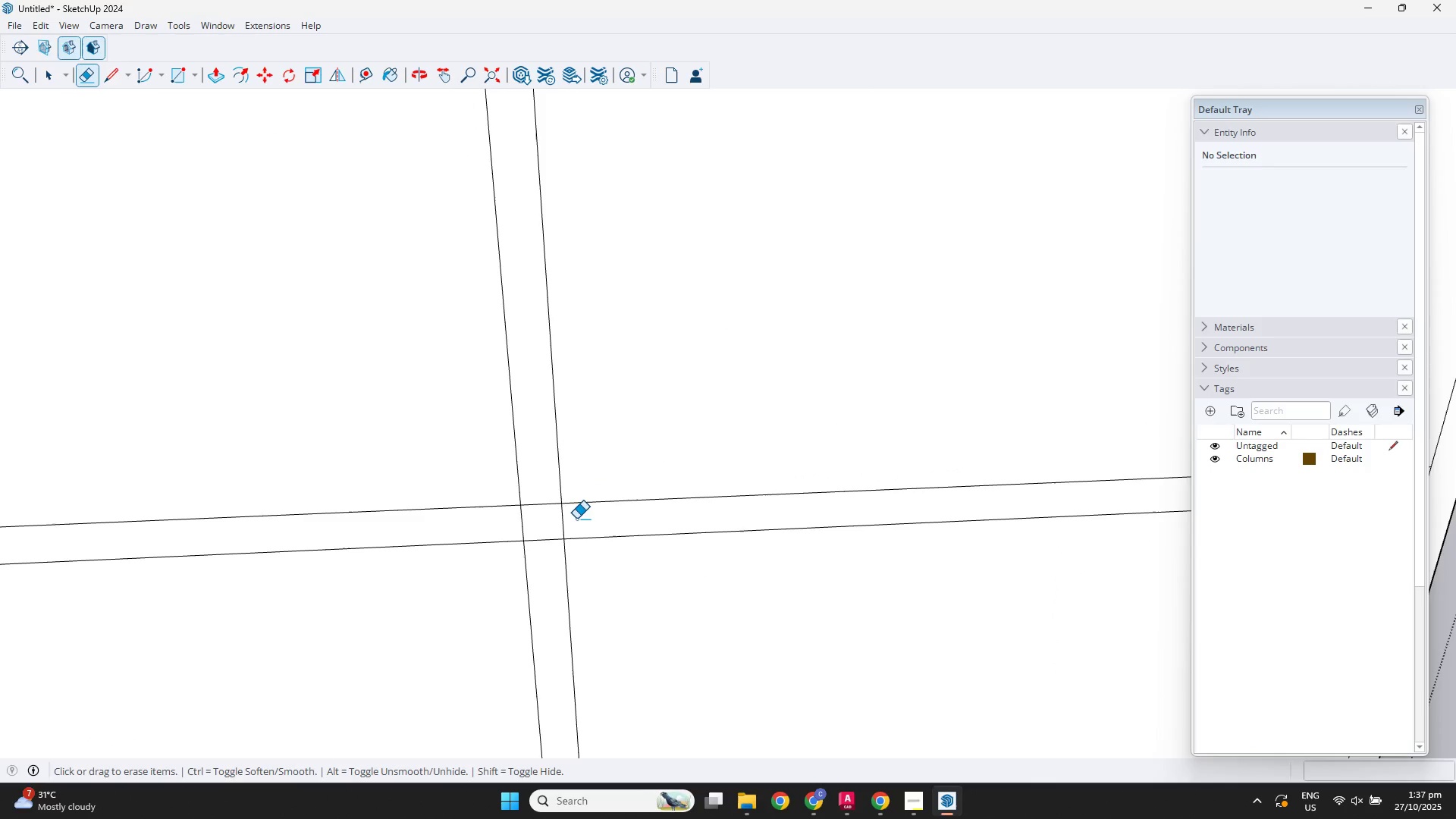 
left_click_drag(start_coordinate=[576, 519], to_coordinate=[491, 525])
 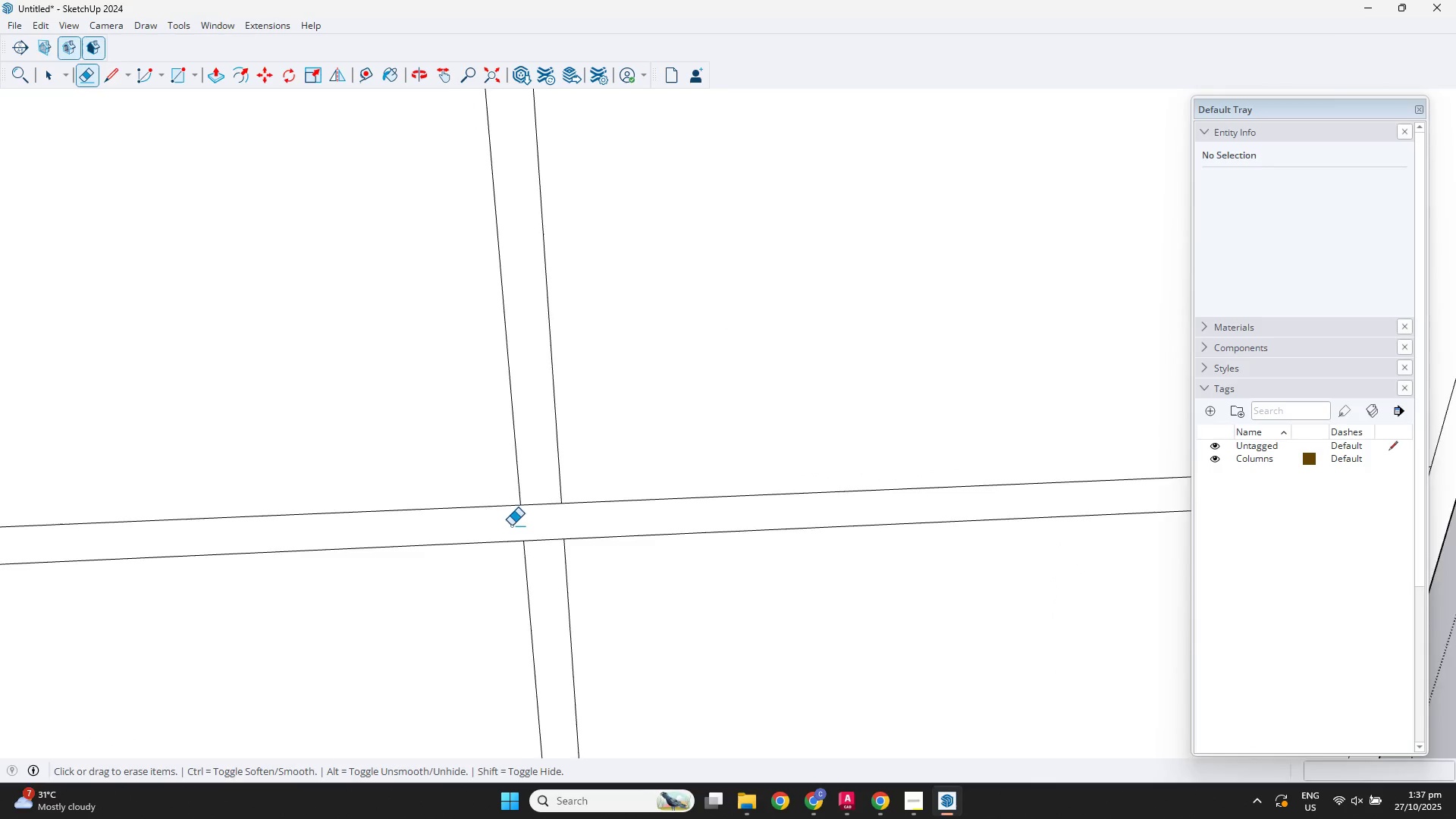 
scroll: coordinate [576, 516], scroll_direction: down, amount: 5.0
 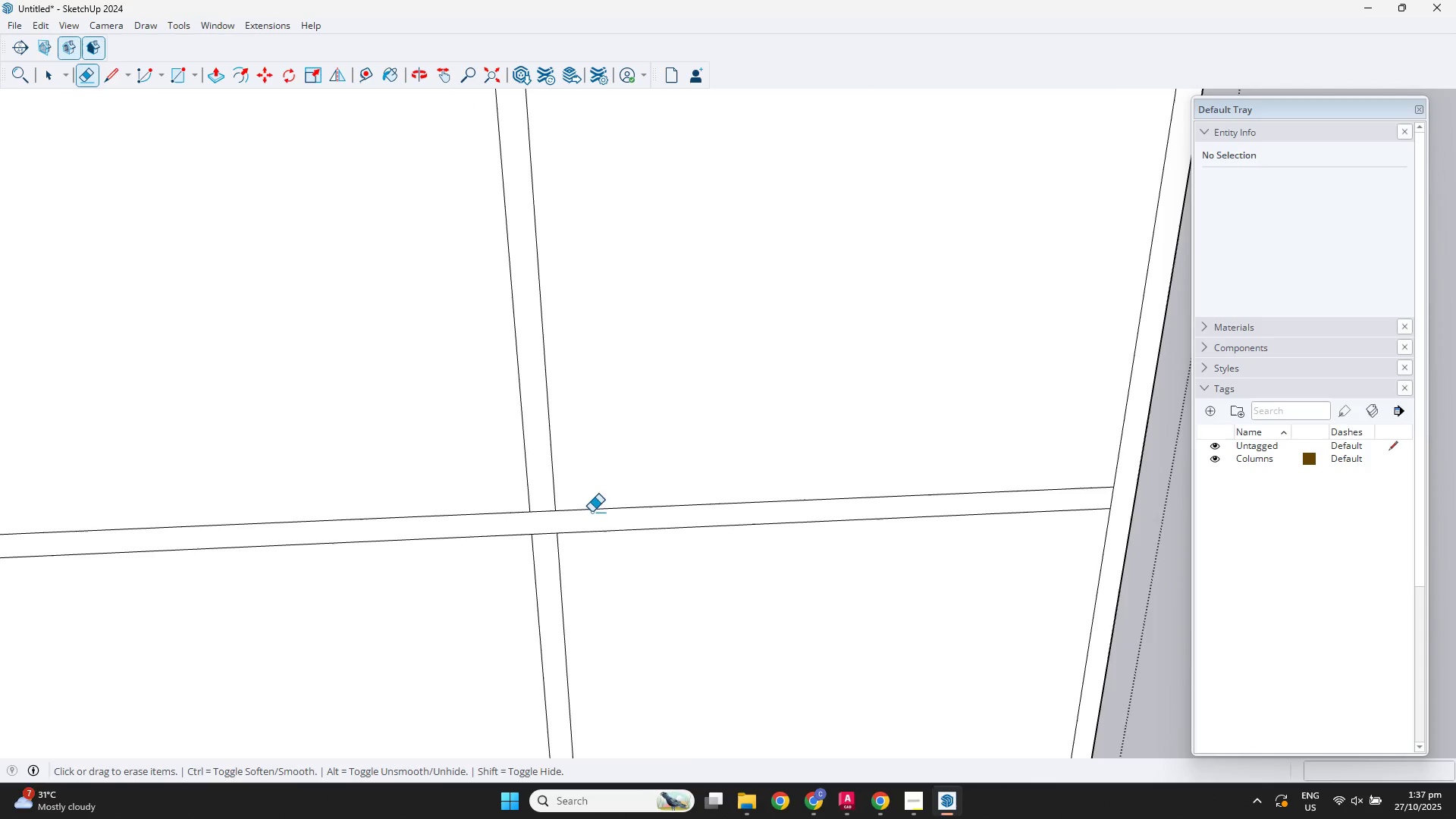 
scroll: coordinate [519, 518], scroll_direction: up, amount: 3.0
 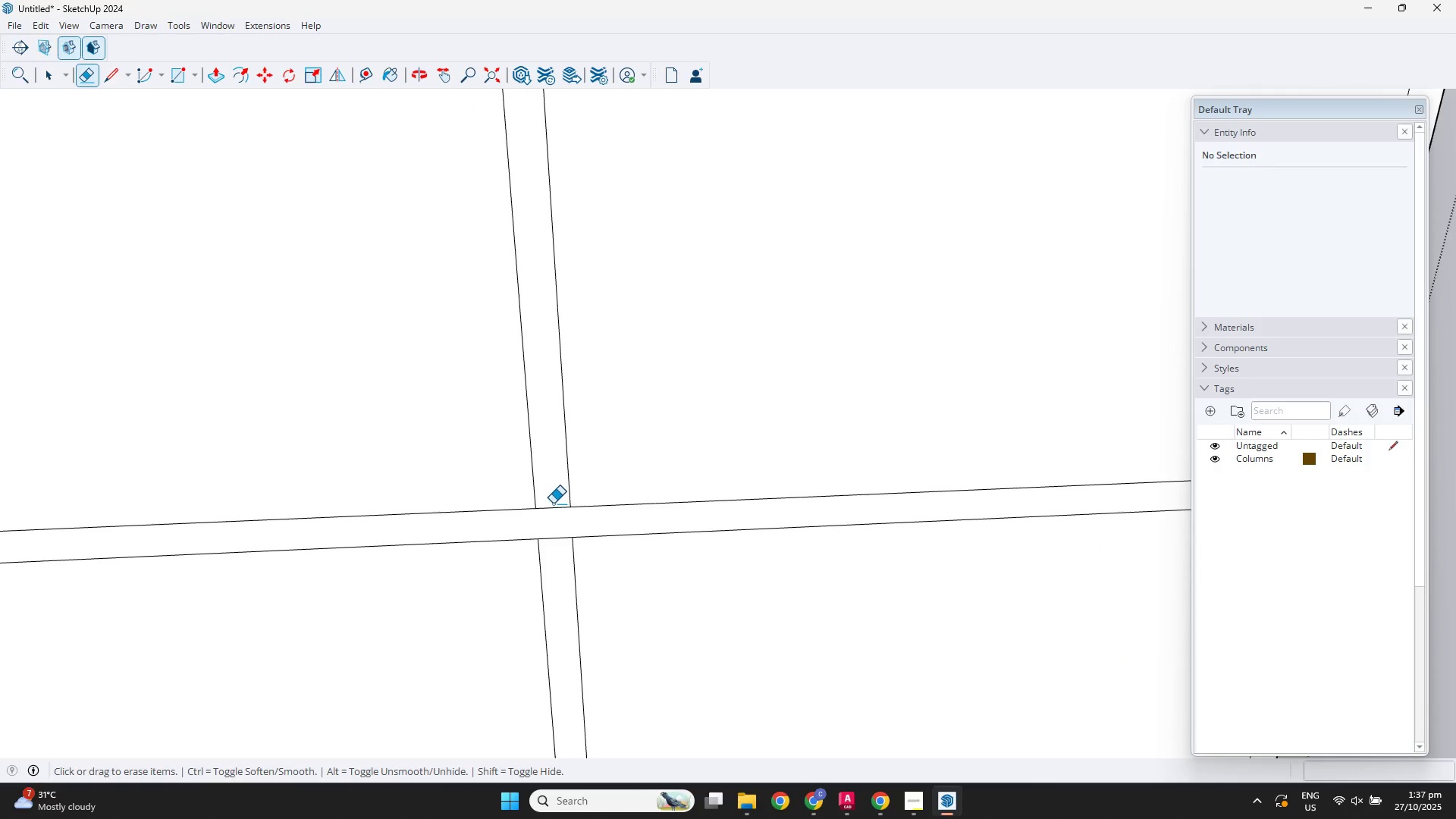 
left_click_drag(start_coordinate=[553, 503], to_coordinate=[553, 562])
 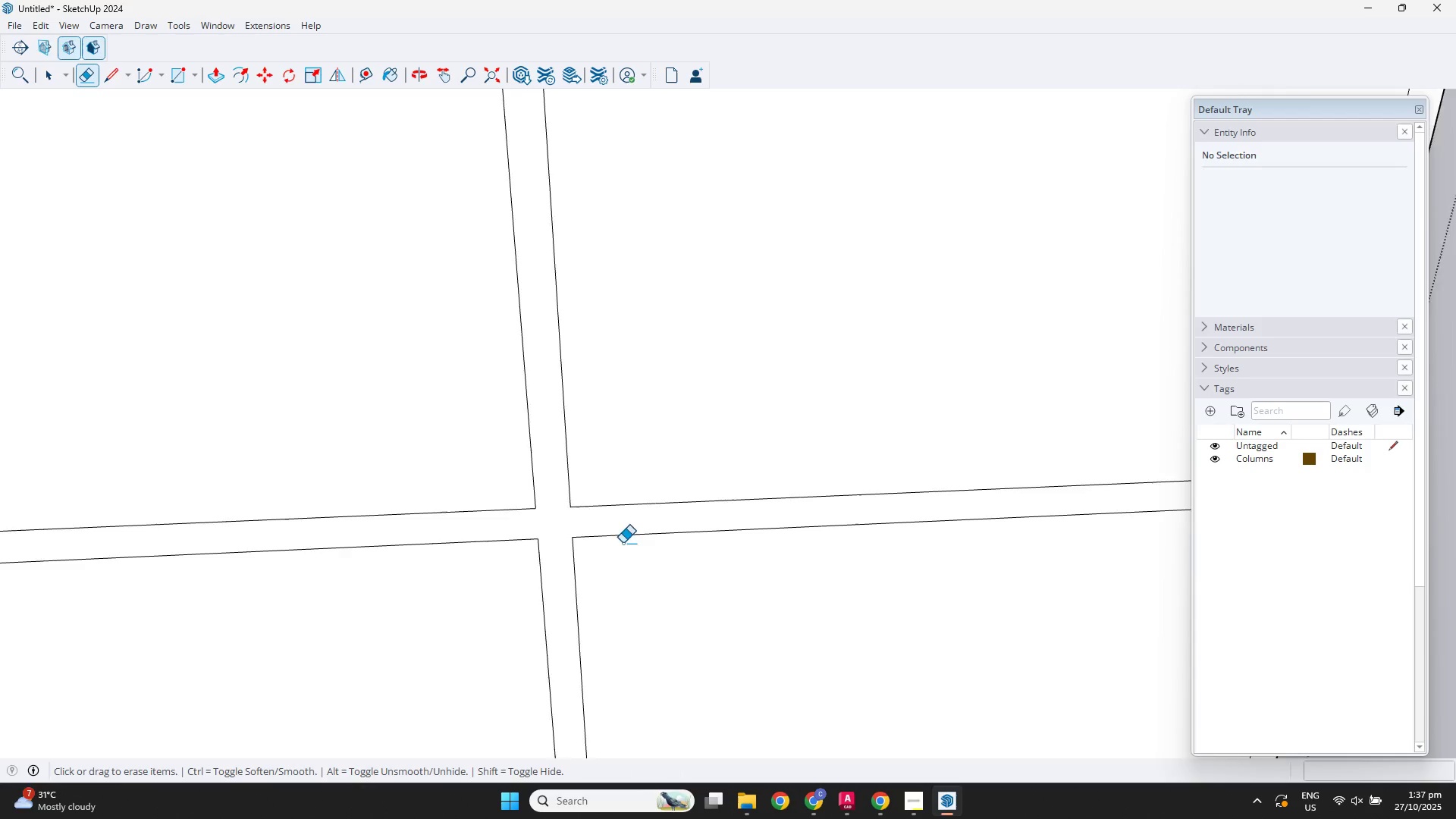 
scroll: coordinate [665, 538], scroll_direction: down, amount: 2.0
 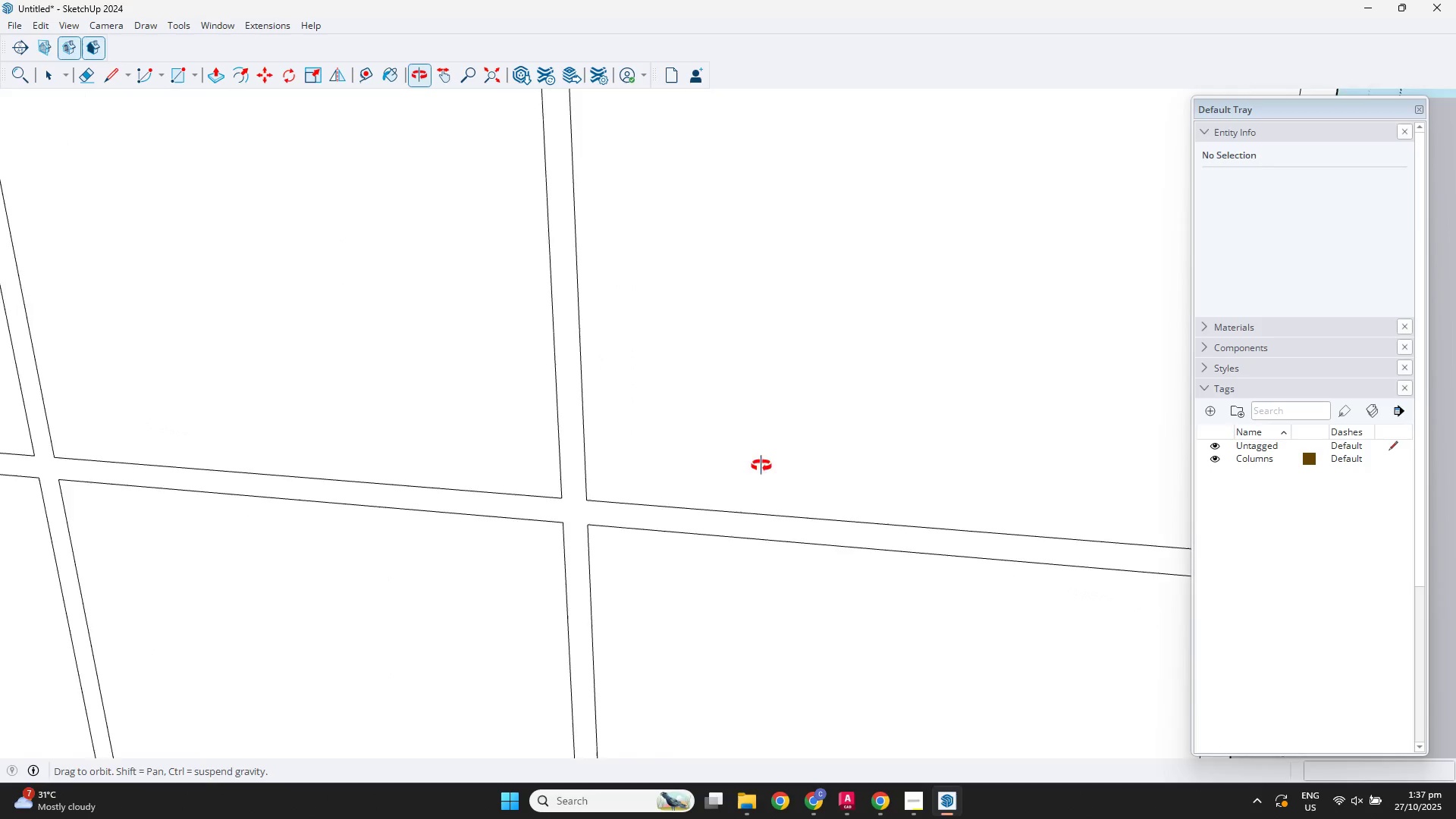 
hold_key(key=ShiftLeft, duration=0.5)
 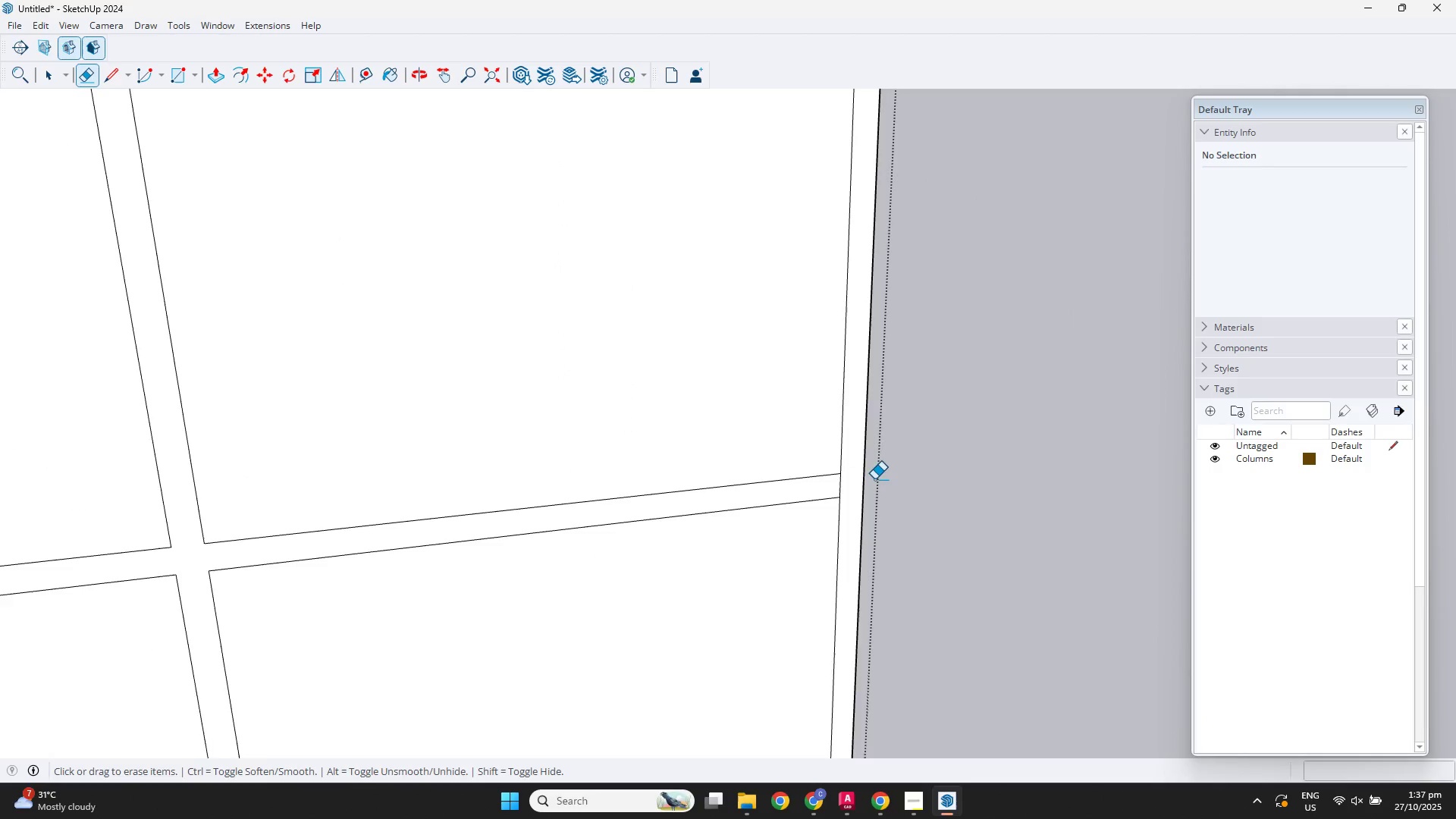 
scroll: coordinate [835, 490], scroll_direction: up, amount: 6.0
 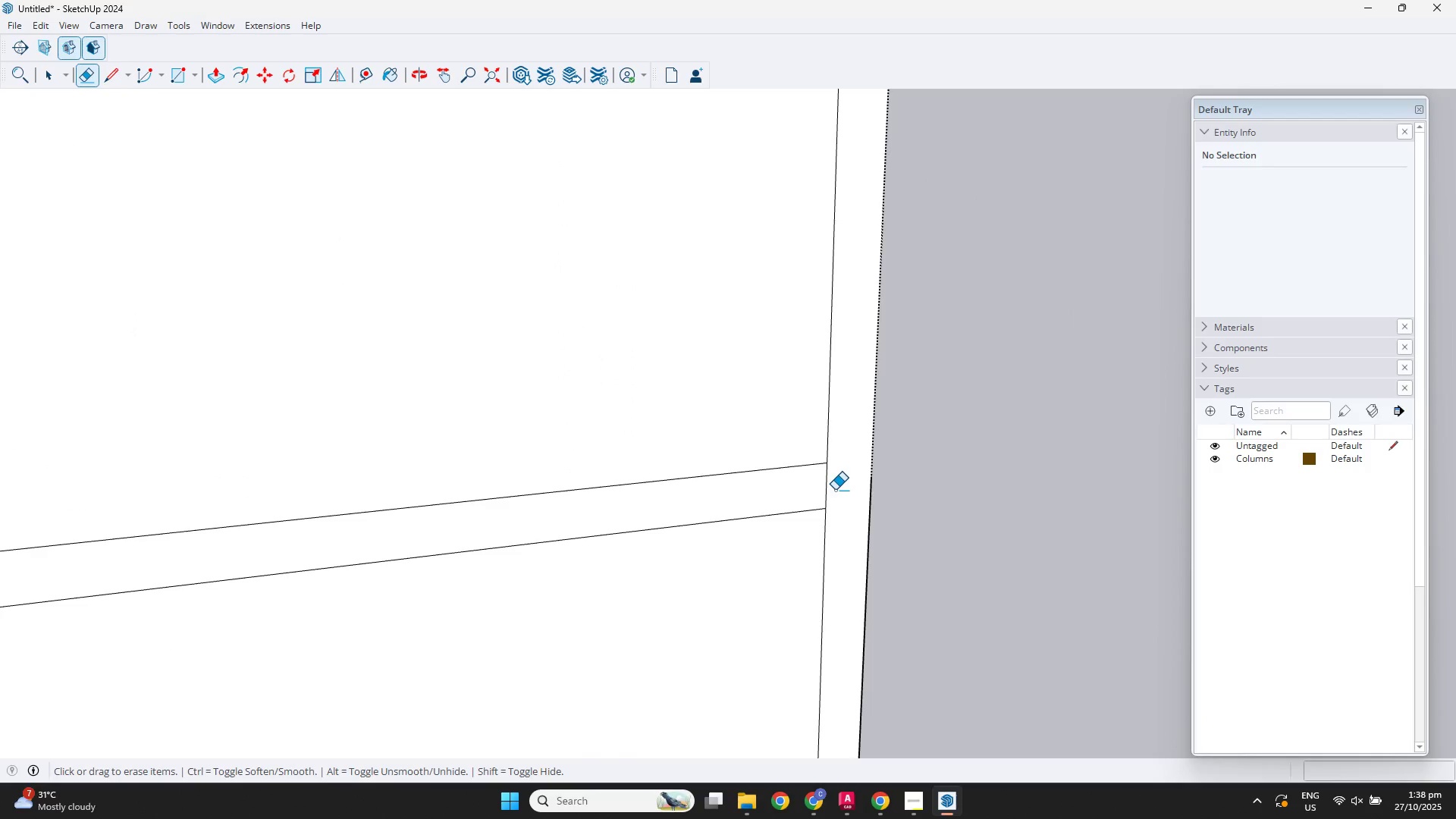 
left_click_drag(start_coordinate=[835, 490], to_coordinate=[814, 488])
 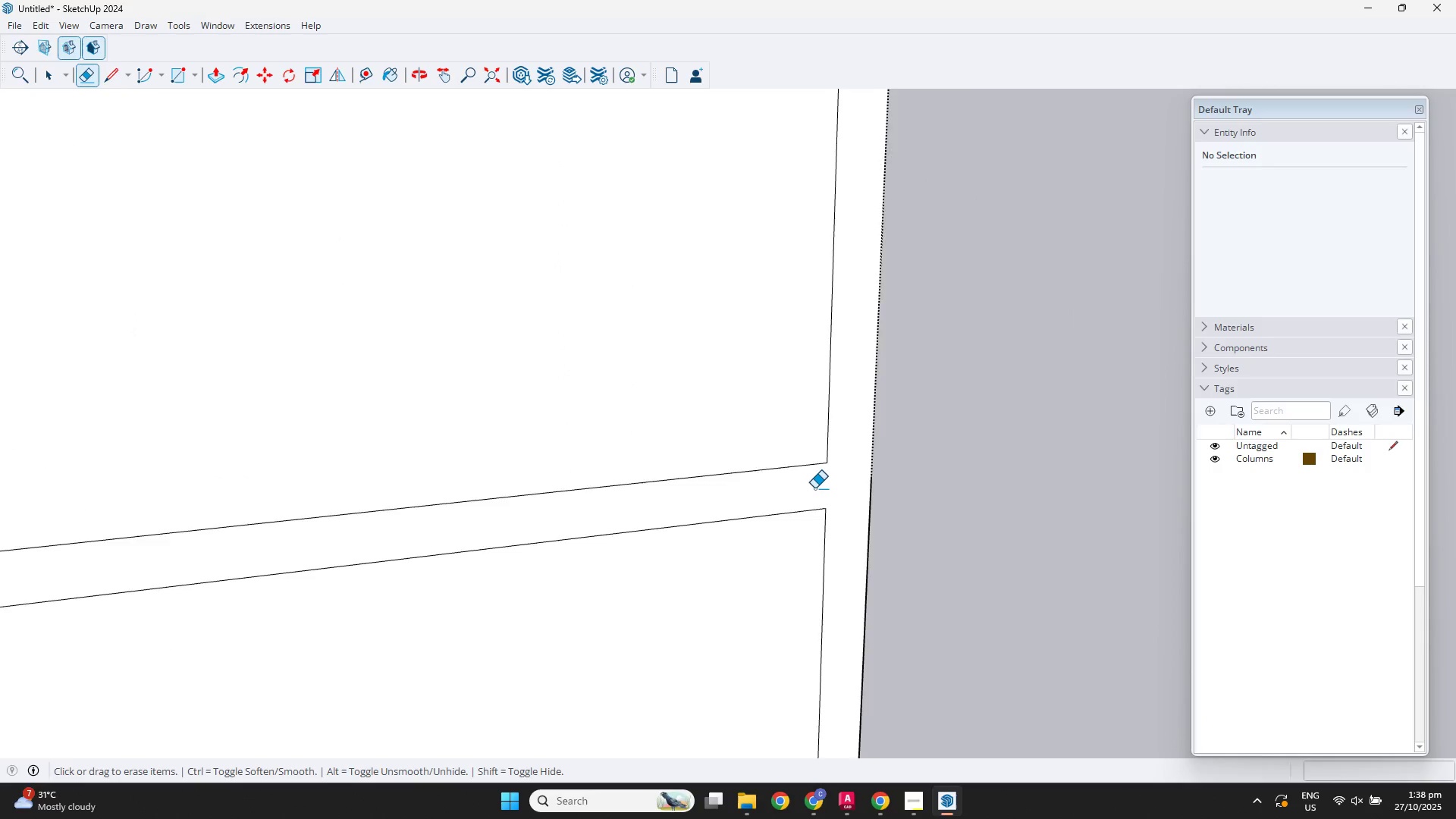 
scroll: coordinate [356, 503], scroll_direction: down, amount: 27.0
 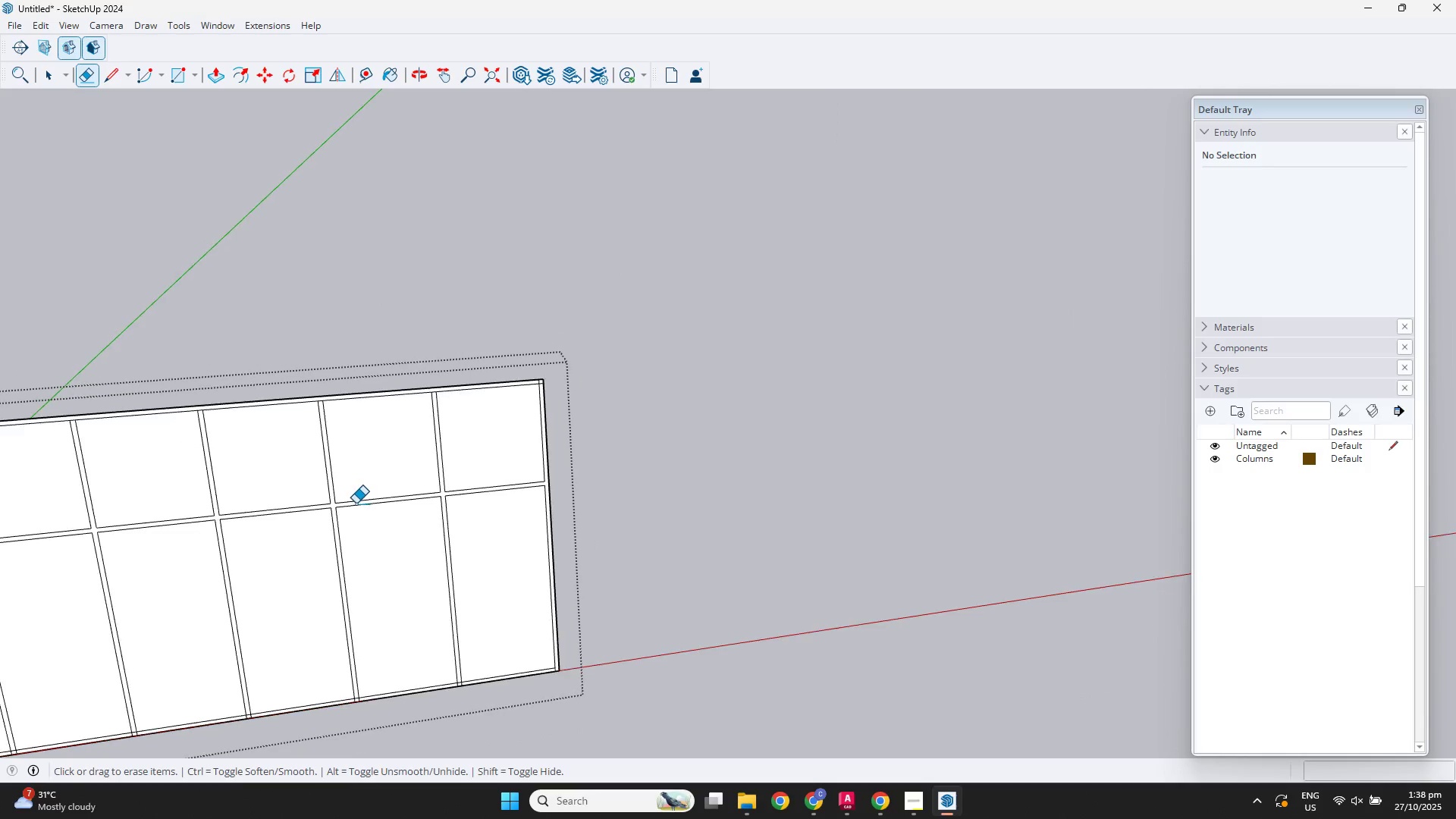 
hold_key(key=ShiftLeft, duration=4.11)
 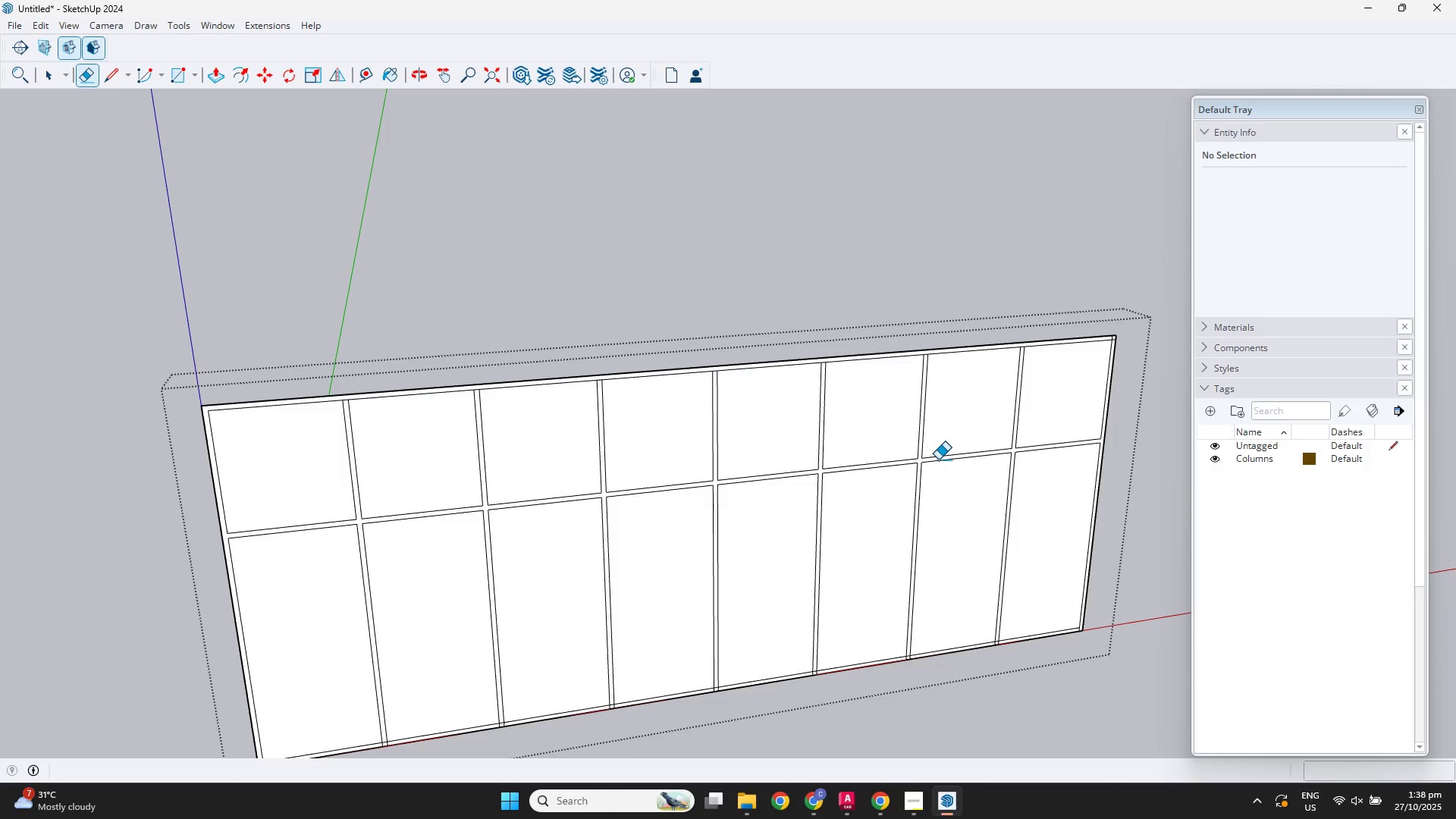 
hold_key(key=ShiftLeft, duration=0.68)
 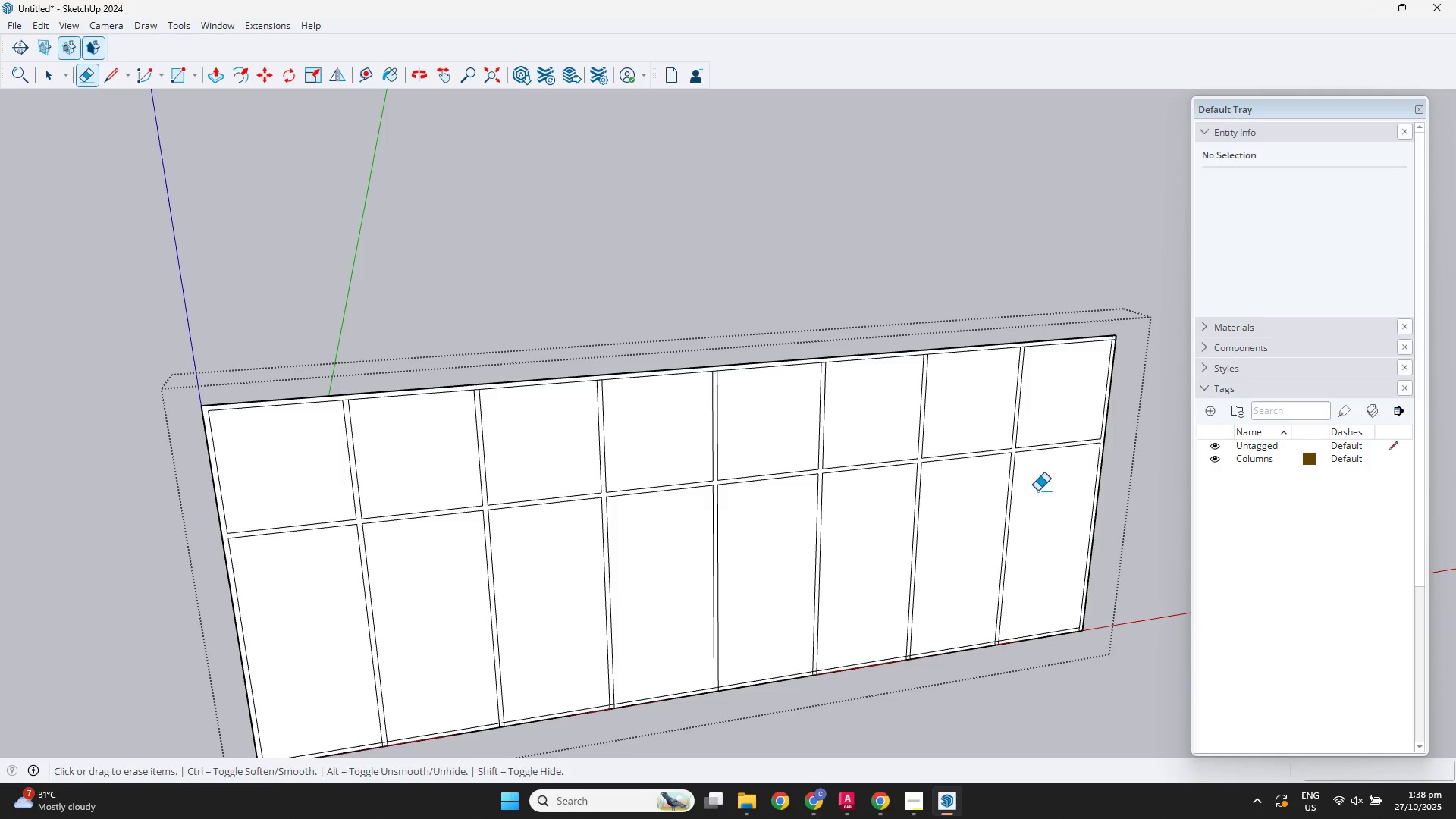 
key(Control+Z)
 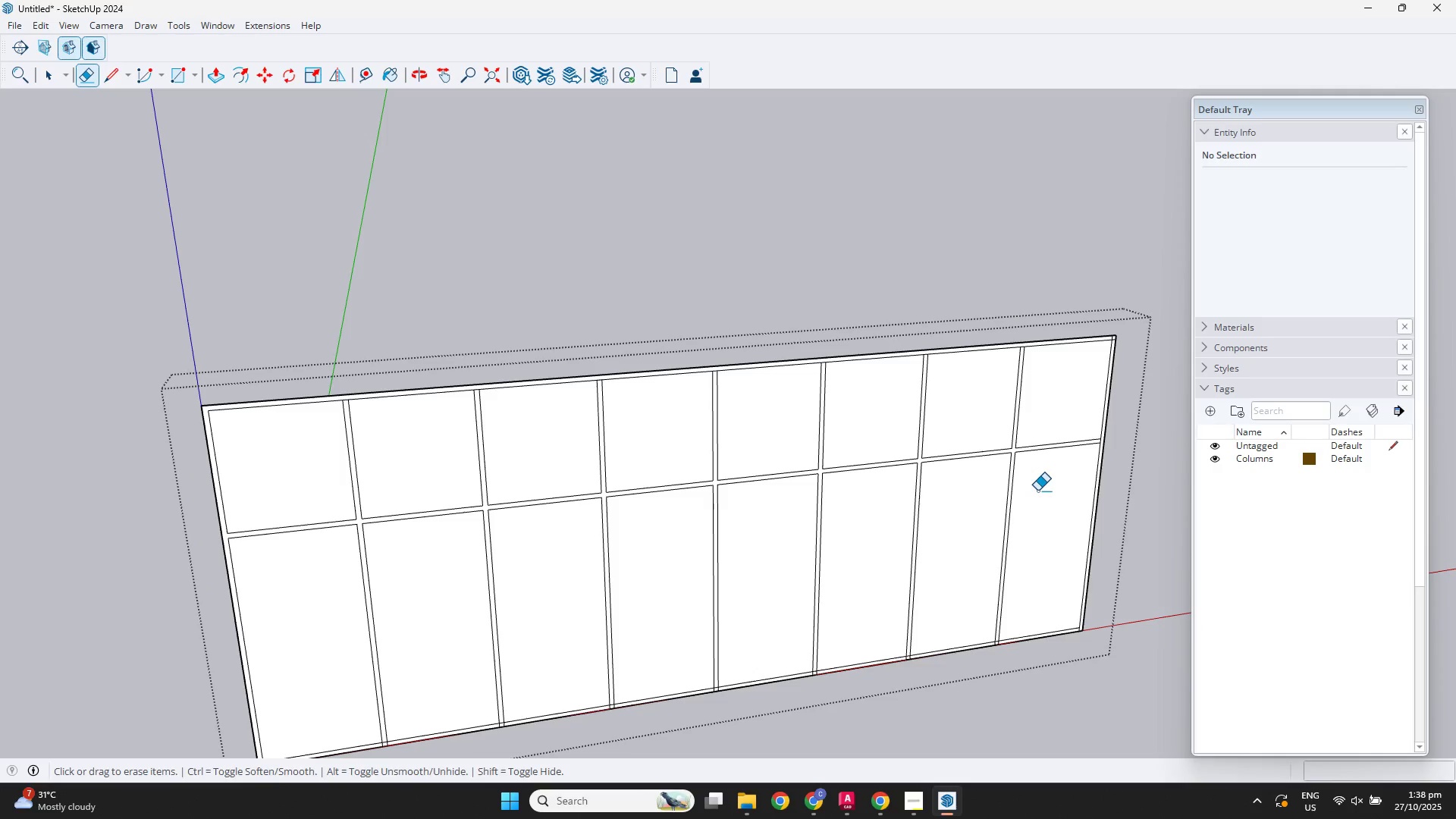 
key(Control+Z)
 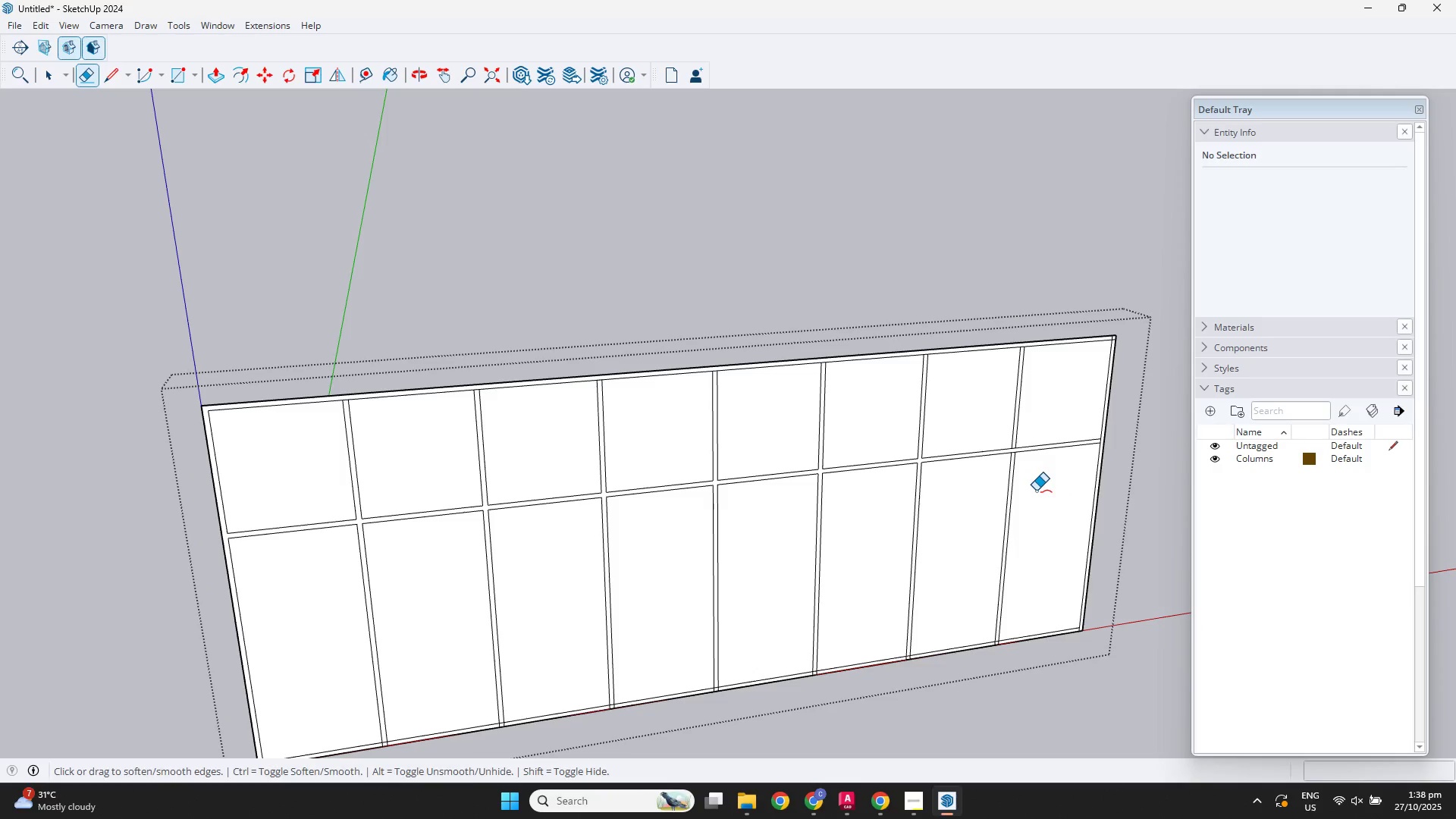 
hold_key(key=Z, duration=1.08)
 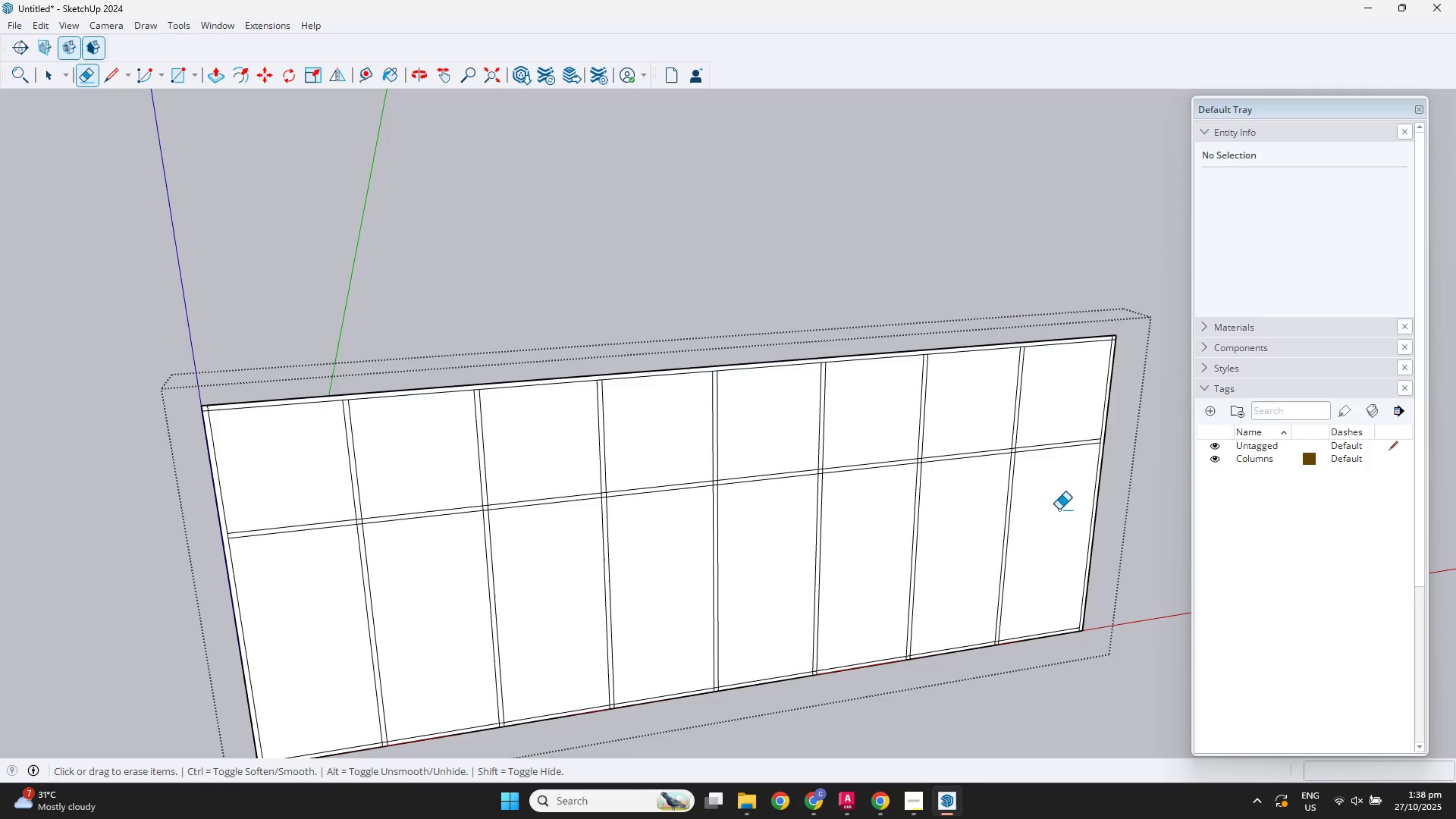 
key(E)
 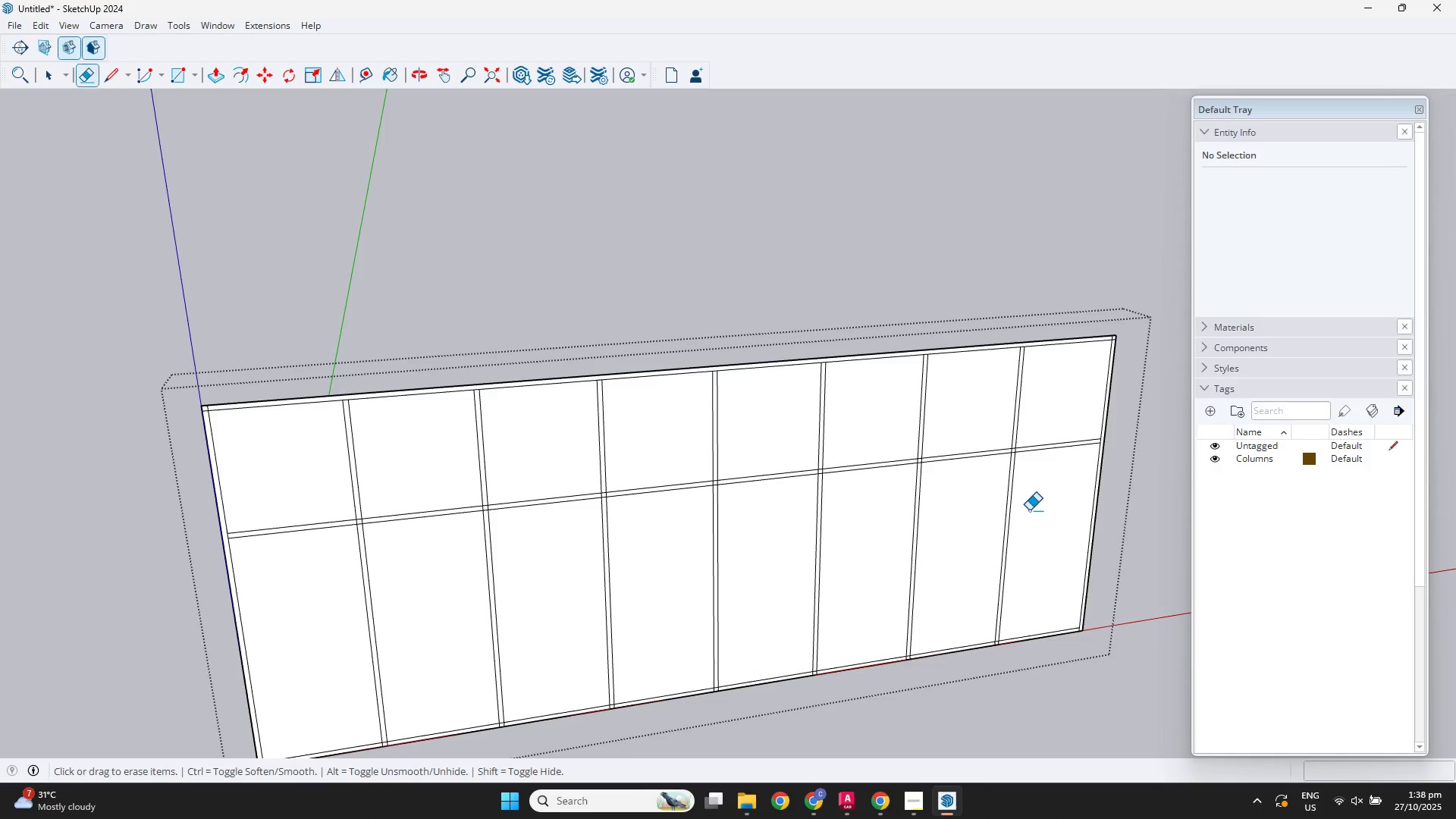 
left_click_drag(start_coordinate=[1029, 510], to_coordinate=[332, 651])
 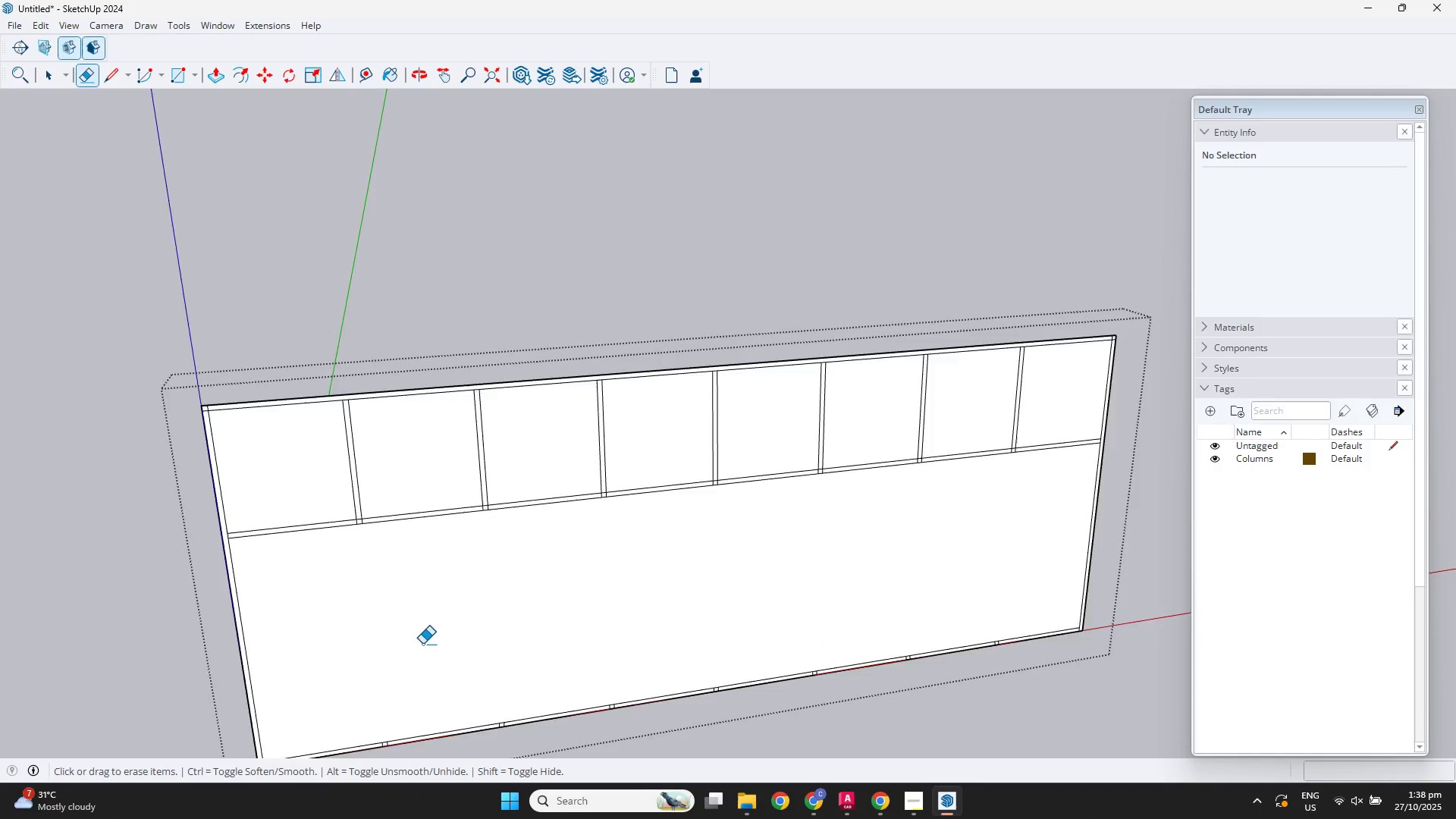 
scroll: coordinate [469, 636], scroll_direction: down, amount: 3.0
 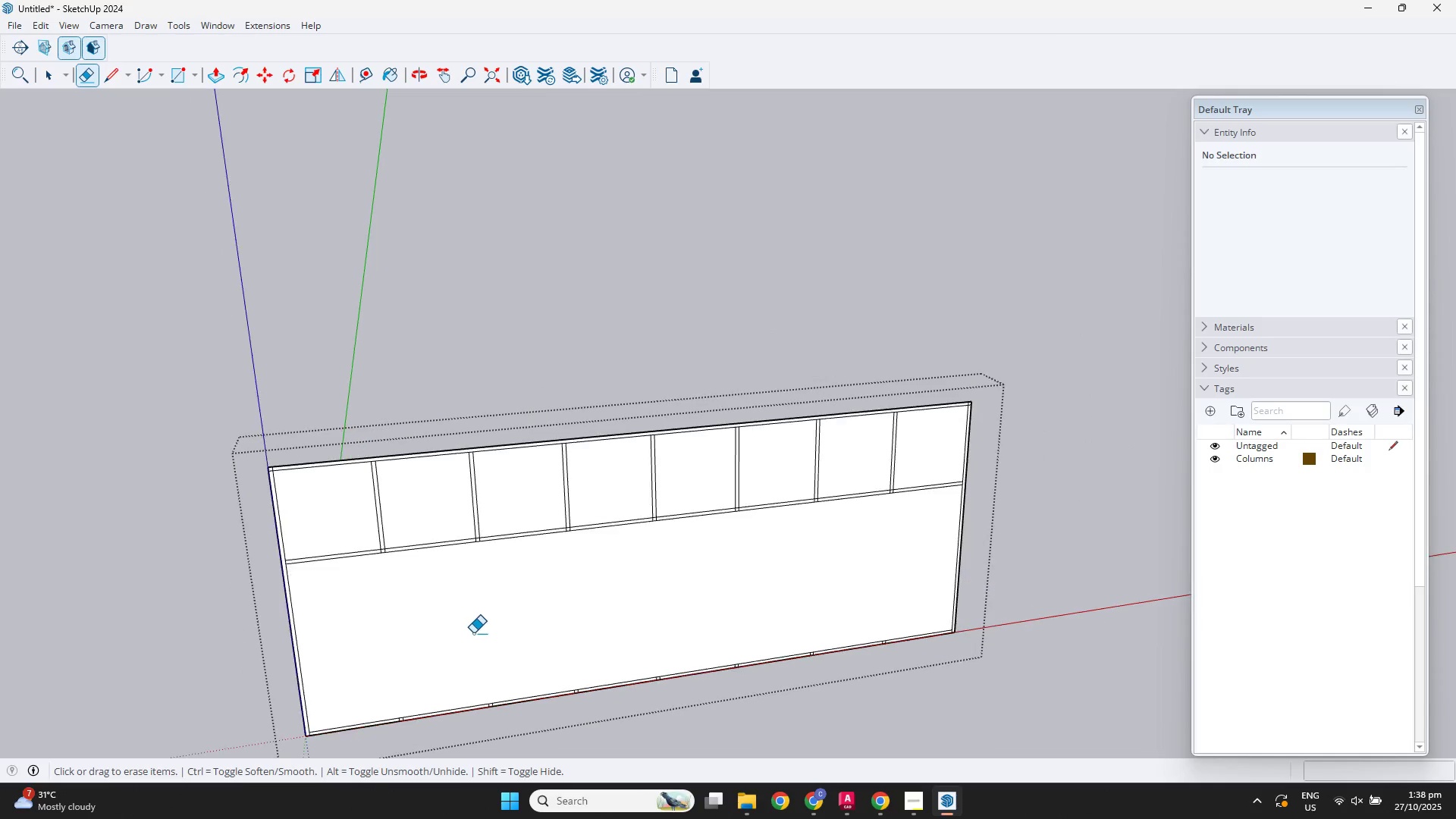 
hold_key(key=ShiftLeft, duration=0.34)
 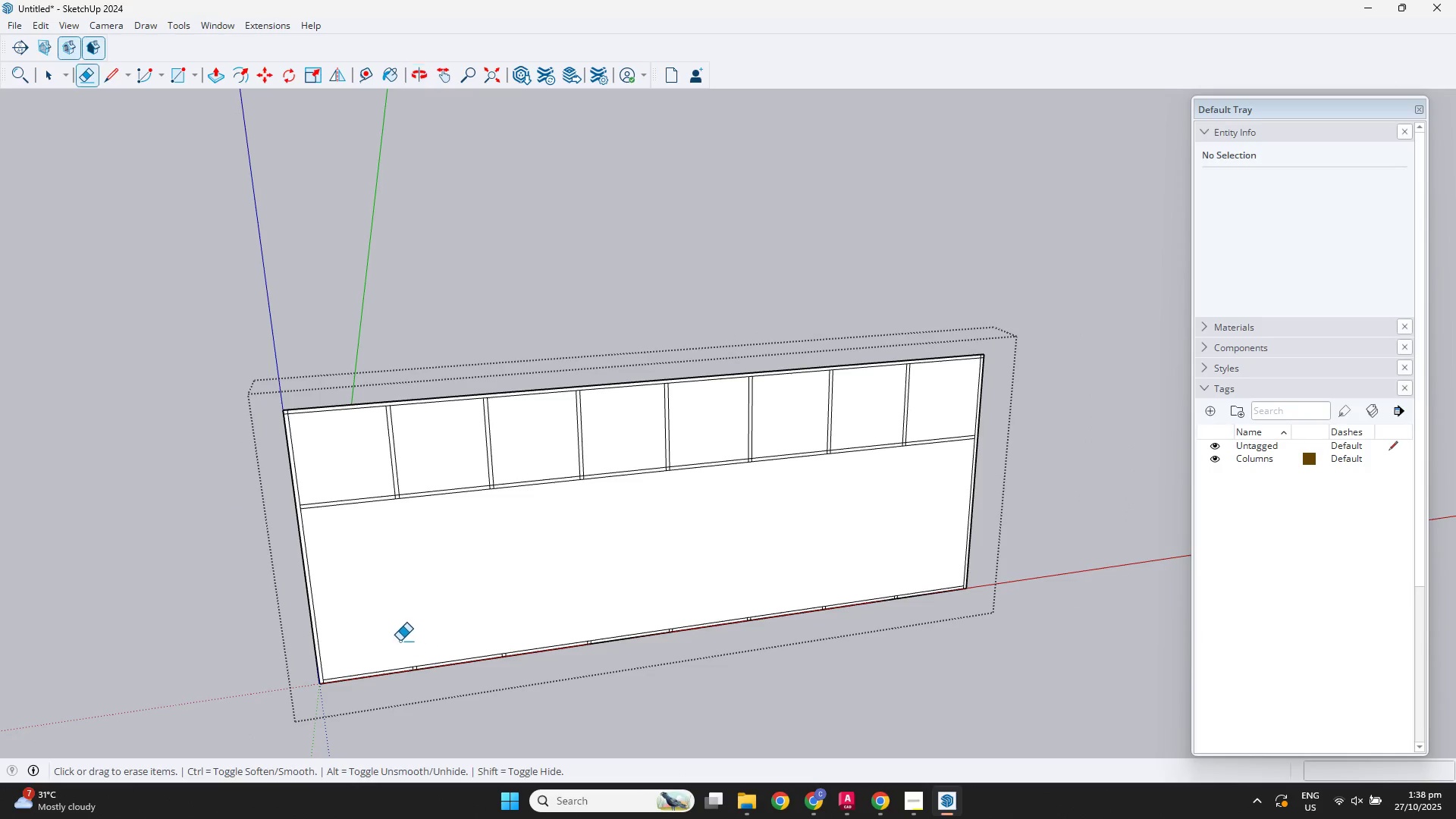 
left_click_drag(start_coordinate=[400, 640], to_coordinate=[384, 684])
 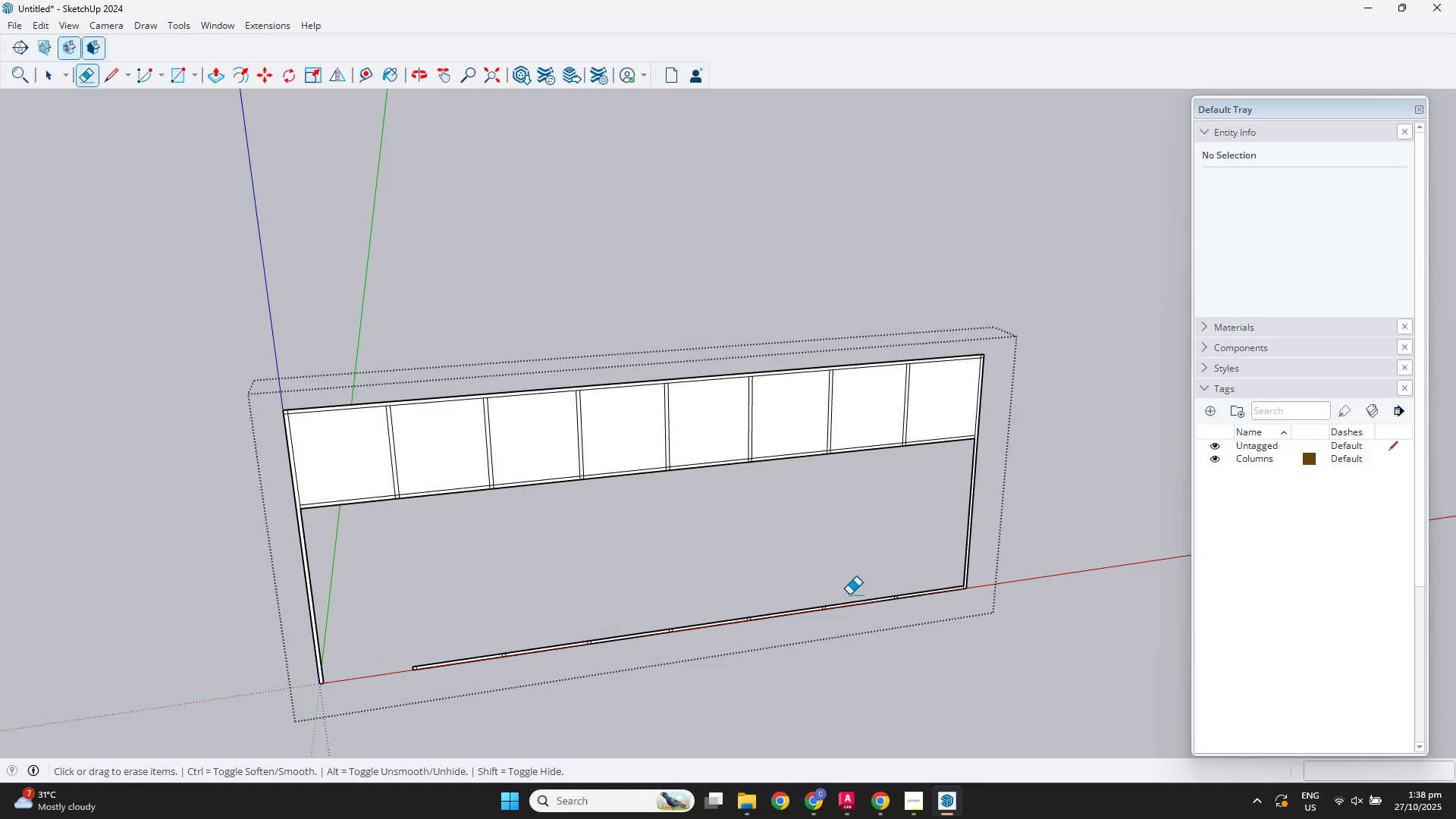 
left_click_drag(start_coordinate=[933, 582], to_coordinate=[742, 617])
 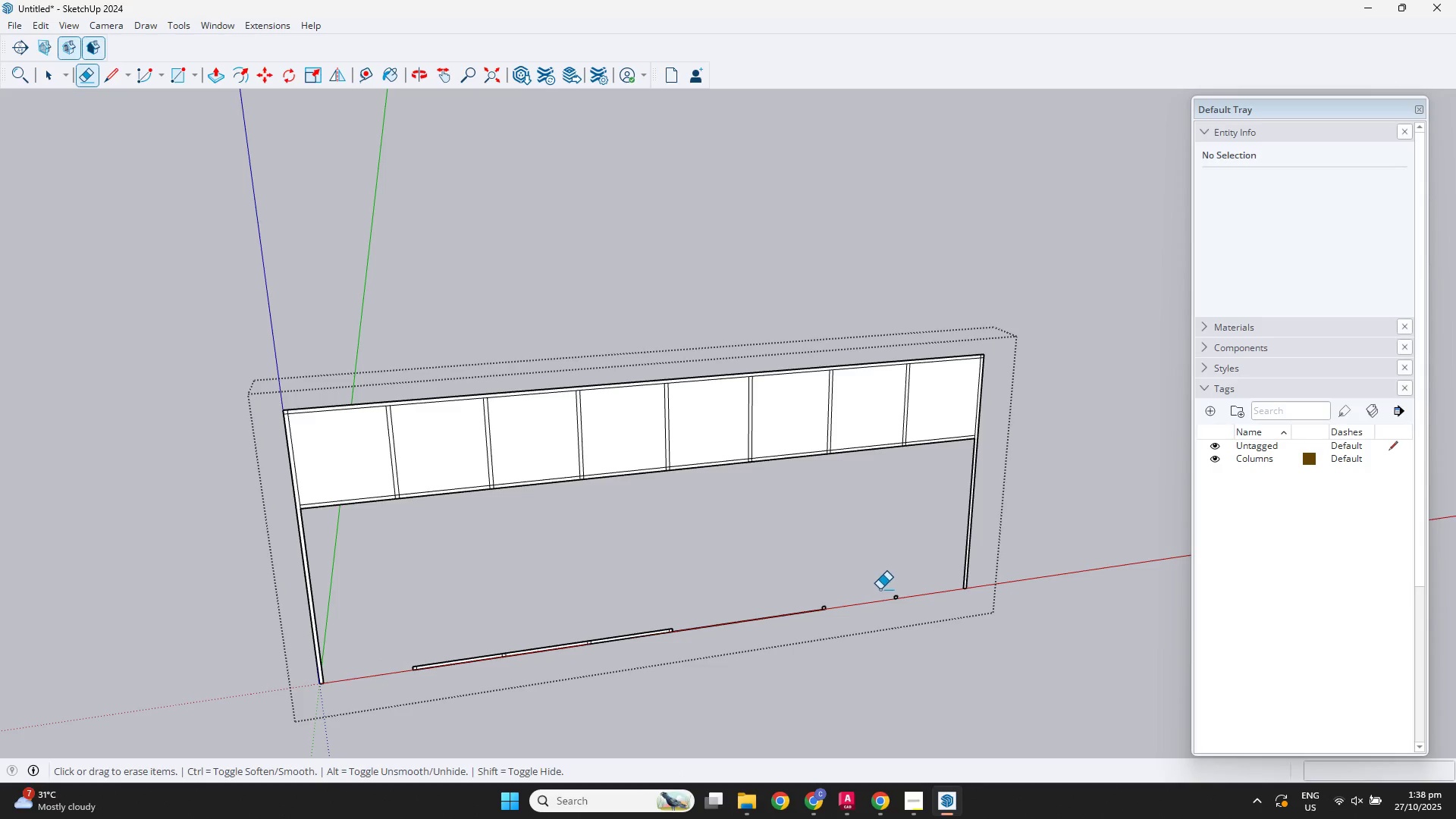 
left_click_drag(start_coordinate=[887, 592], to_coordinate=[531, 645])
 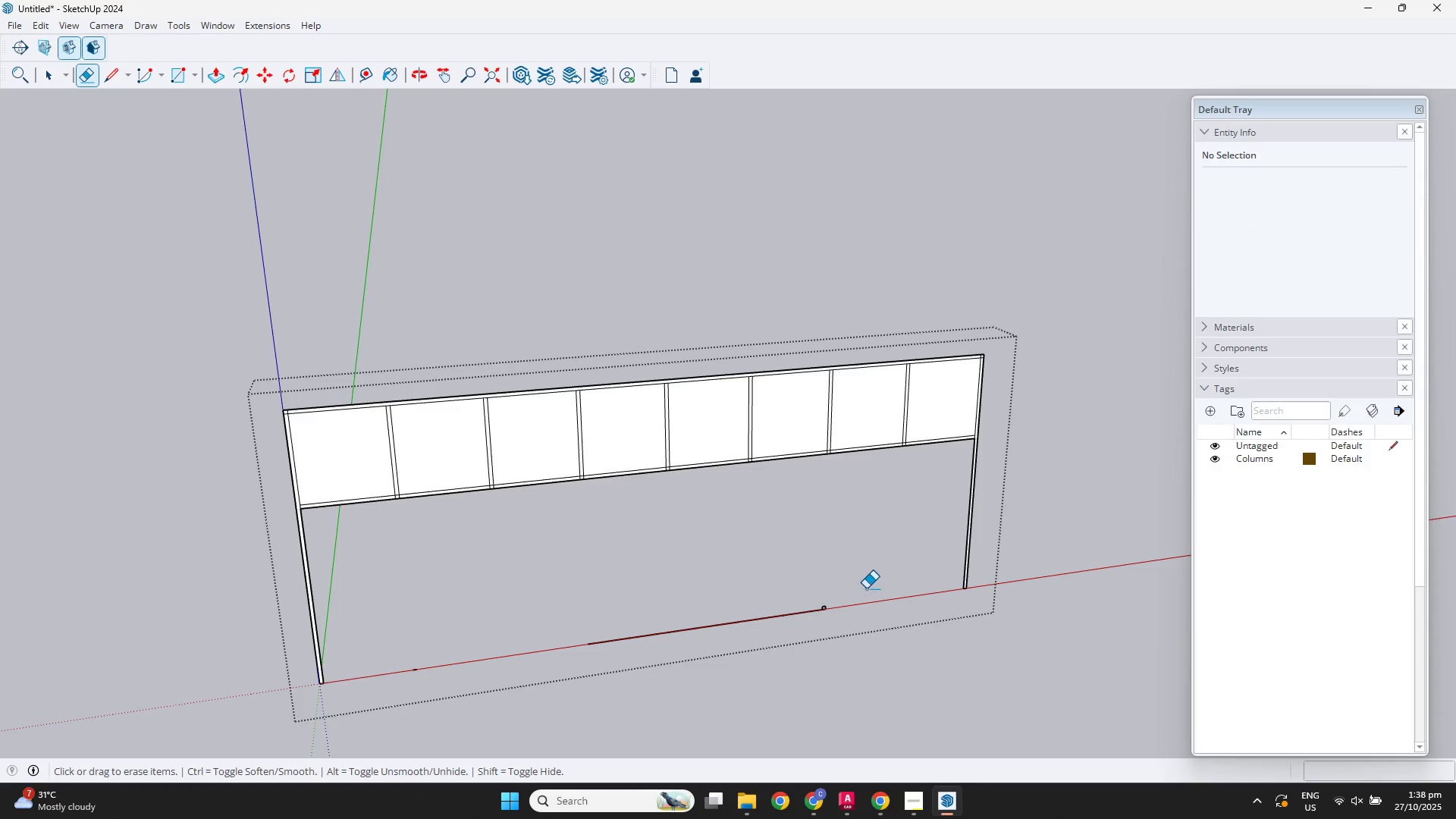 
left_click_drag(start_coordinate=[859, 599], to_coordinate=[419, 668])
 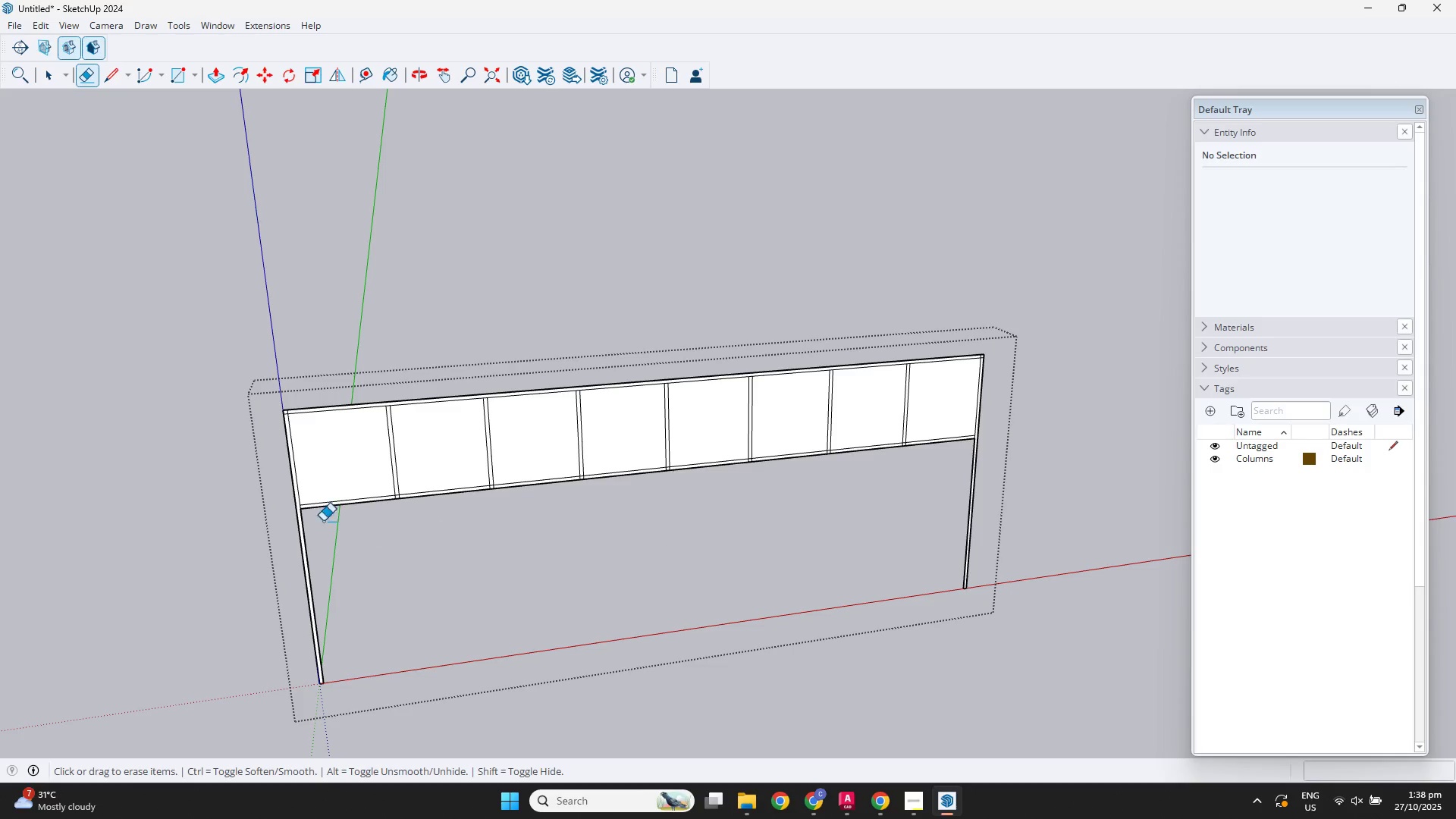 
scroll: coordinate [309, 457], scroll_direction: up, amount: 2.0
 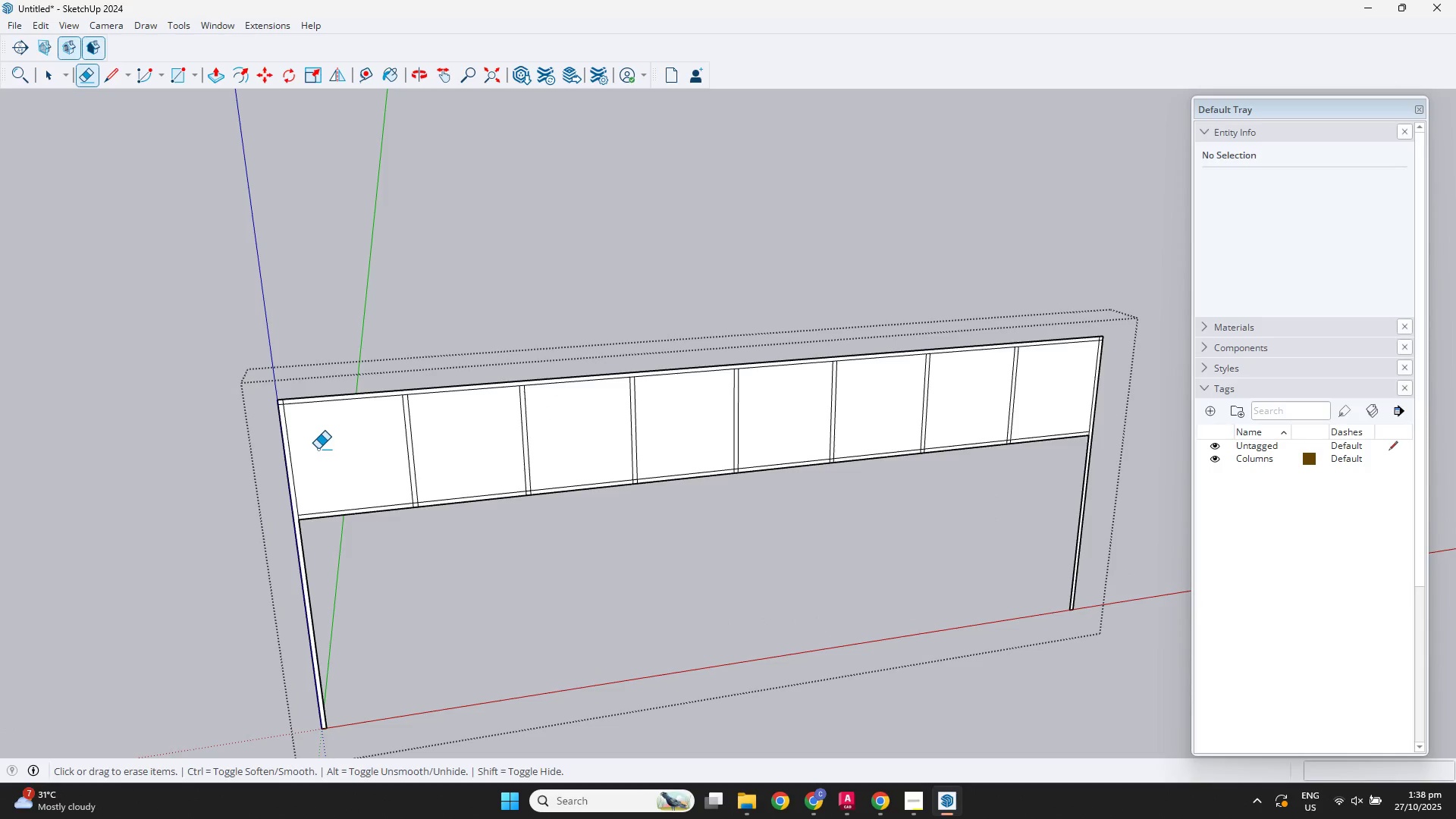 
key(Space)
 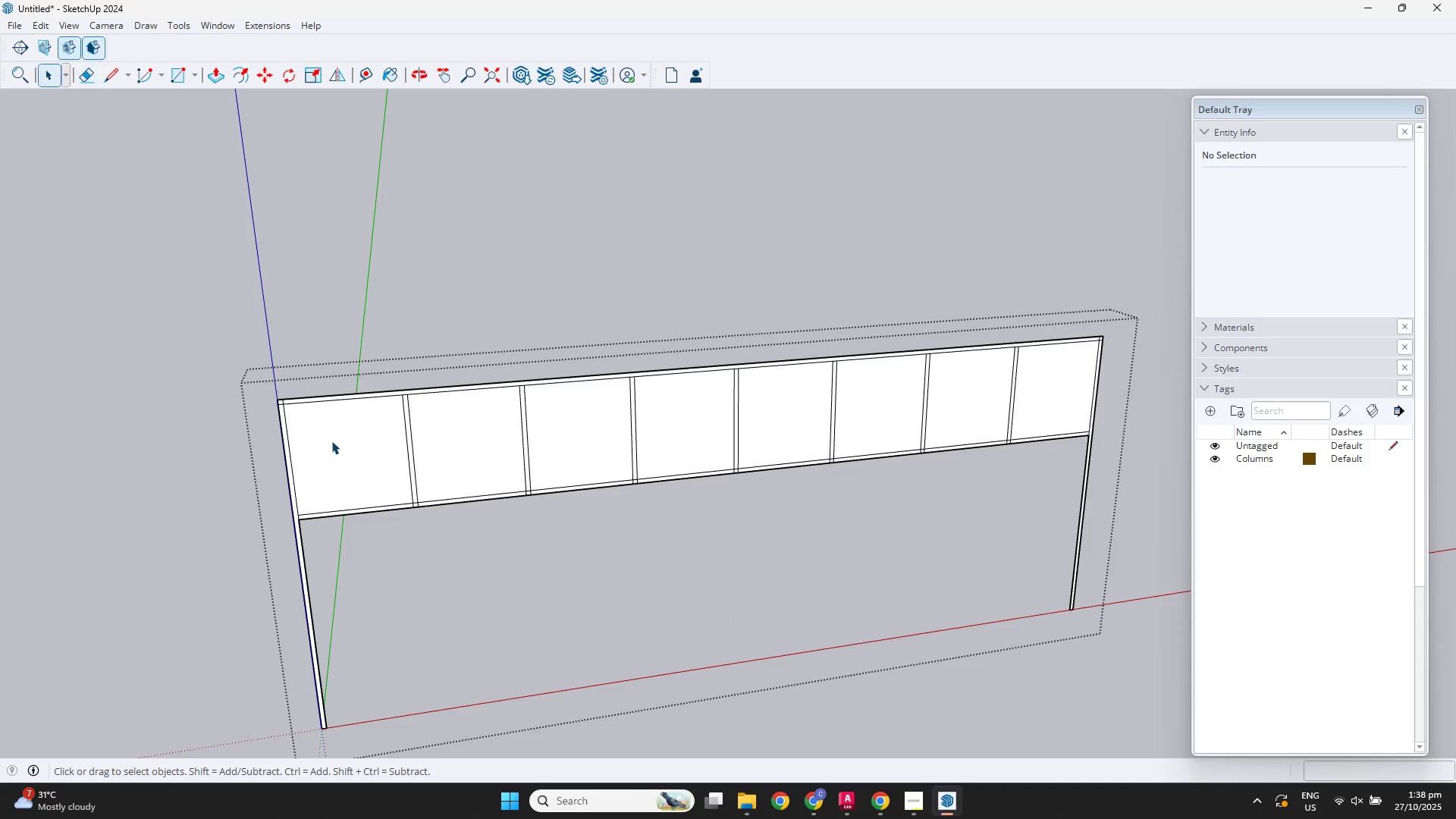 
left_click([331, 441])
 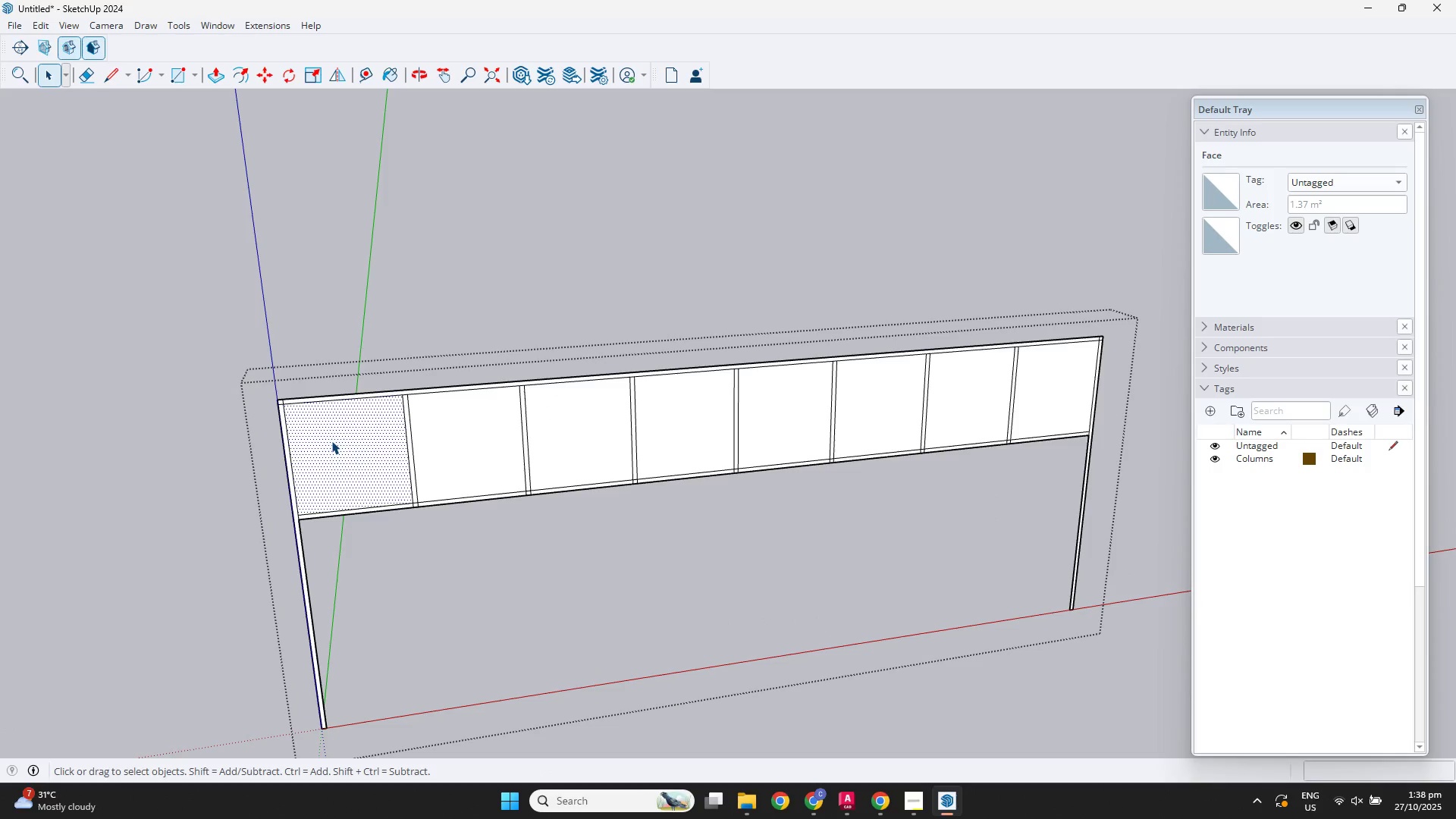 
key(Delete)
 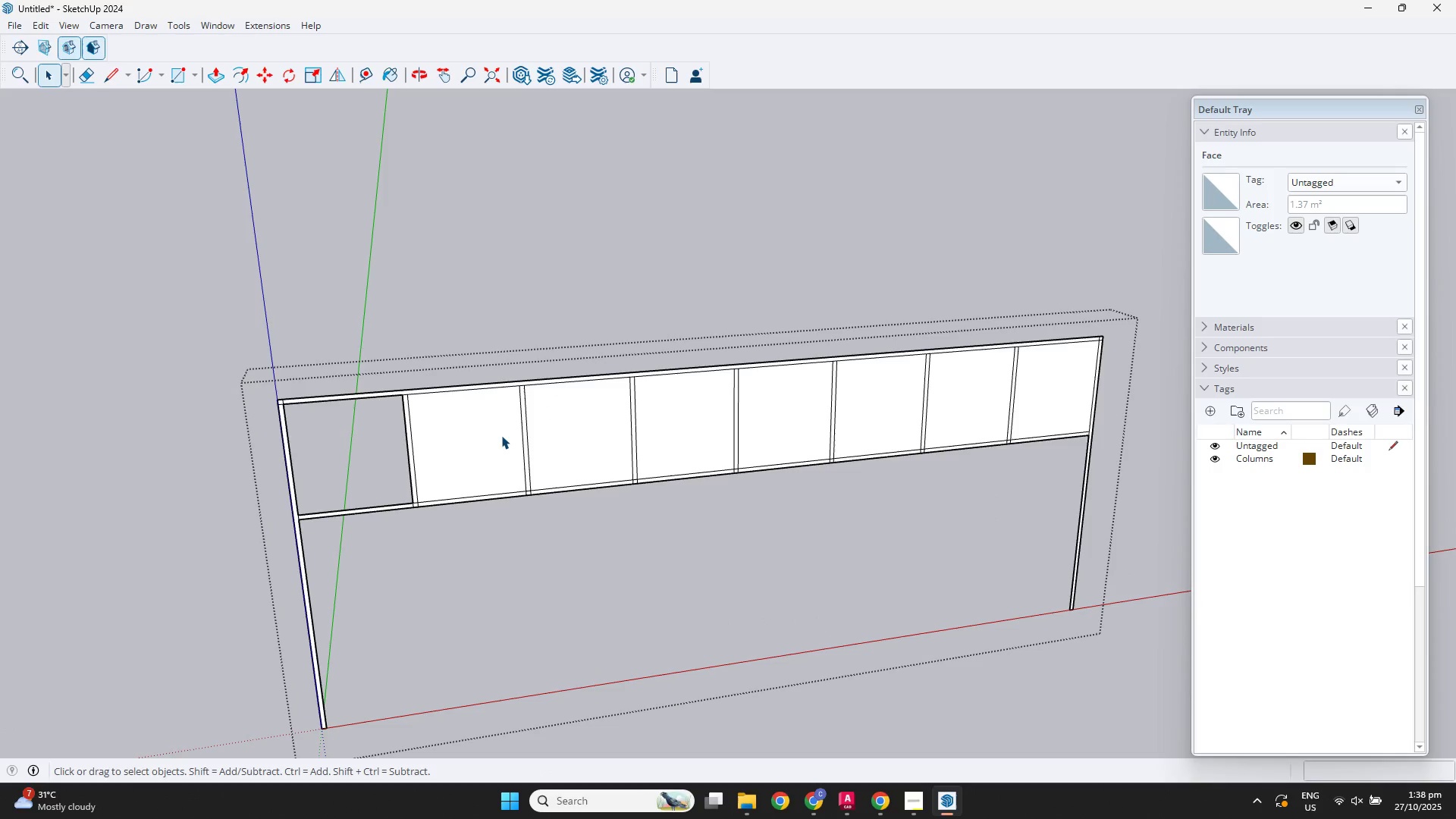 
left_click([501, 435])
 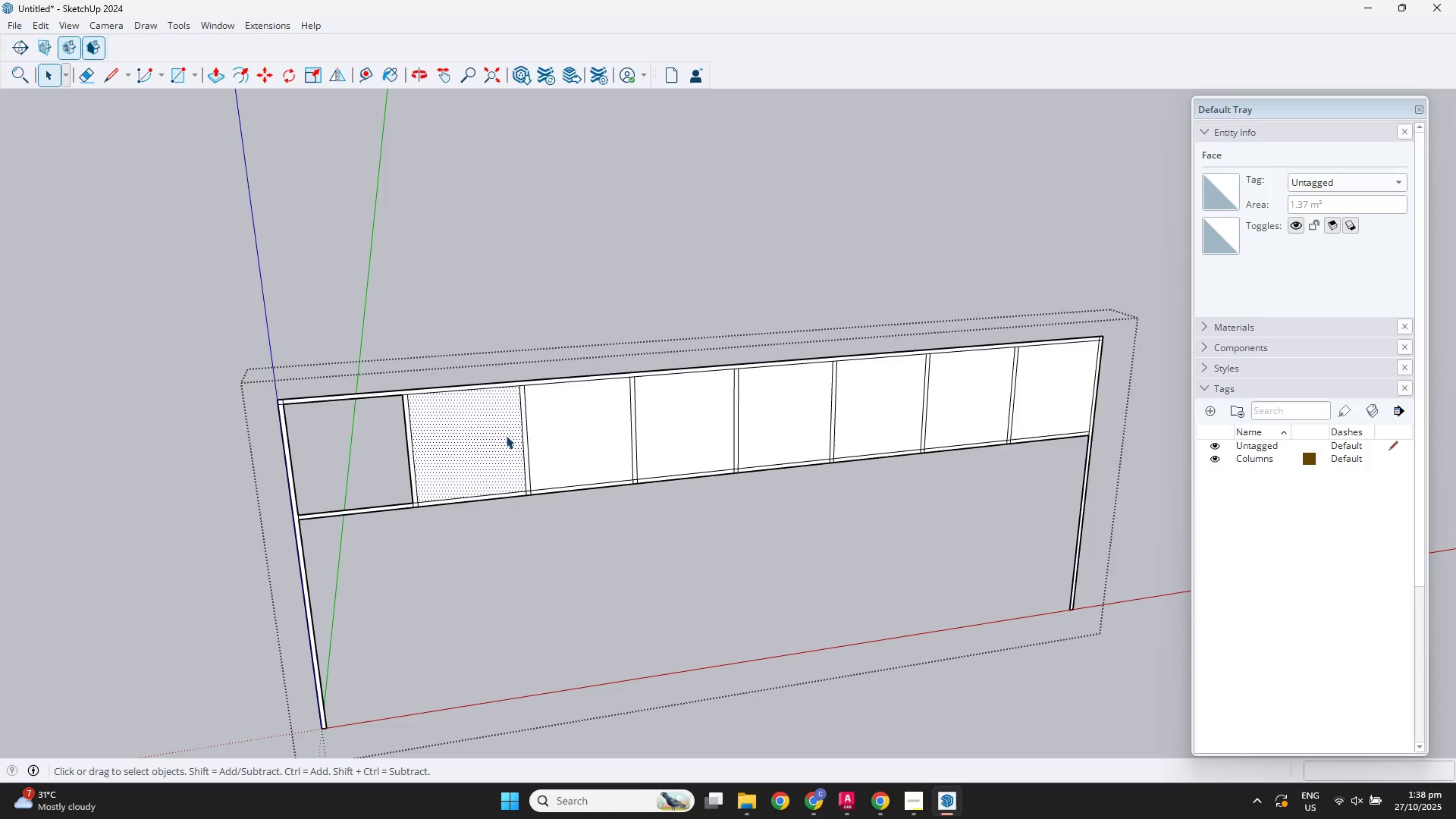 
key(Delete)
 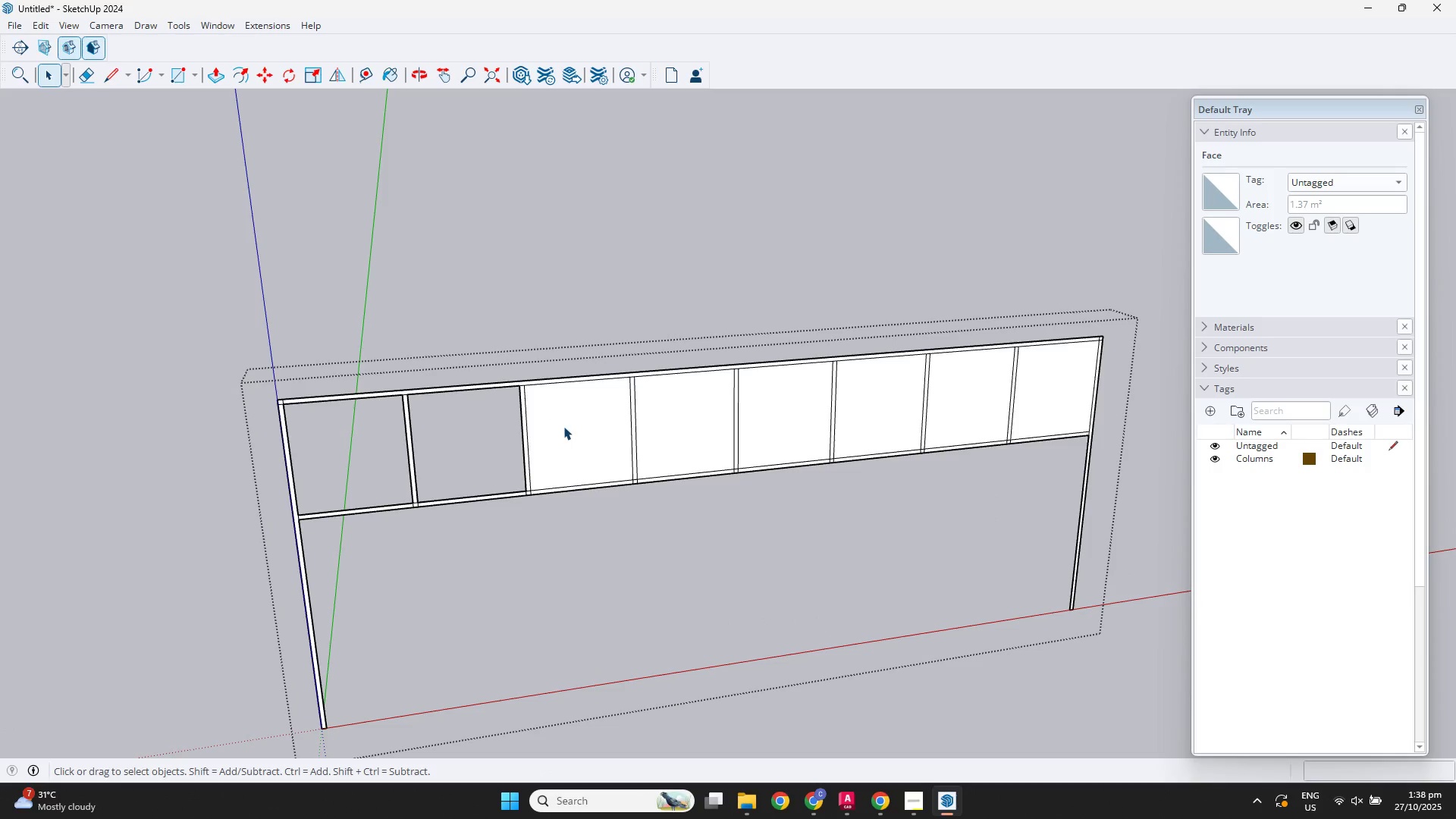 
double_click([563, 426])
 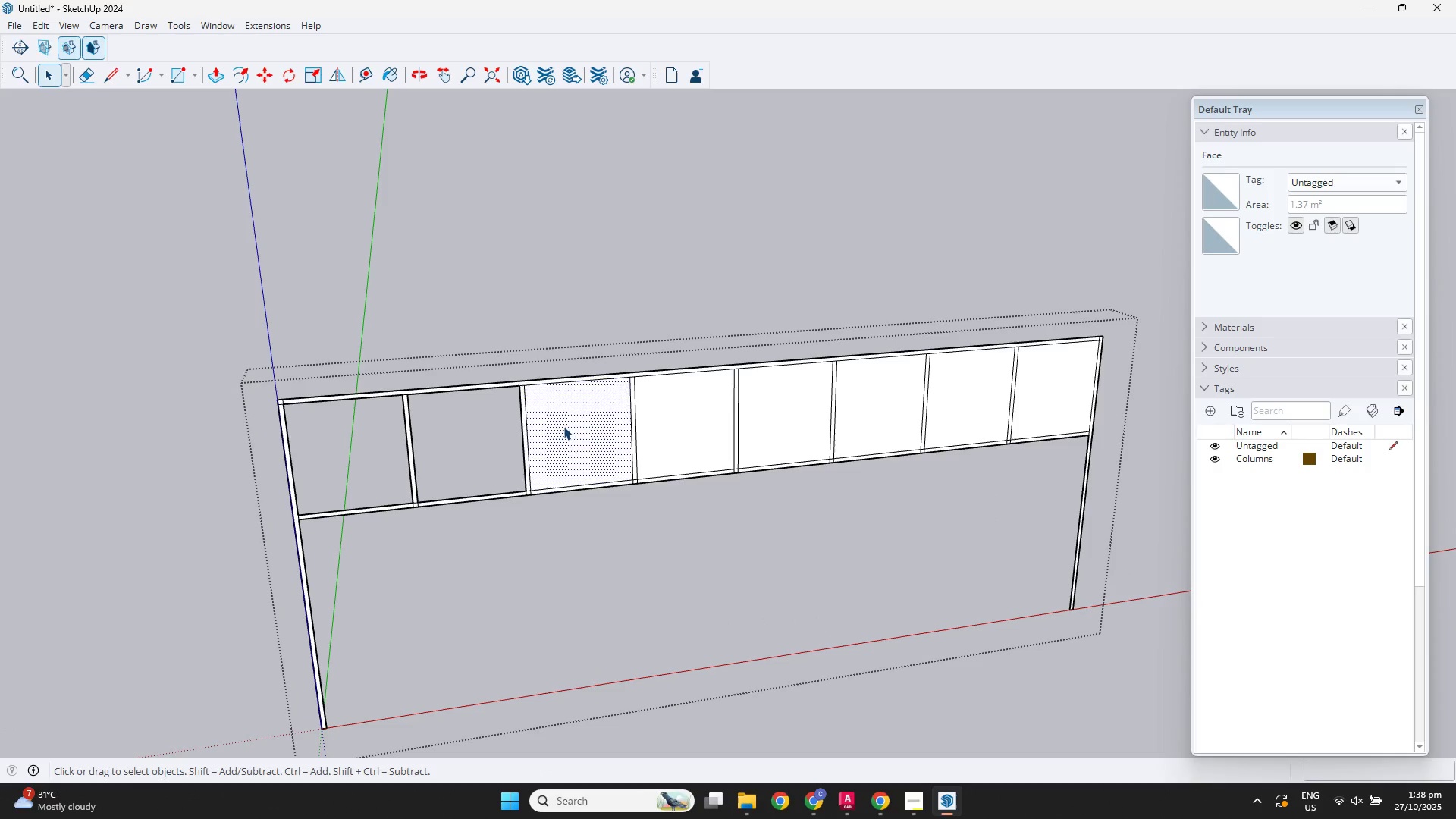 
key(Delete)
 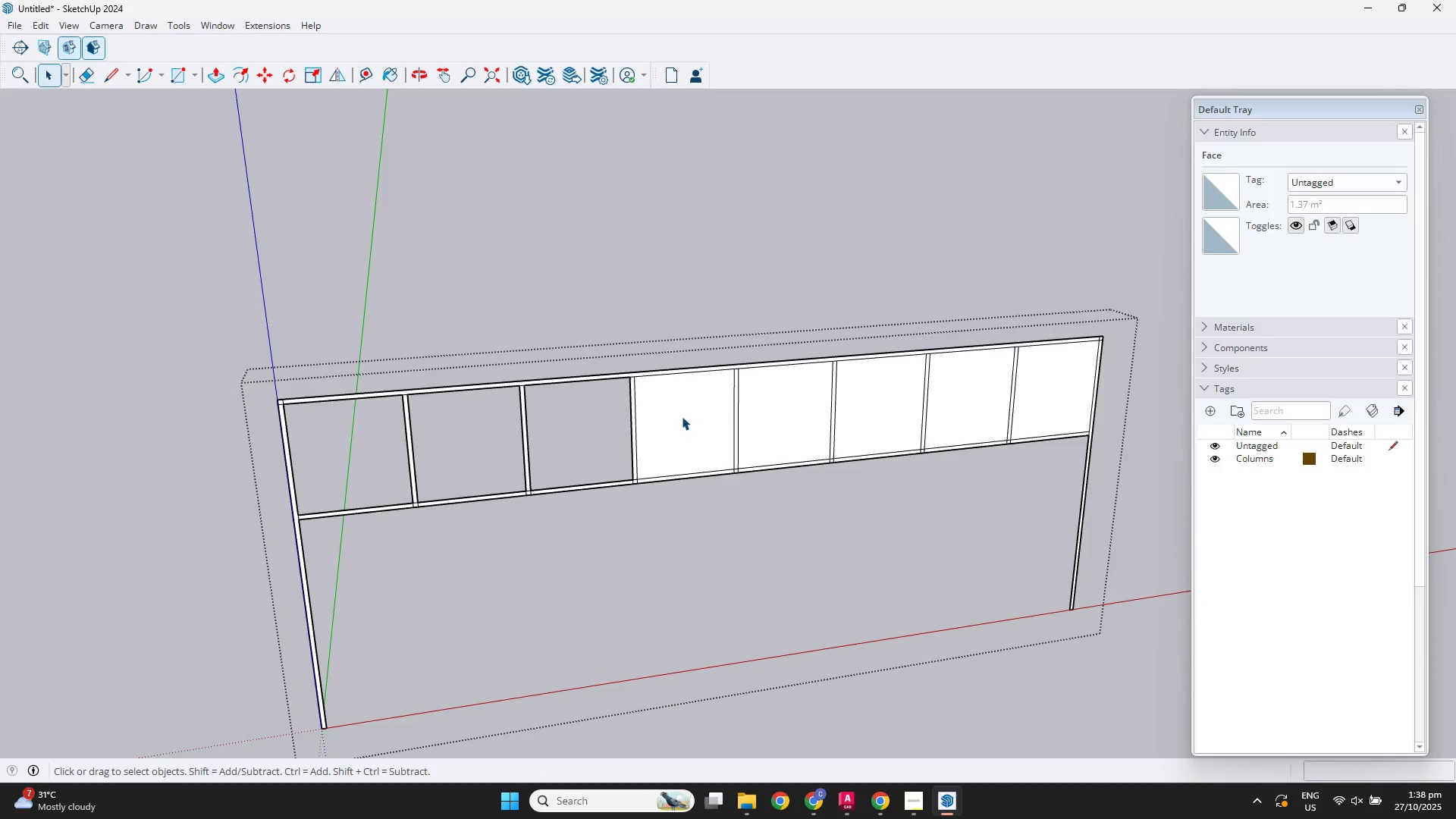 
triple_click([687, 415])
 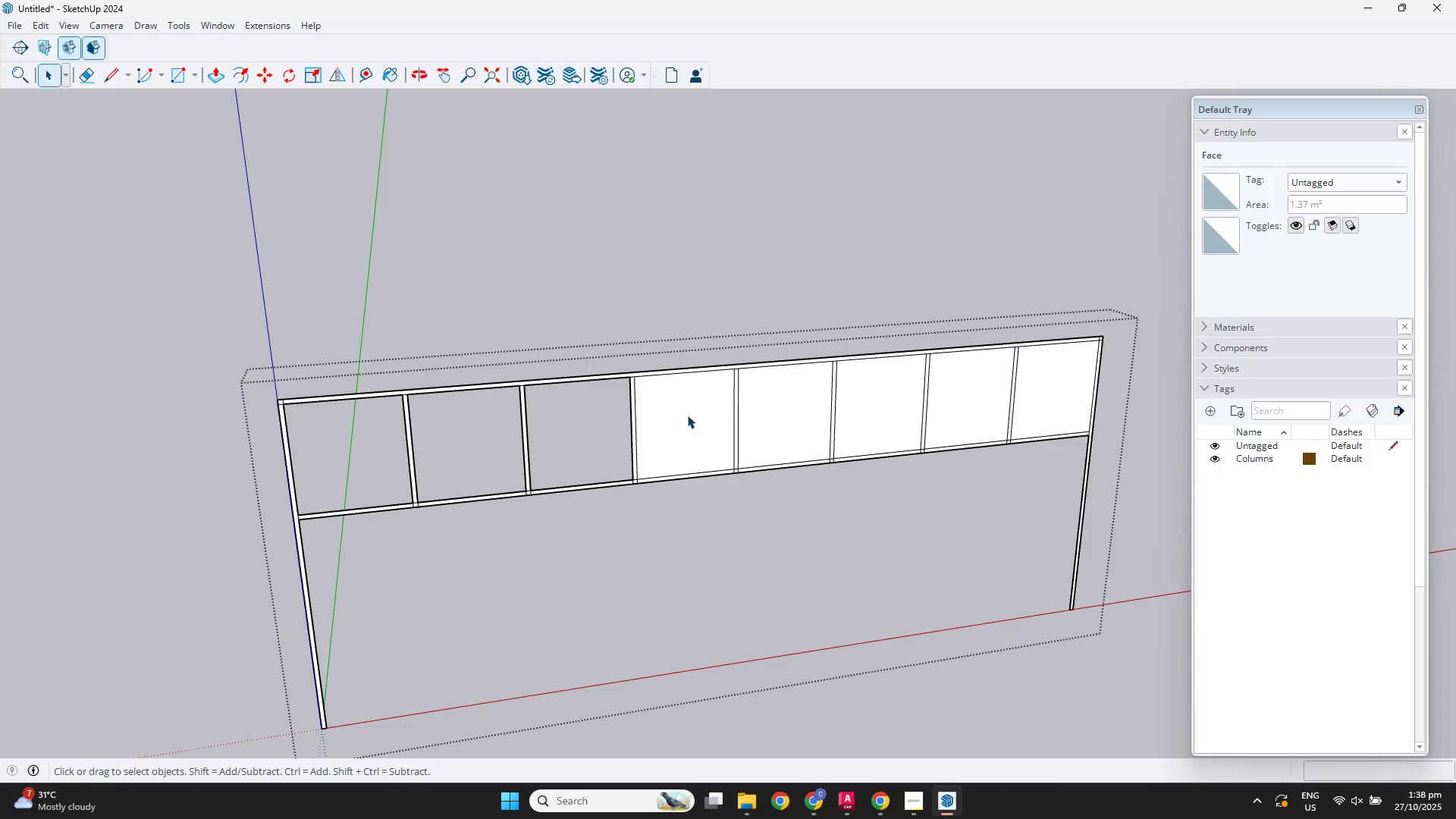 
key(Delete)
 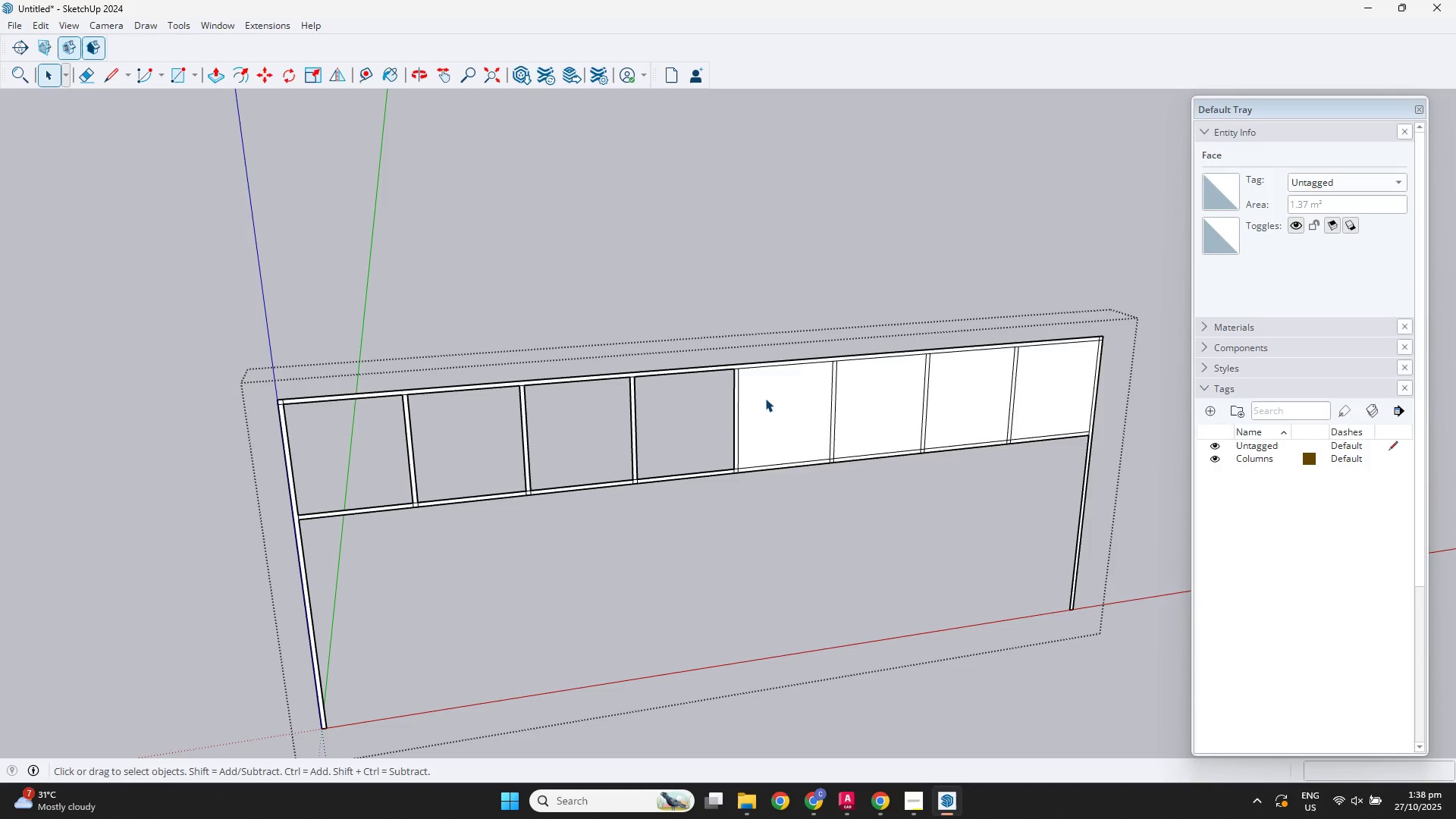 
triple_click([765, 398])
 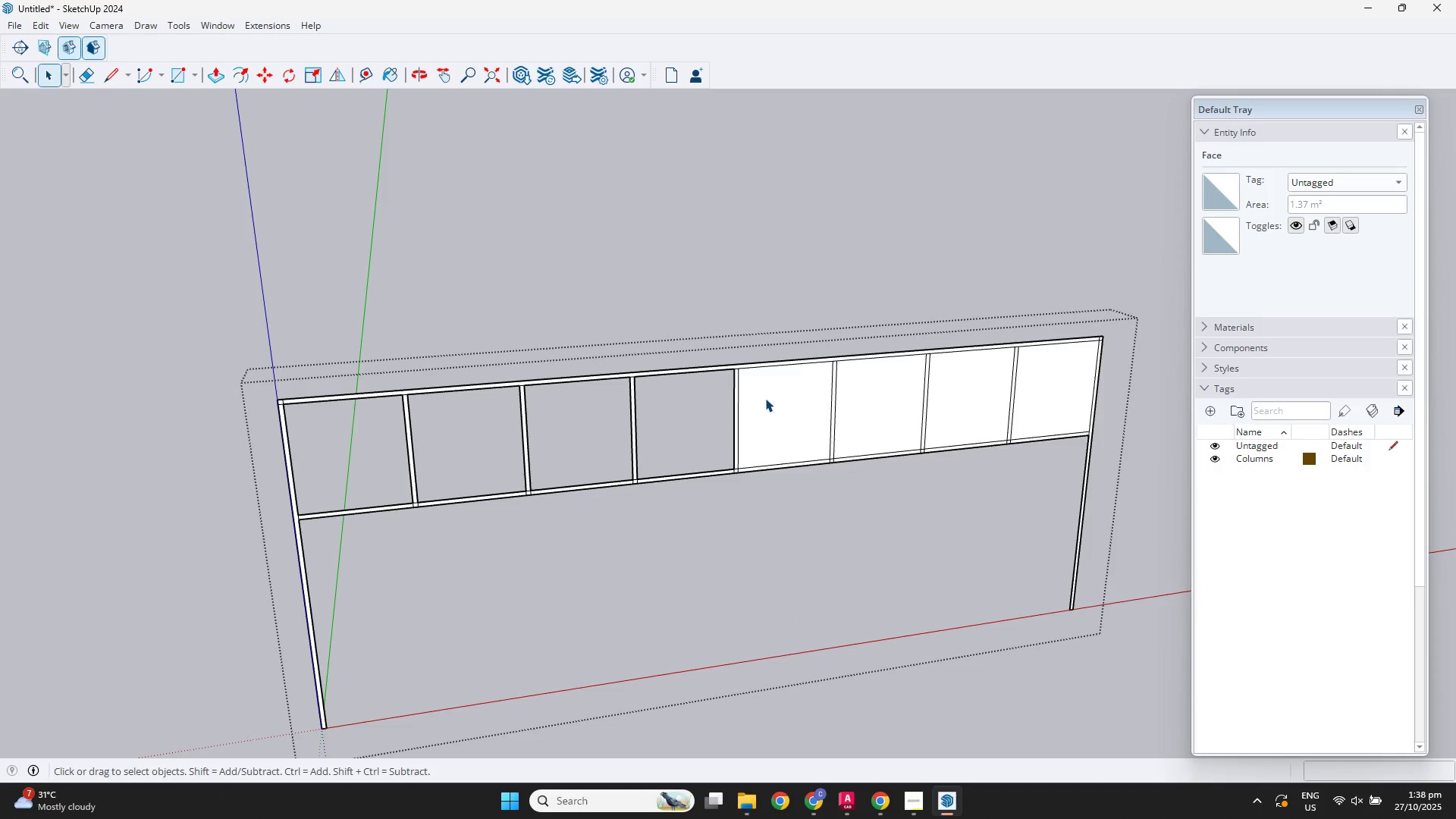 
key(Delete)
 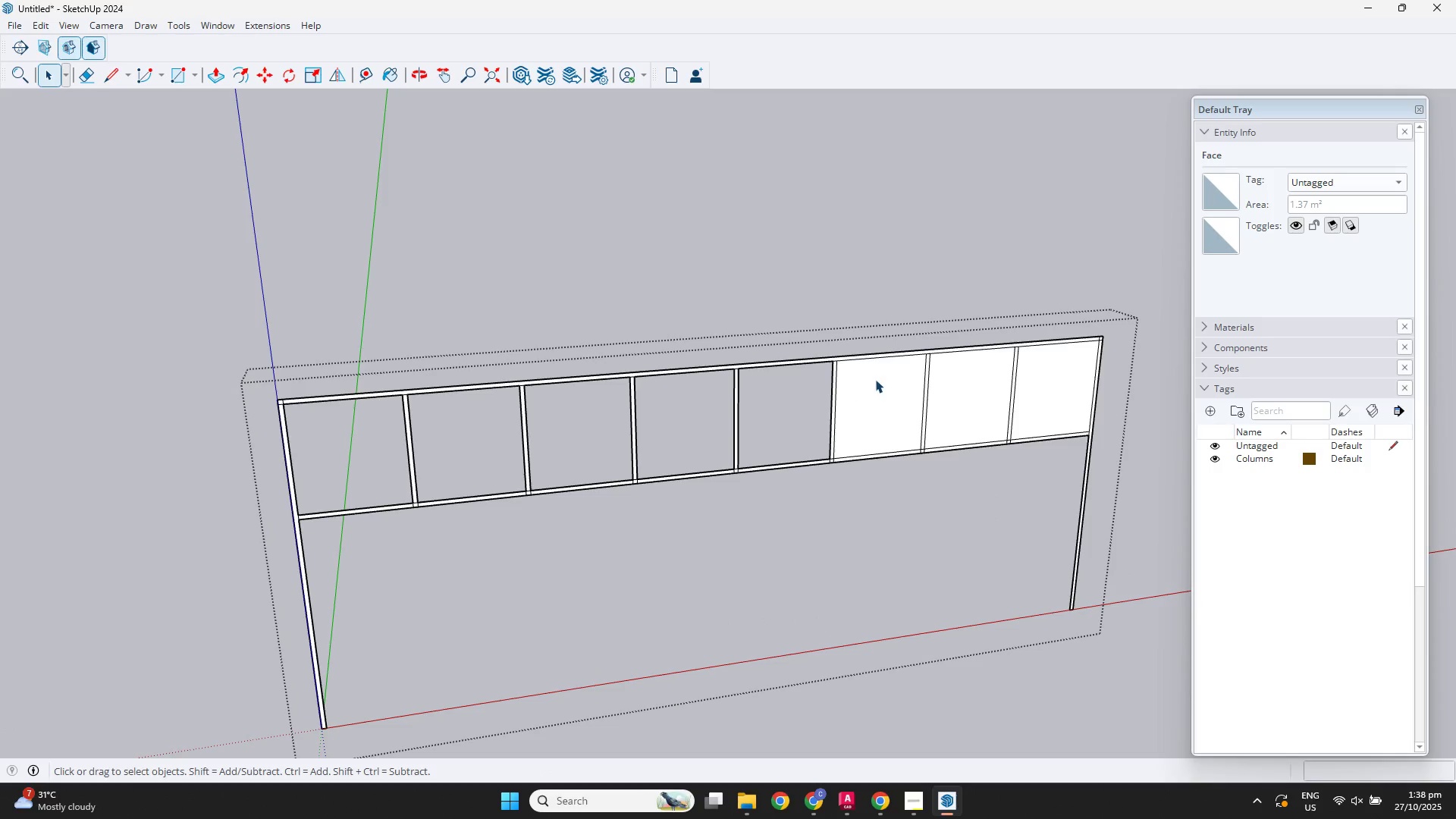 
left_click([875, 379])
 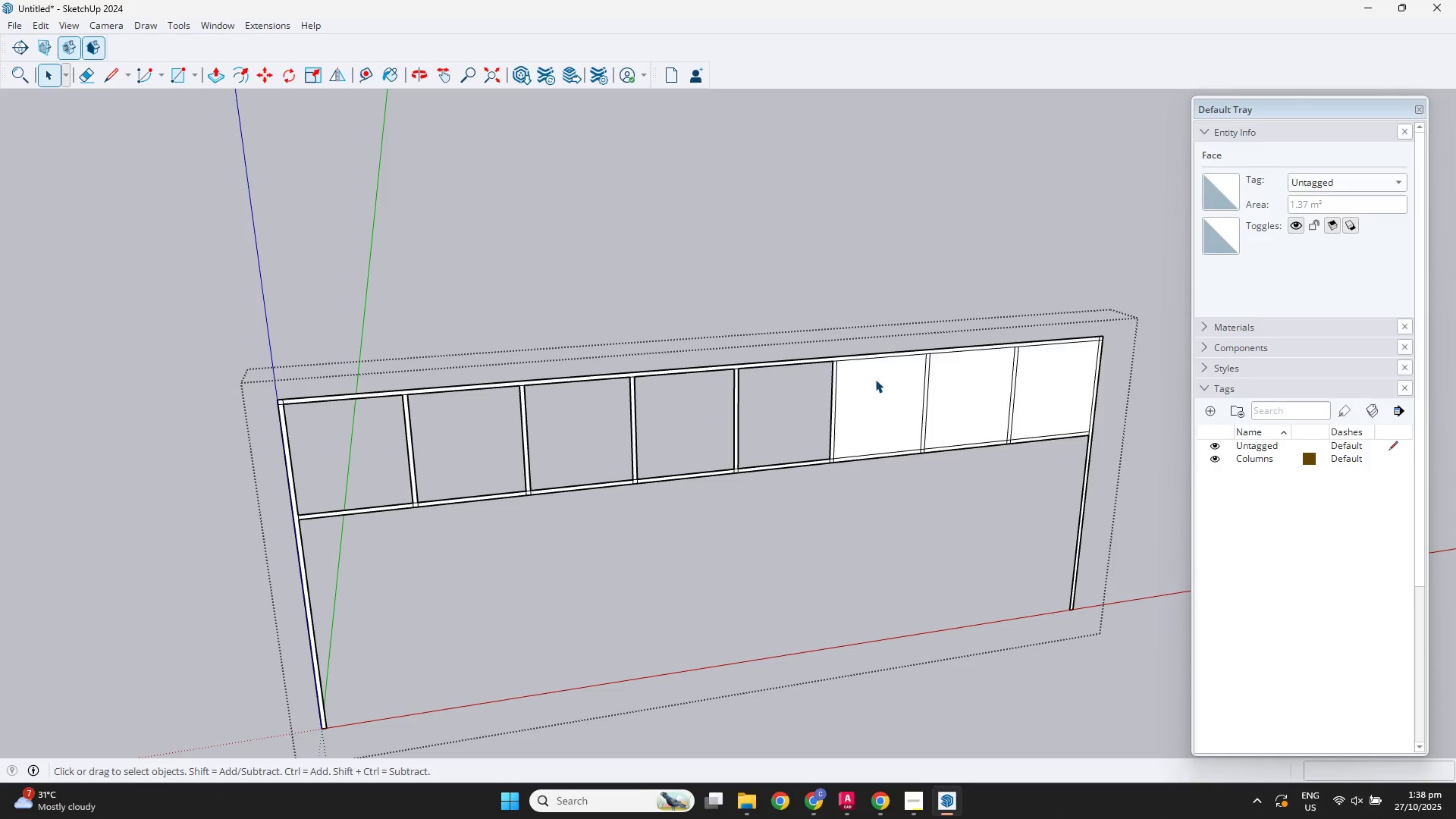 
key(Delete)
 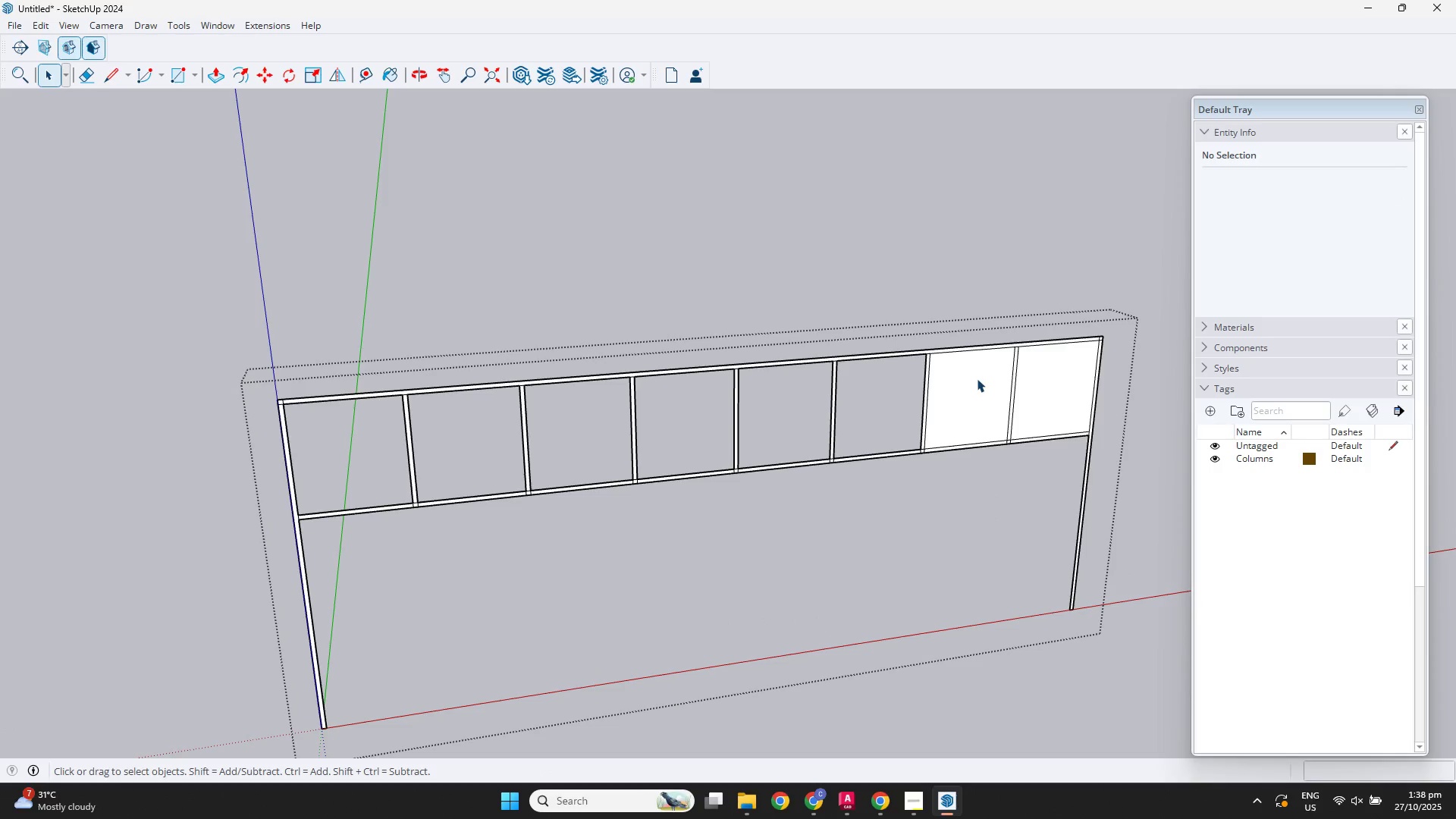 
left_click([977, 378])
 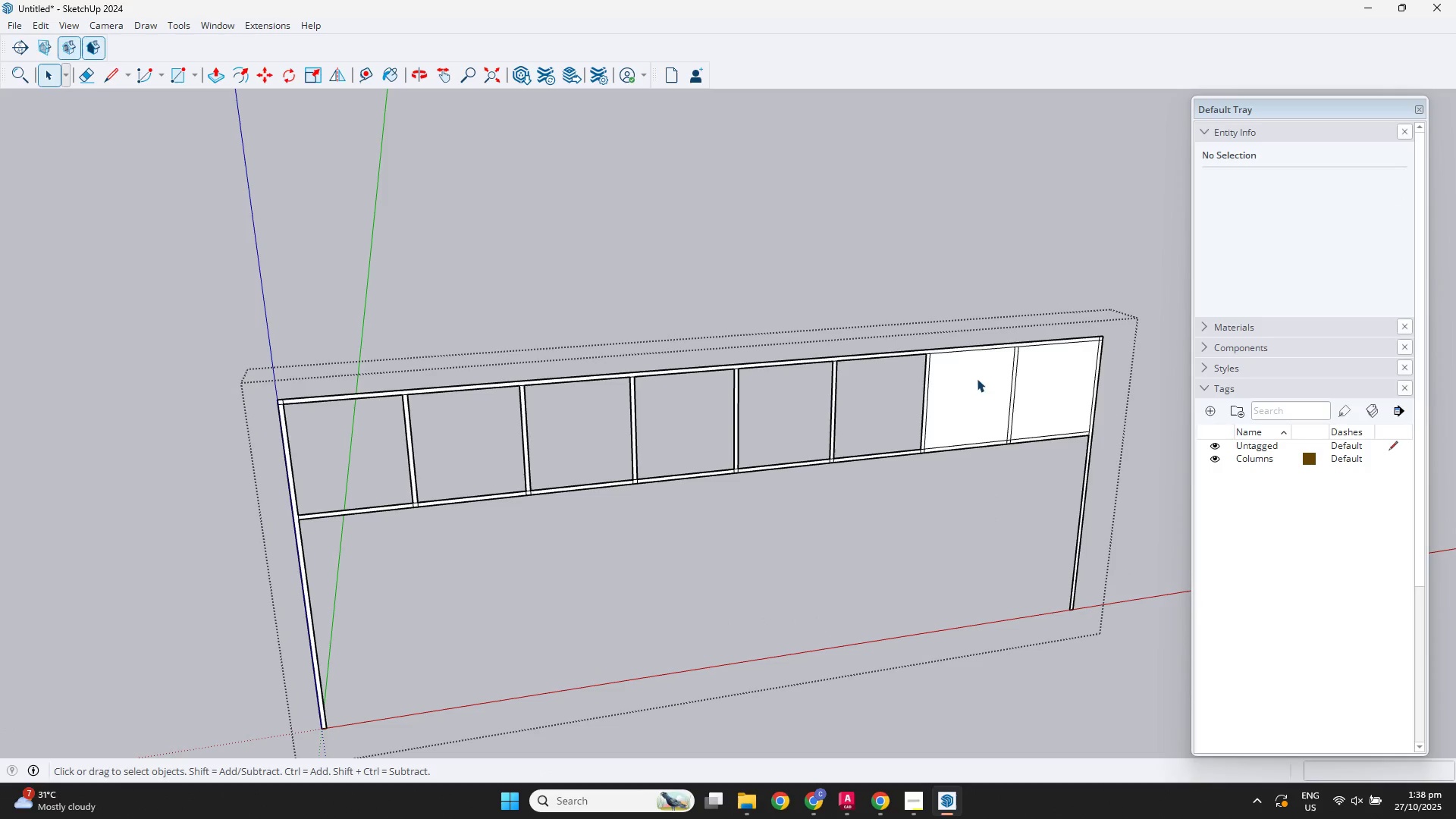 
key(Delete)
 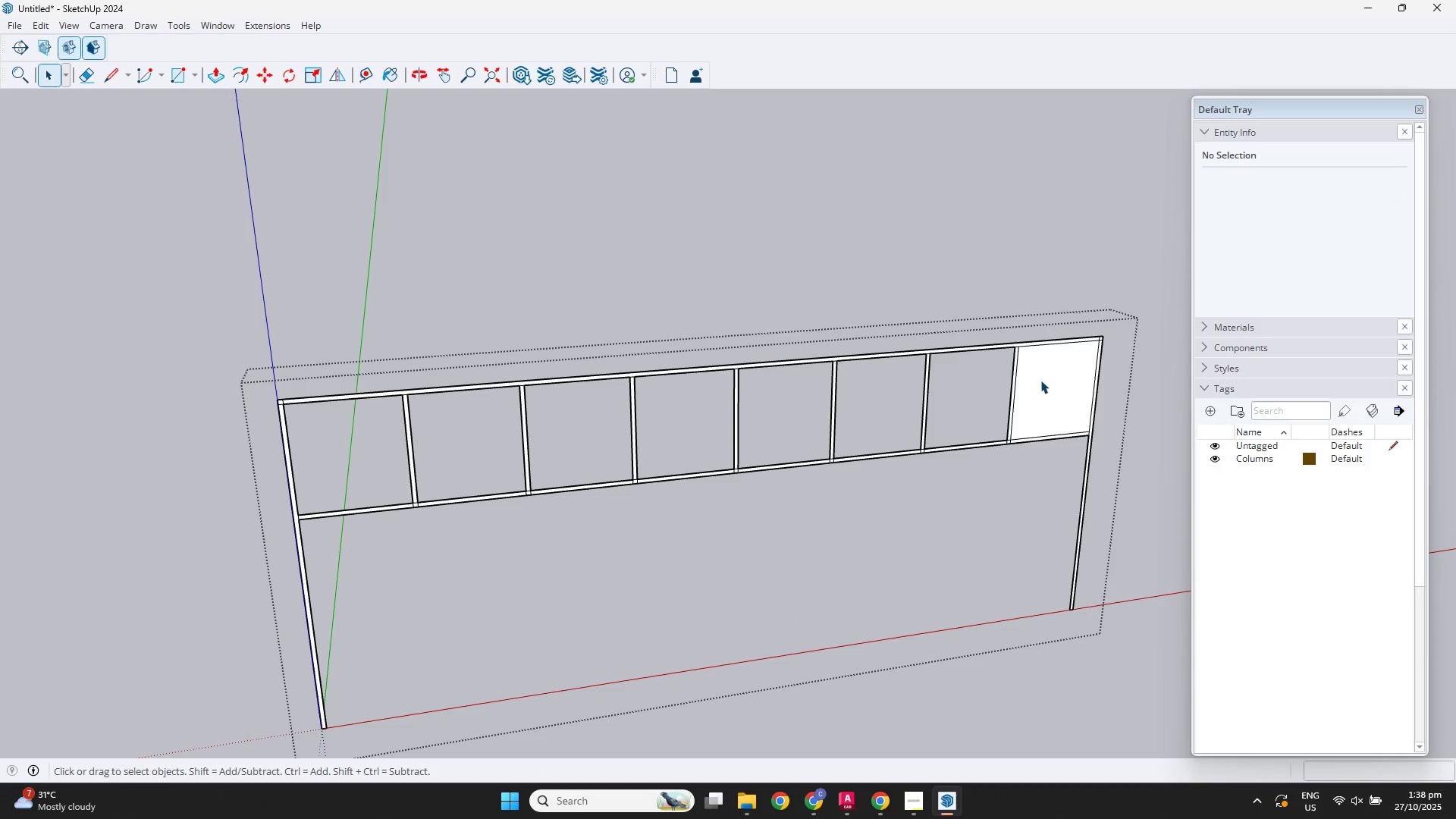 
double_click([1040, 380])
 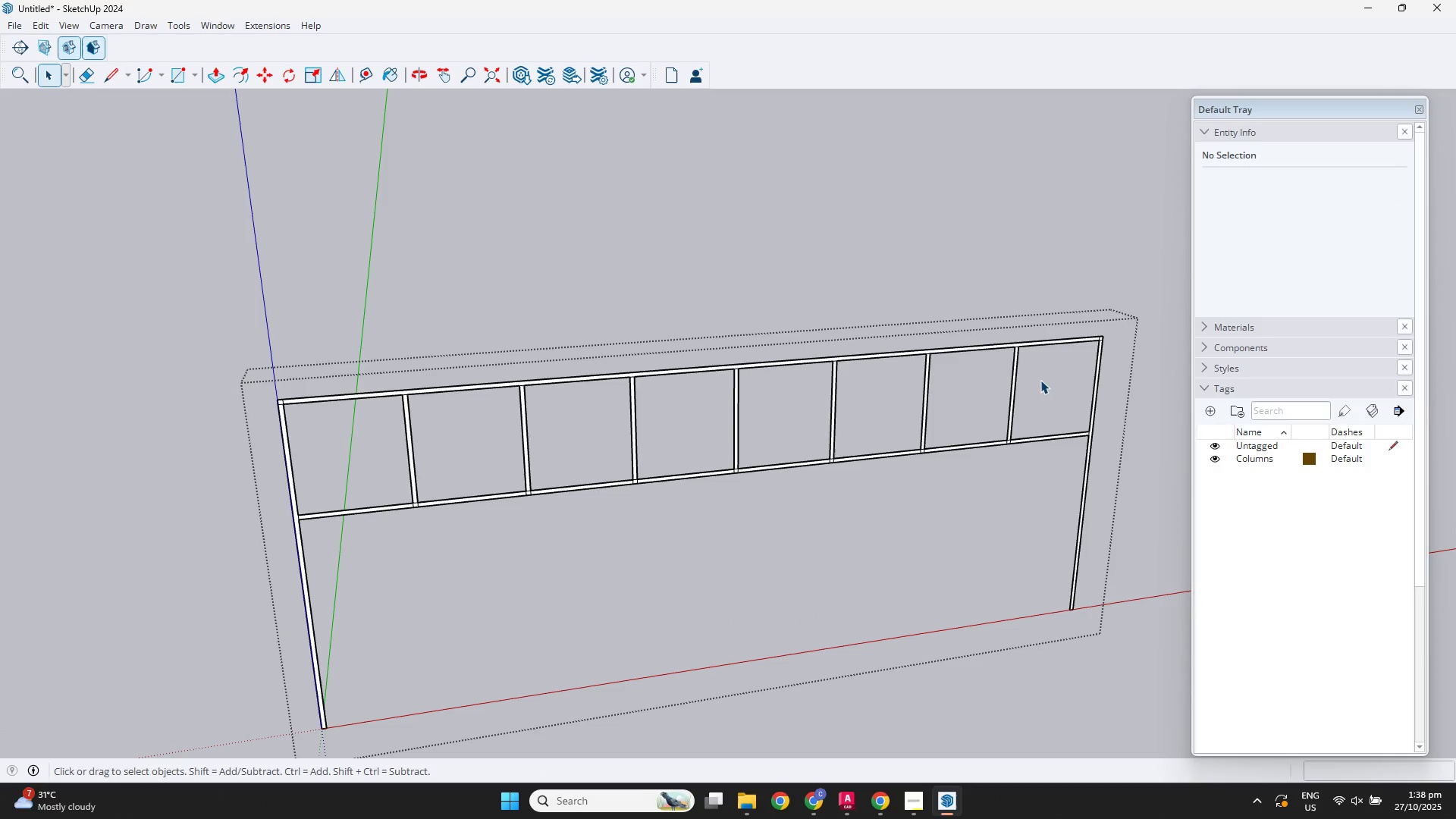 
key(Delete)
 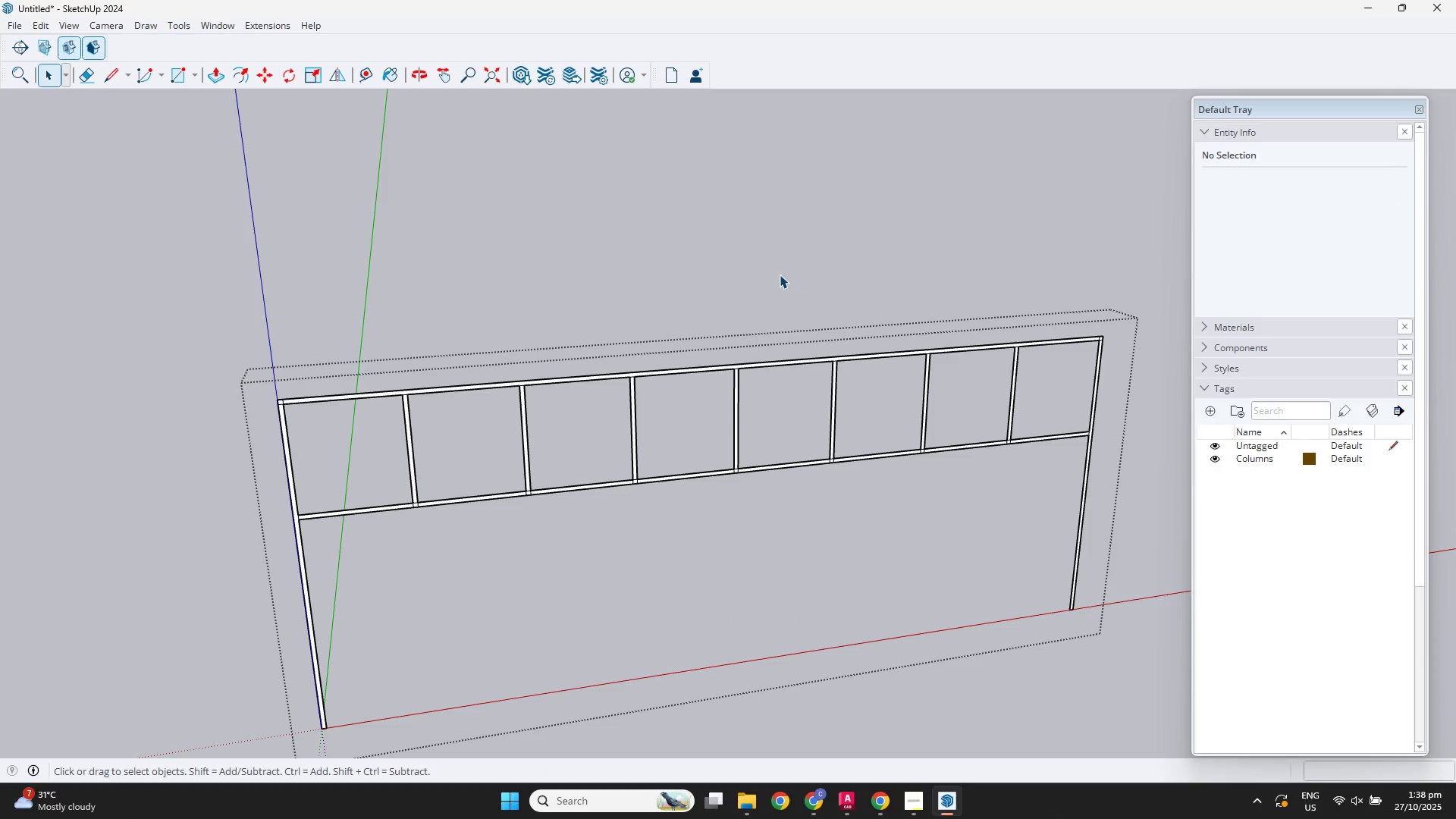 
triple_click([780, 275])
 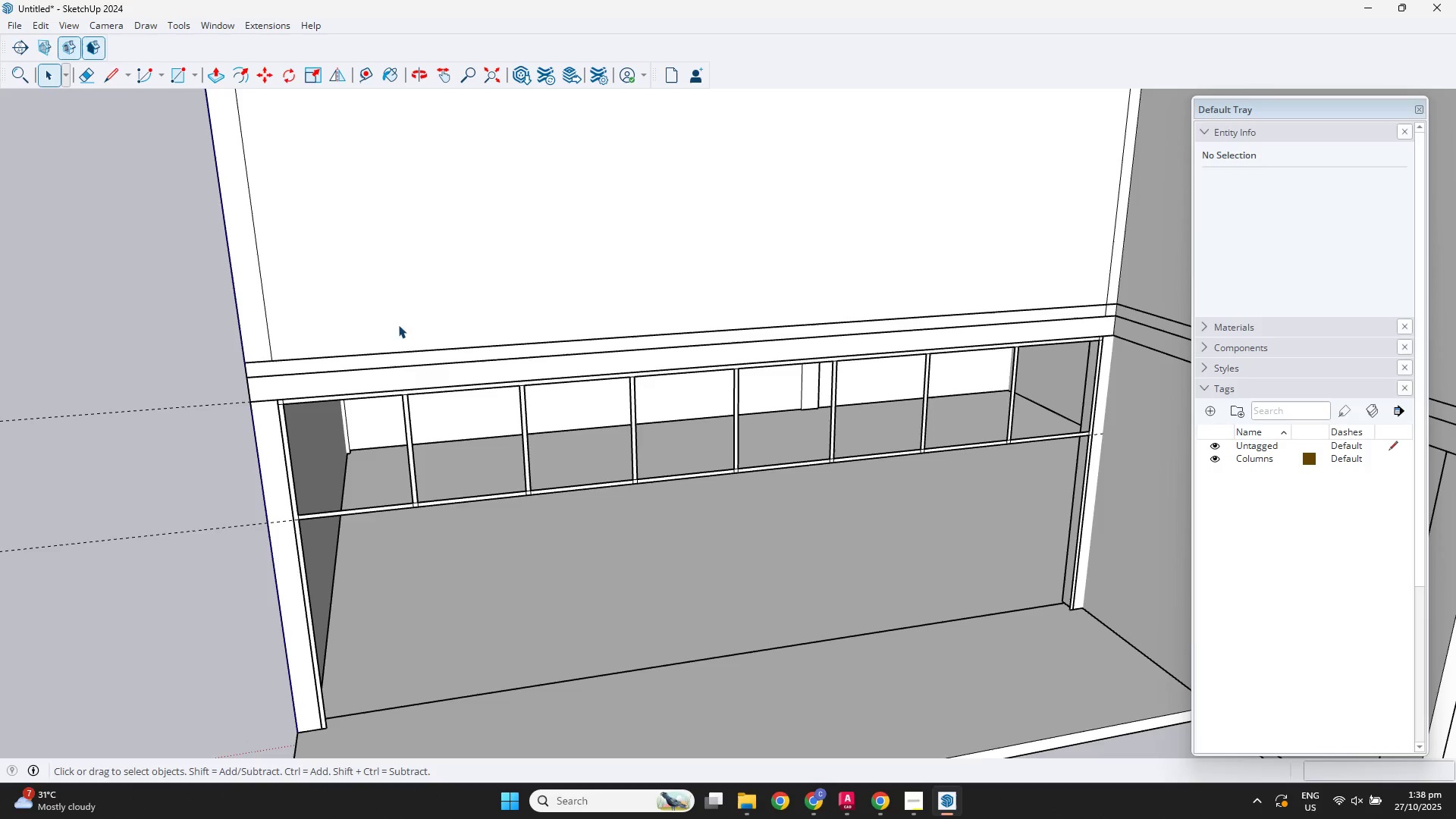 
scroll: coordinate [225, 402], scroll_direction: up, amount: 16.0
 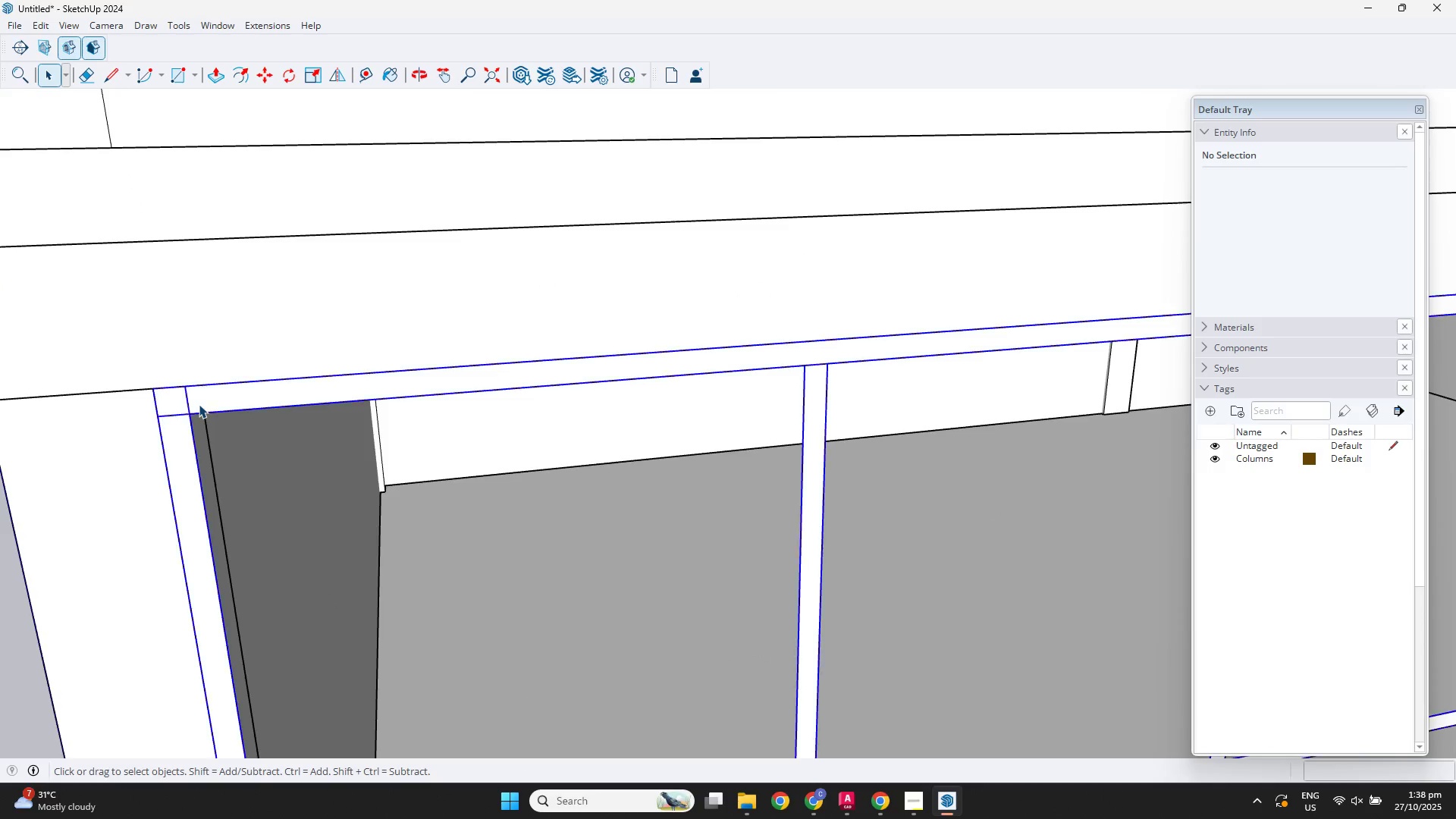 
double_click([199, 404])
 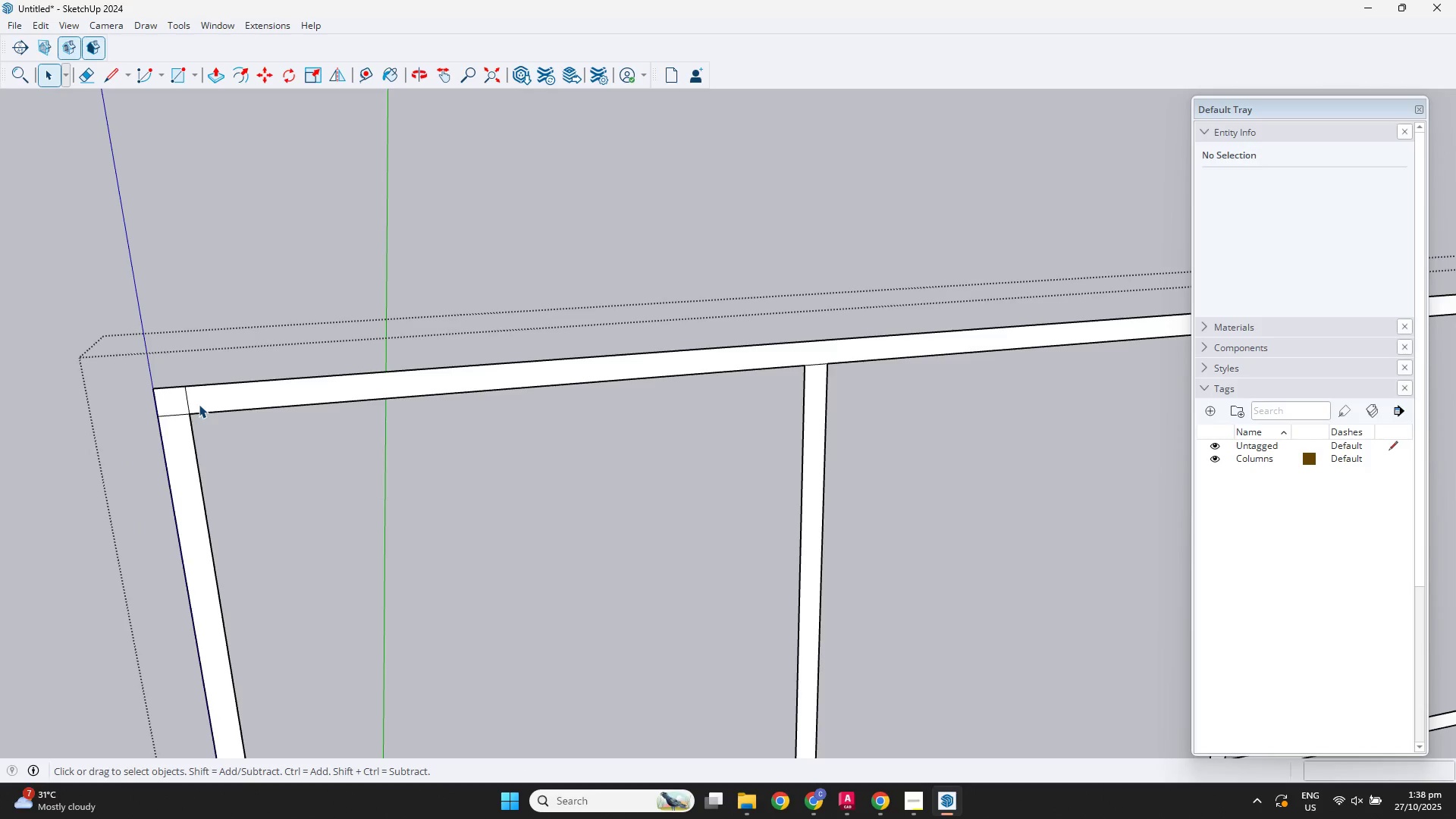 
triple_click([199, 404])
 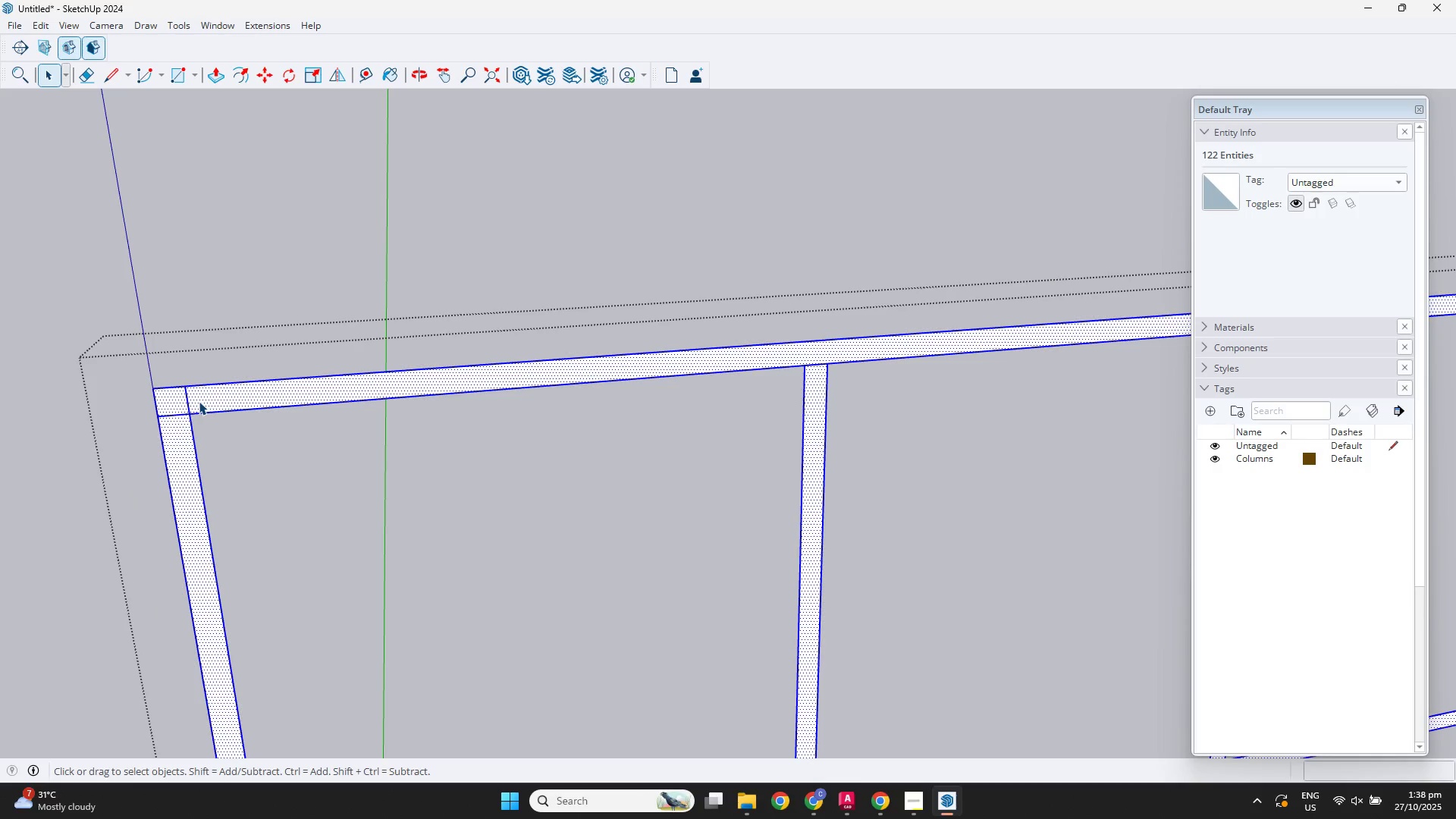 
key(E)
 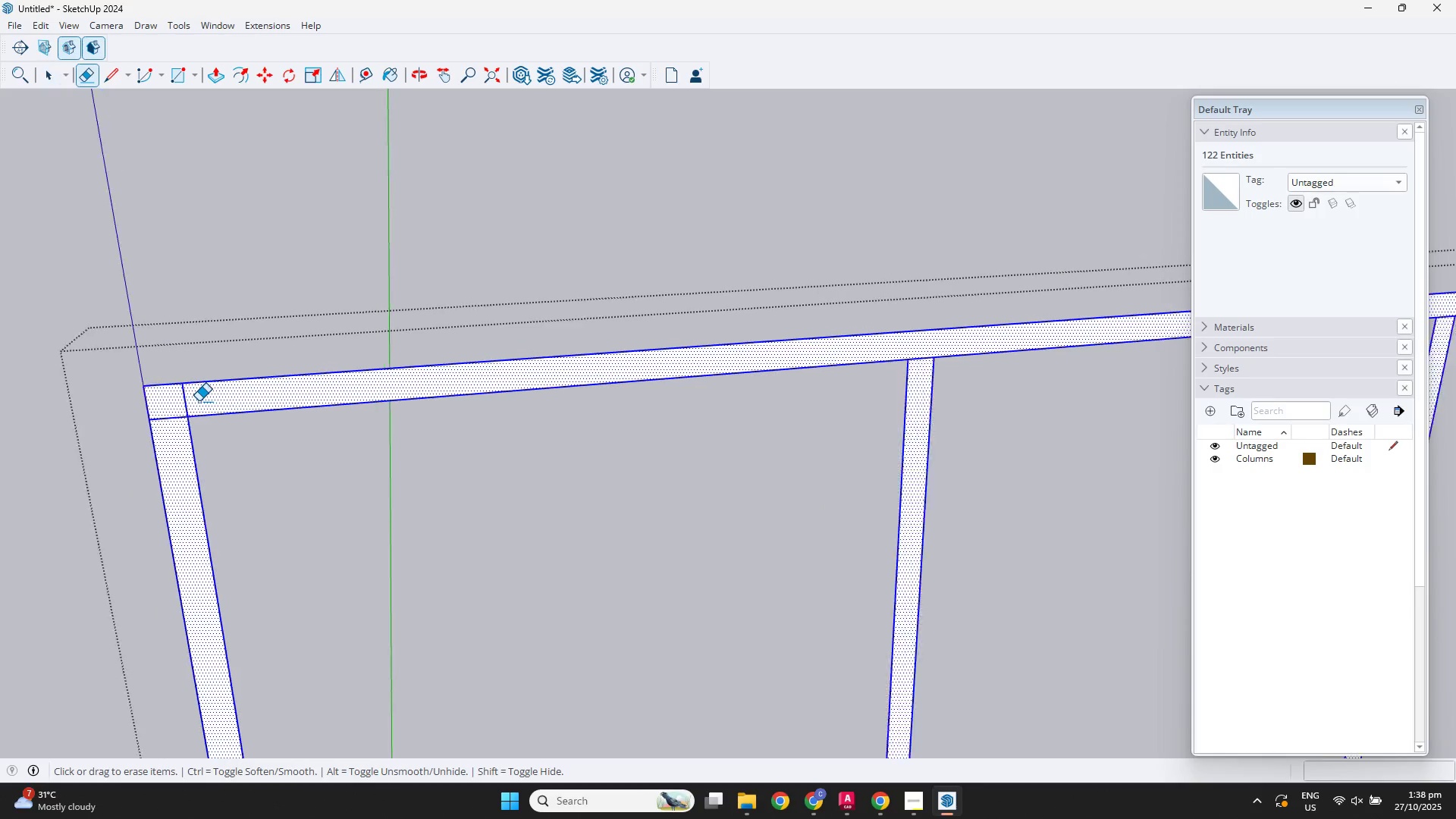 
scroll: coordinate [199, 401], scroll_direction: up, amount: 3.0
 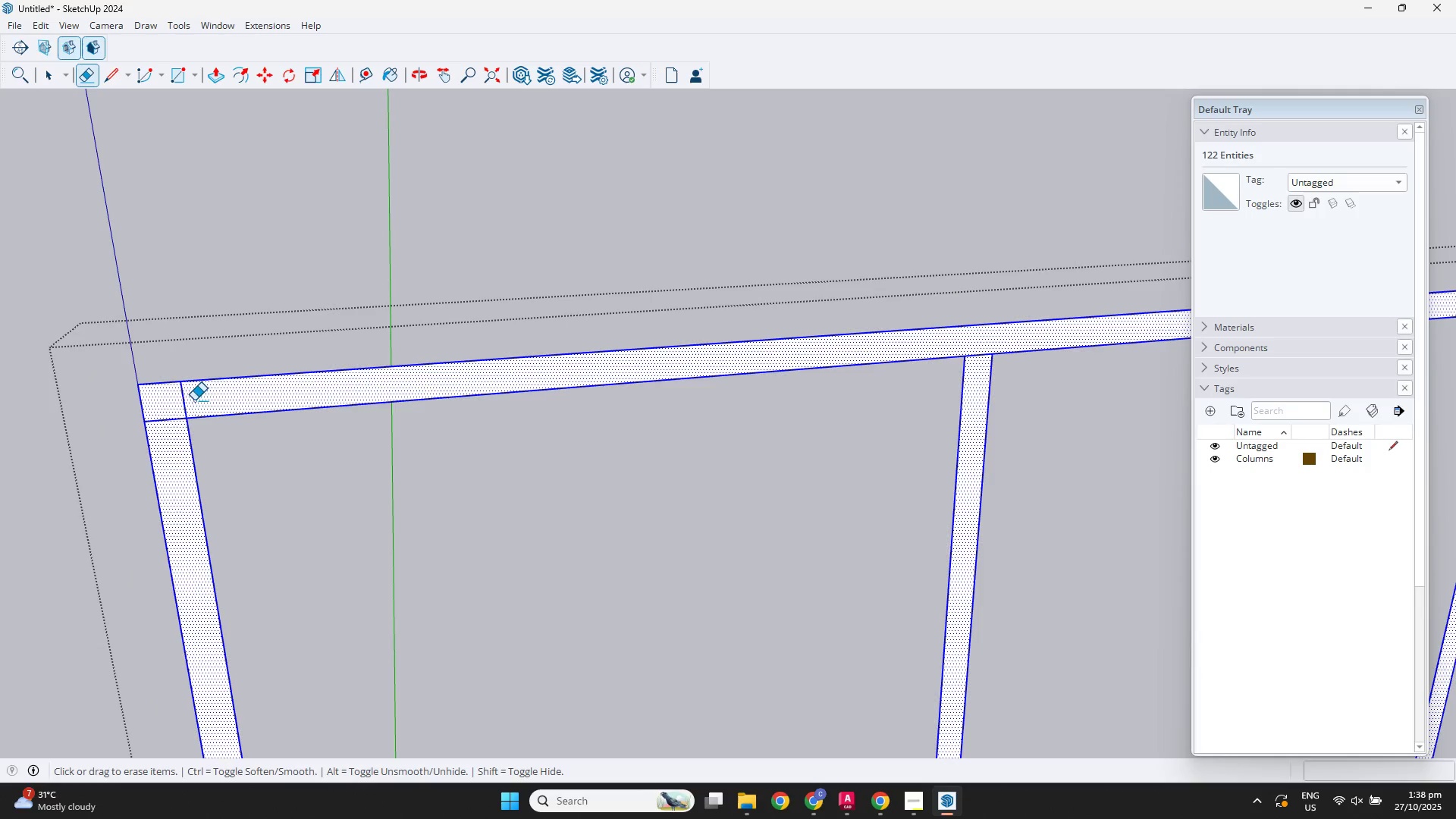 
left_click_drag(start_coordinate=[194, 400], to_coordinate=[190, 402])
 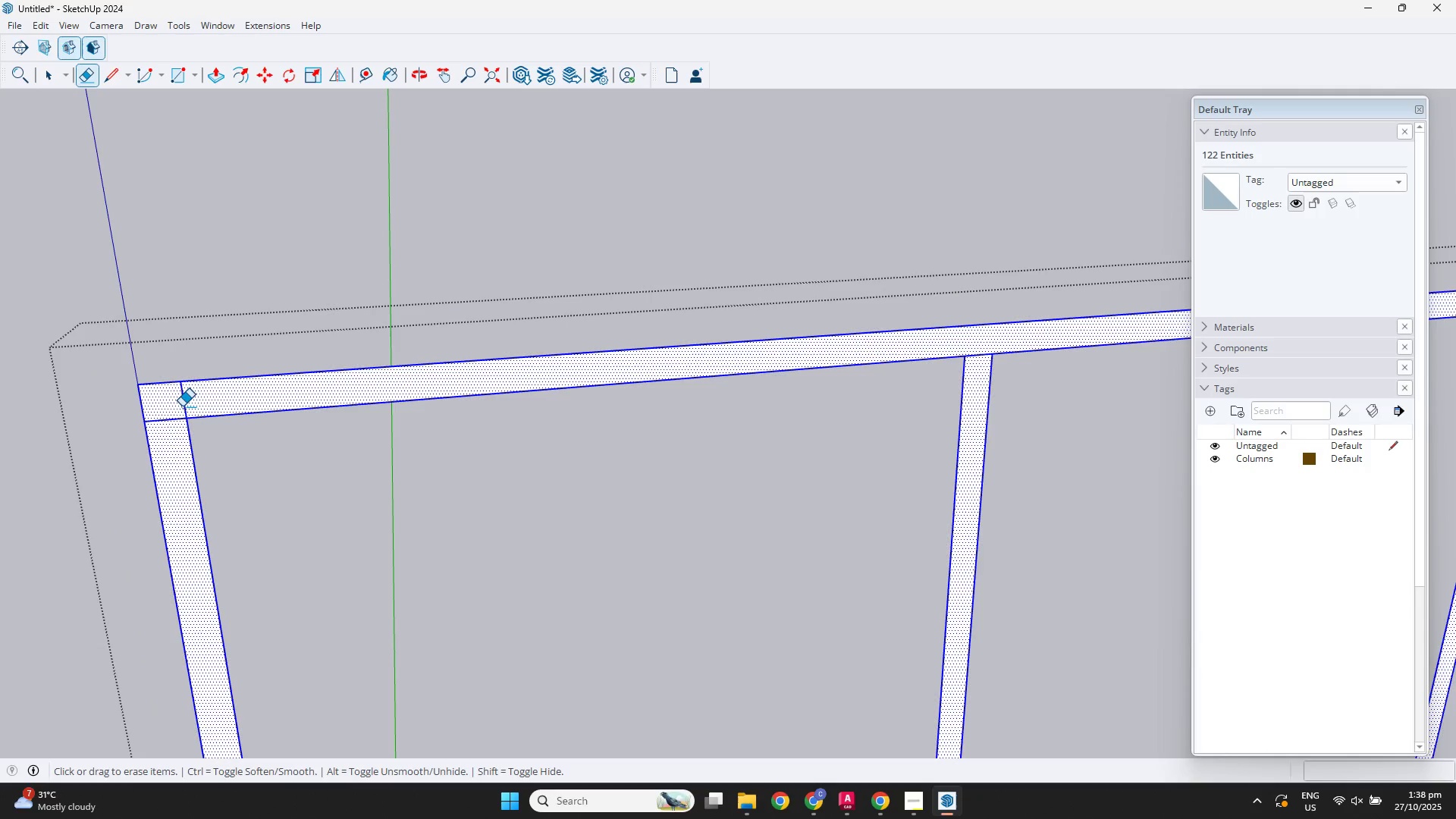 
left_click_drag(start_coordinate=[192, 403], to_coordinate=[166, 428])
 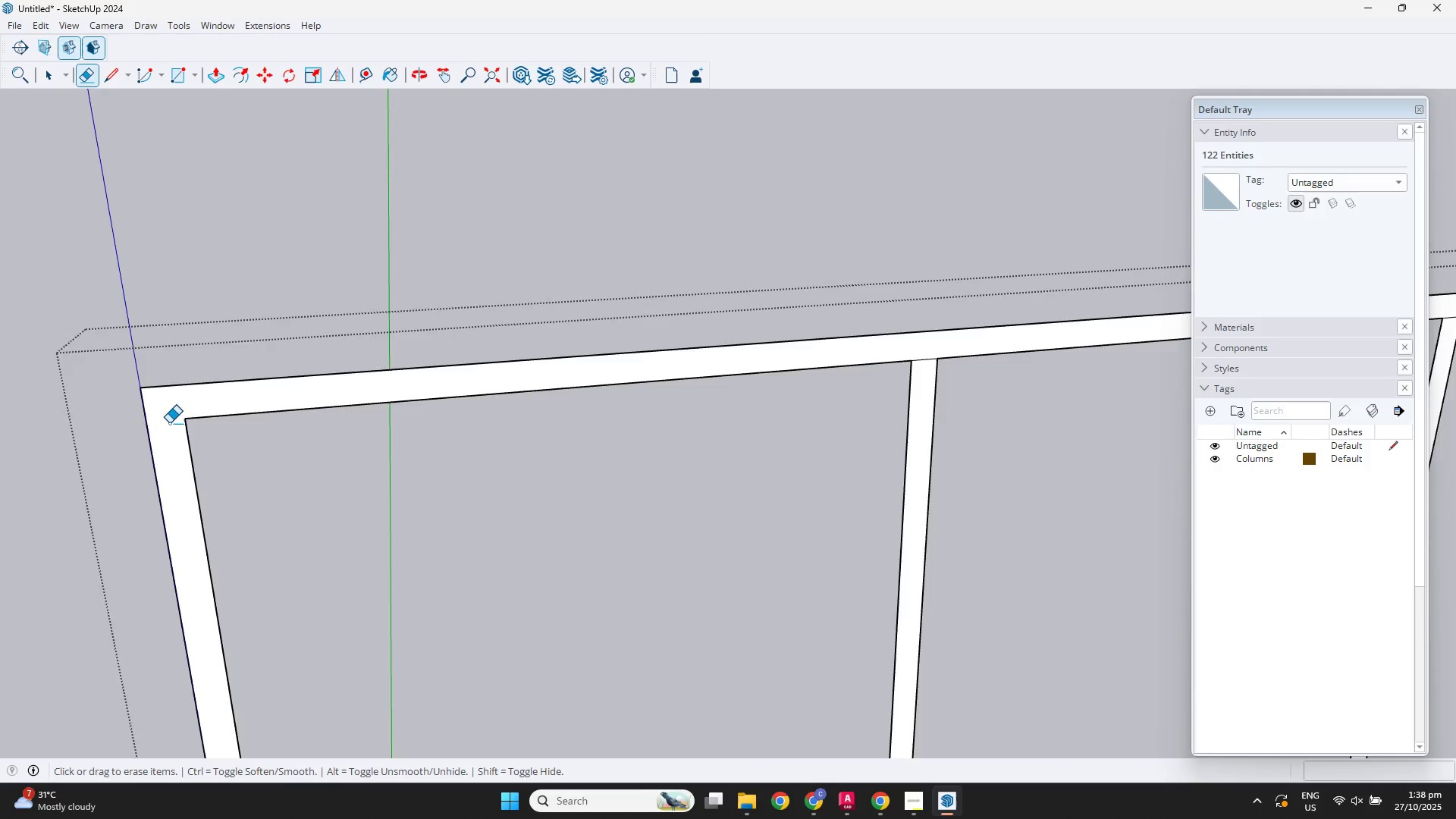 
scroll: coordinate [536, 394], scroll_direction: down, amount: 12.0
 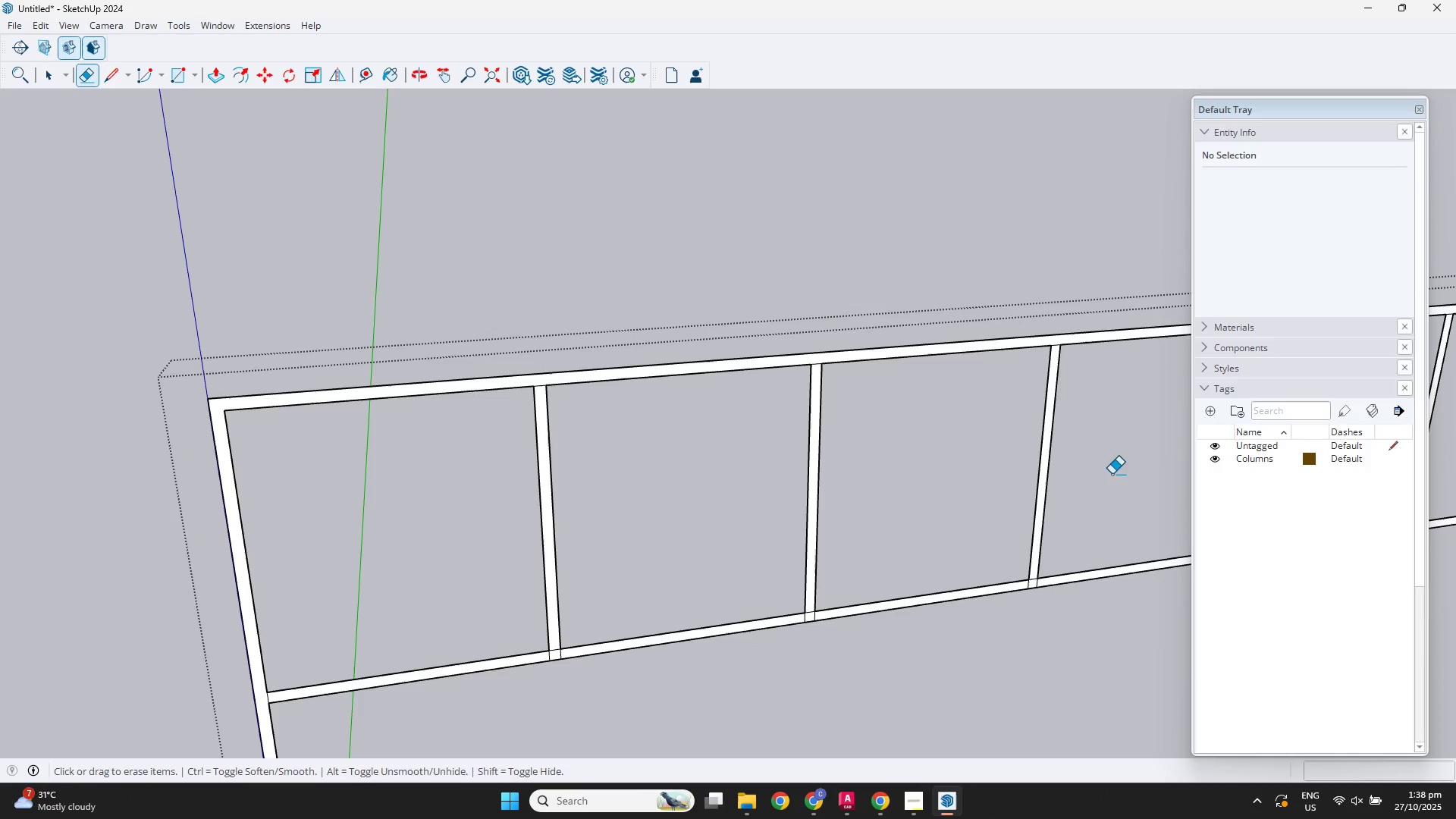 
hold_key(key=ShiftLeft, duration=0.53)
 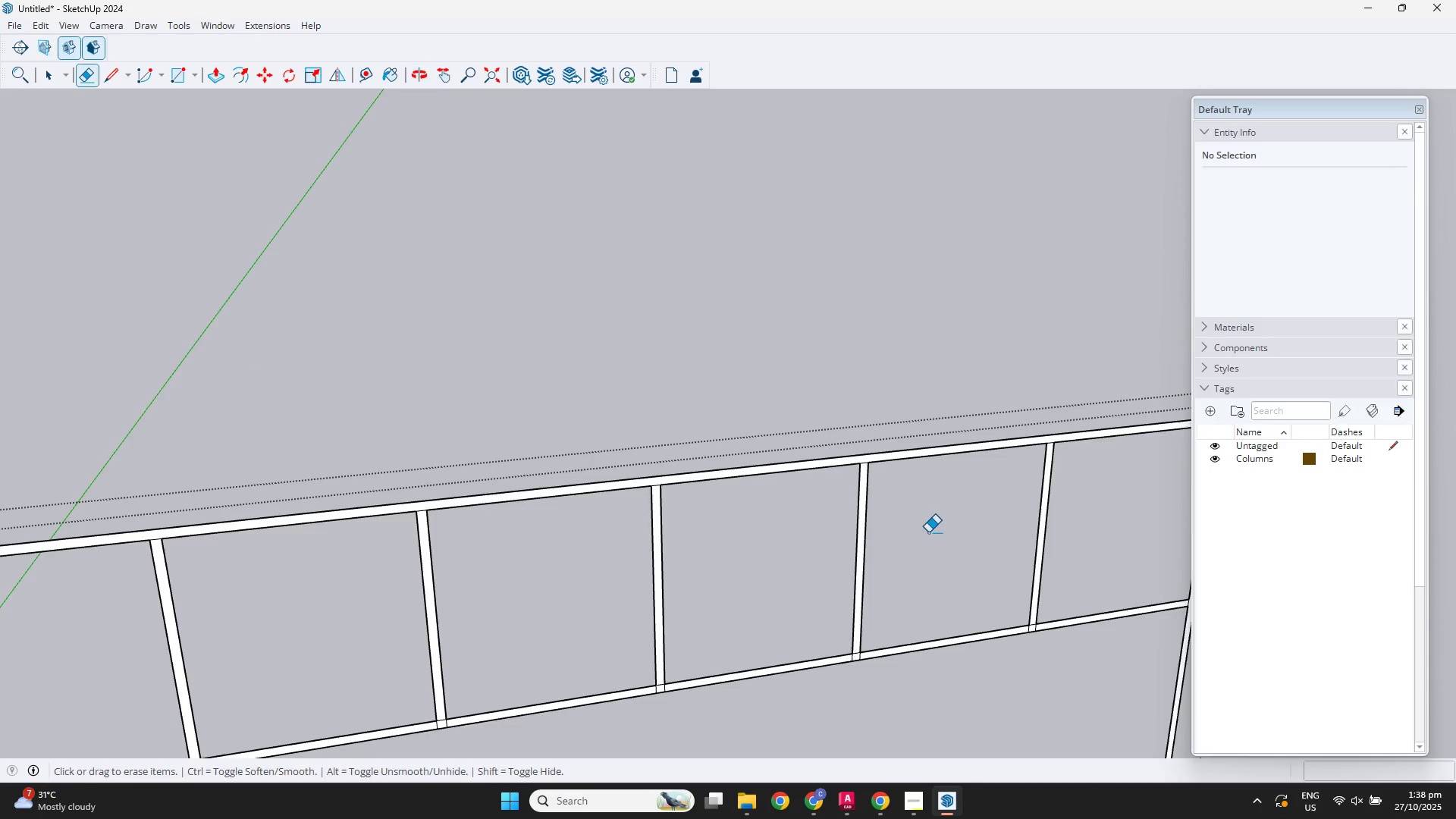 
hold_key(key=ShiftLeft, duration=0.39)
 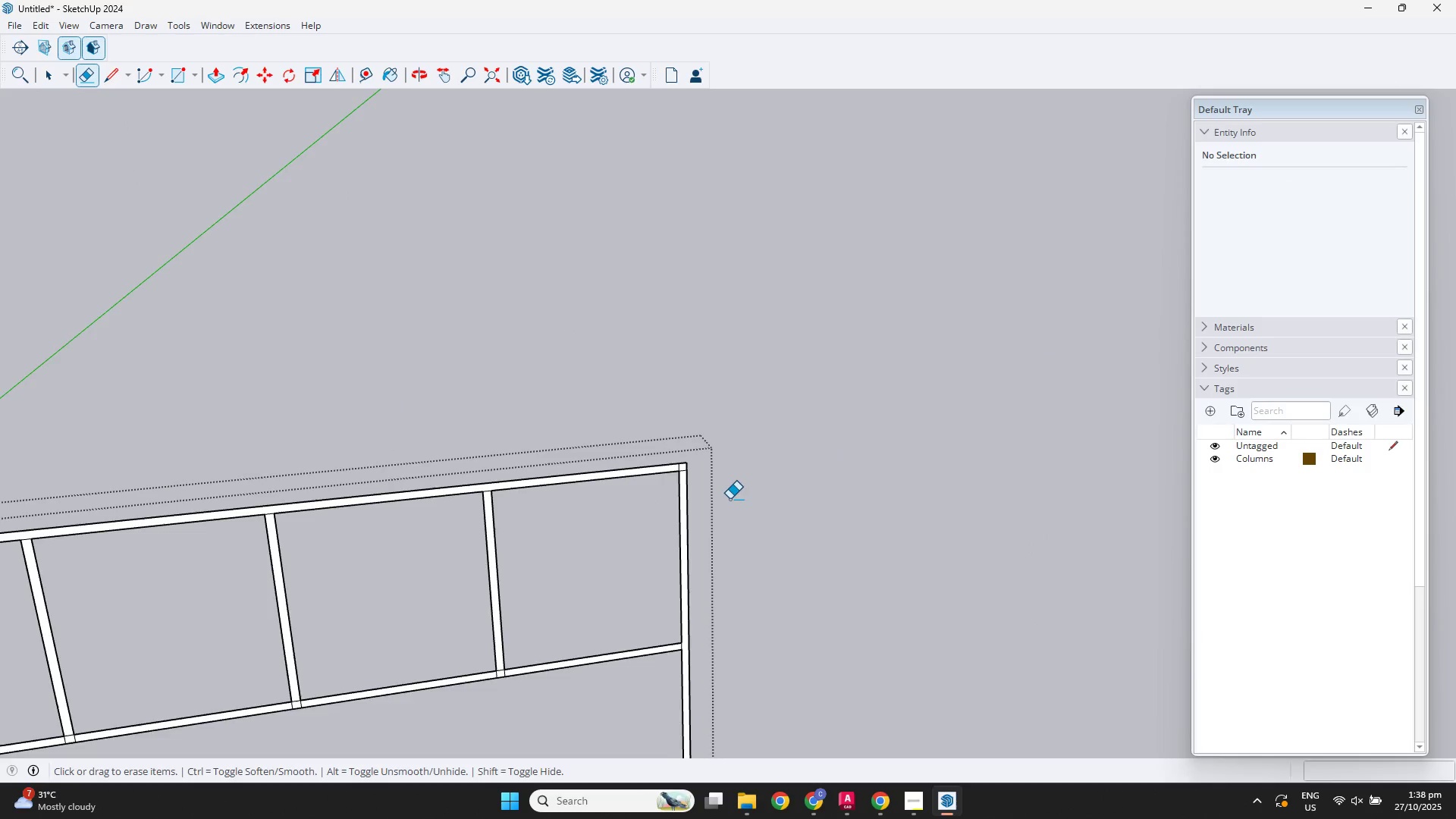 
scroll: coordinate [672, 457], scroll_direction: up, amount: 14.0
 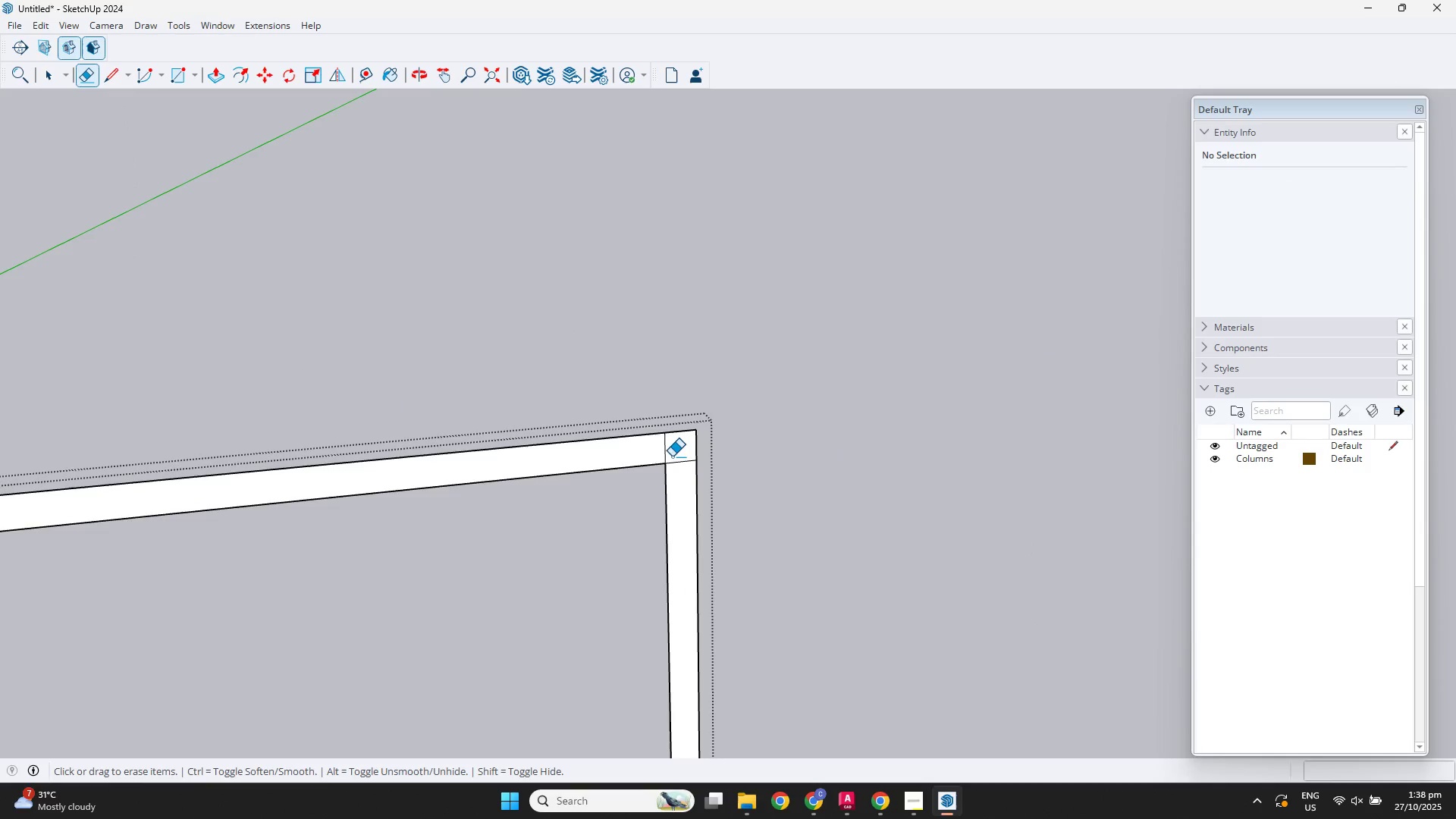 
left_click_drag(start_coordinate=[672, 457], to_coordinate=[676, 466])
 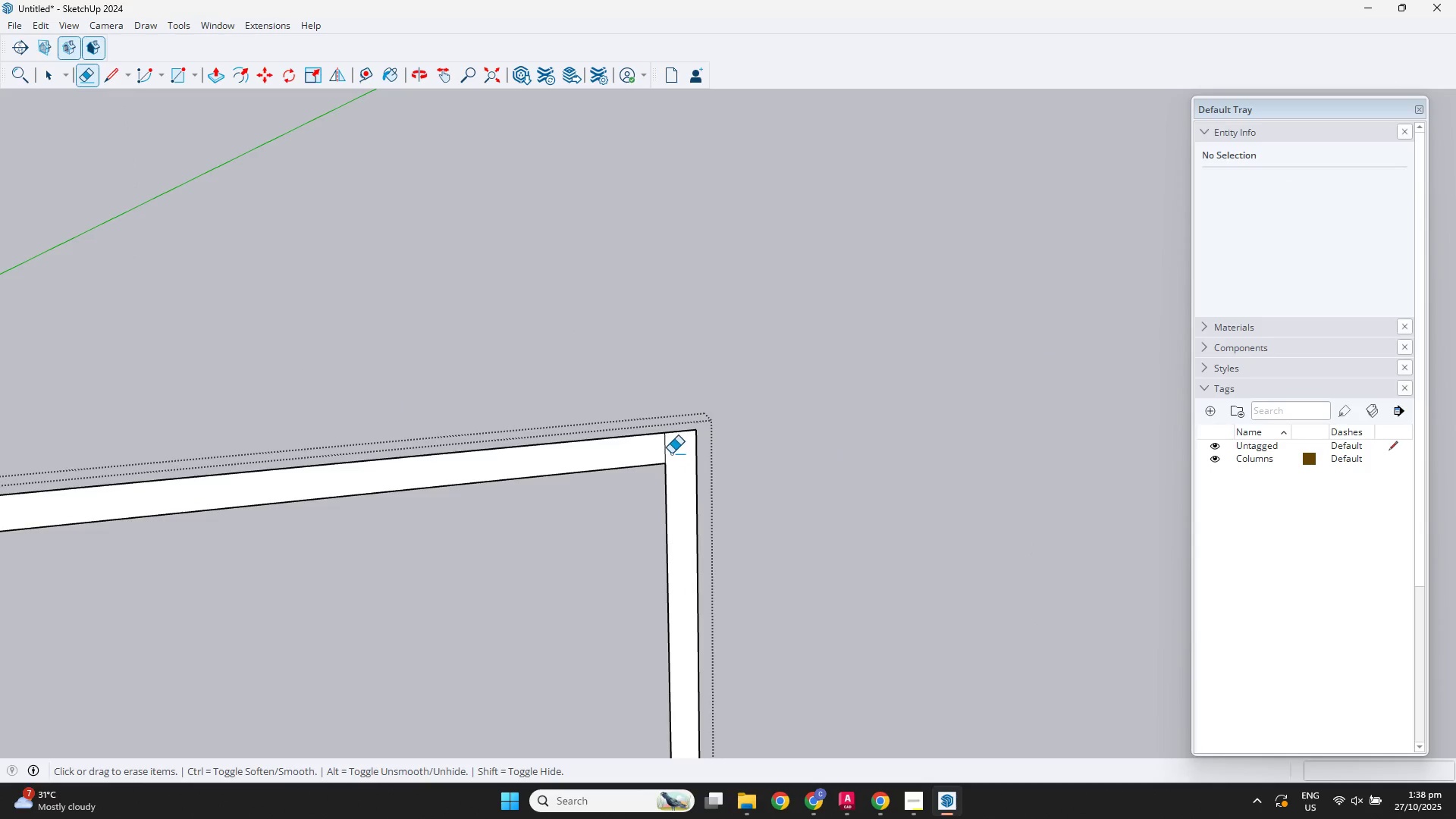 
left_click_drag(start_coordinate=[671, 453], to_coordinate=[617, 448])
 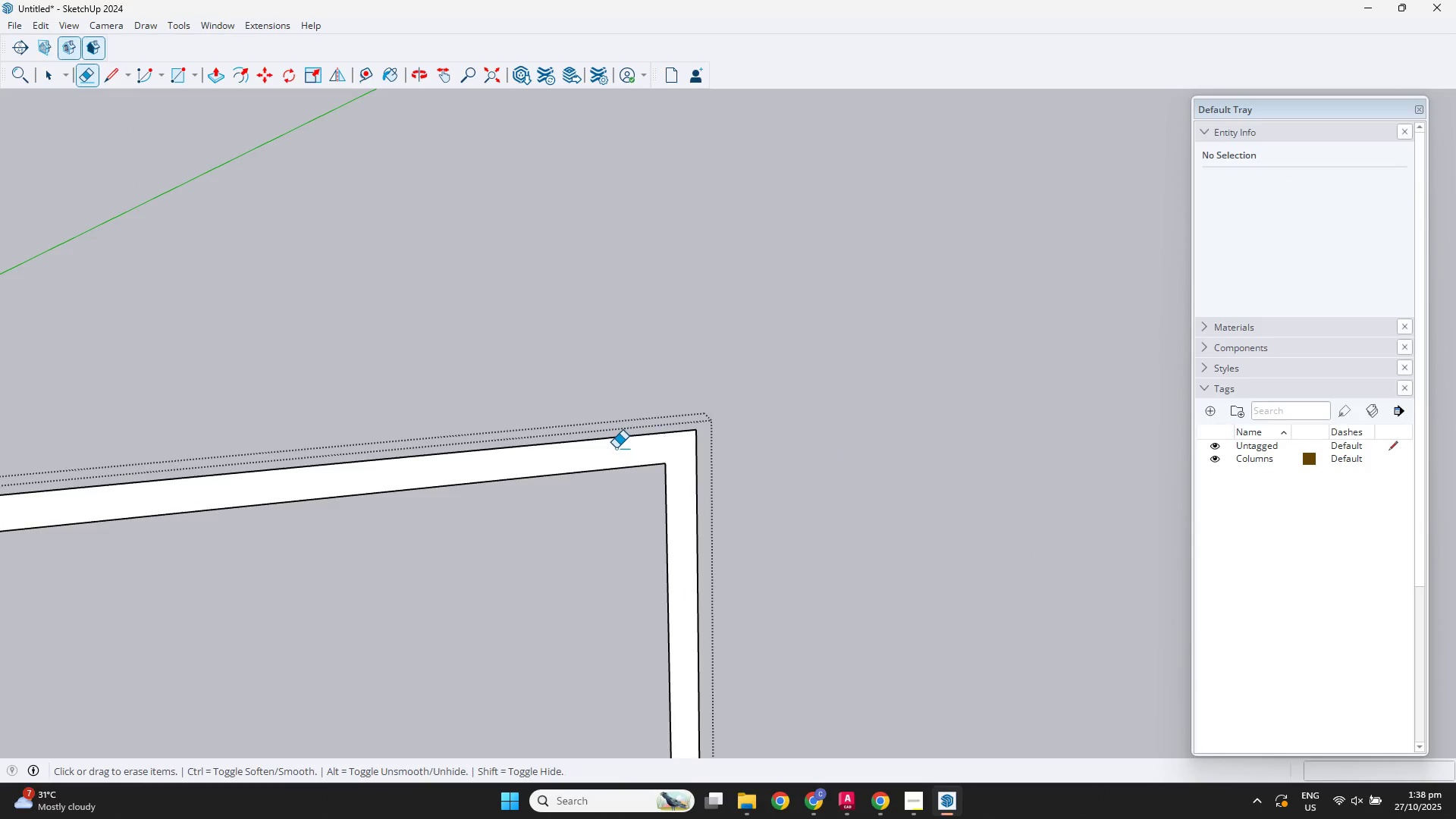 
scroll: coordinate [413, 525], scroll_direction: down, amount: 11.0
 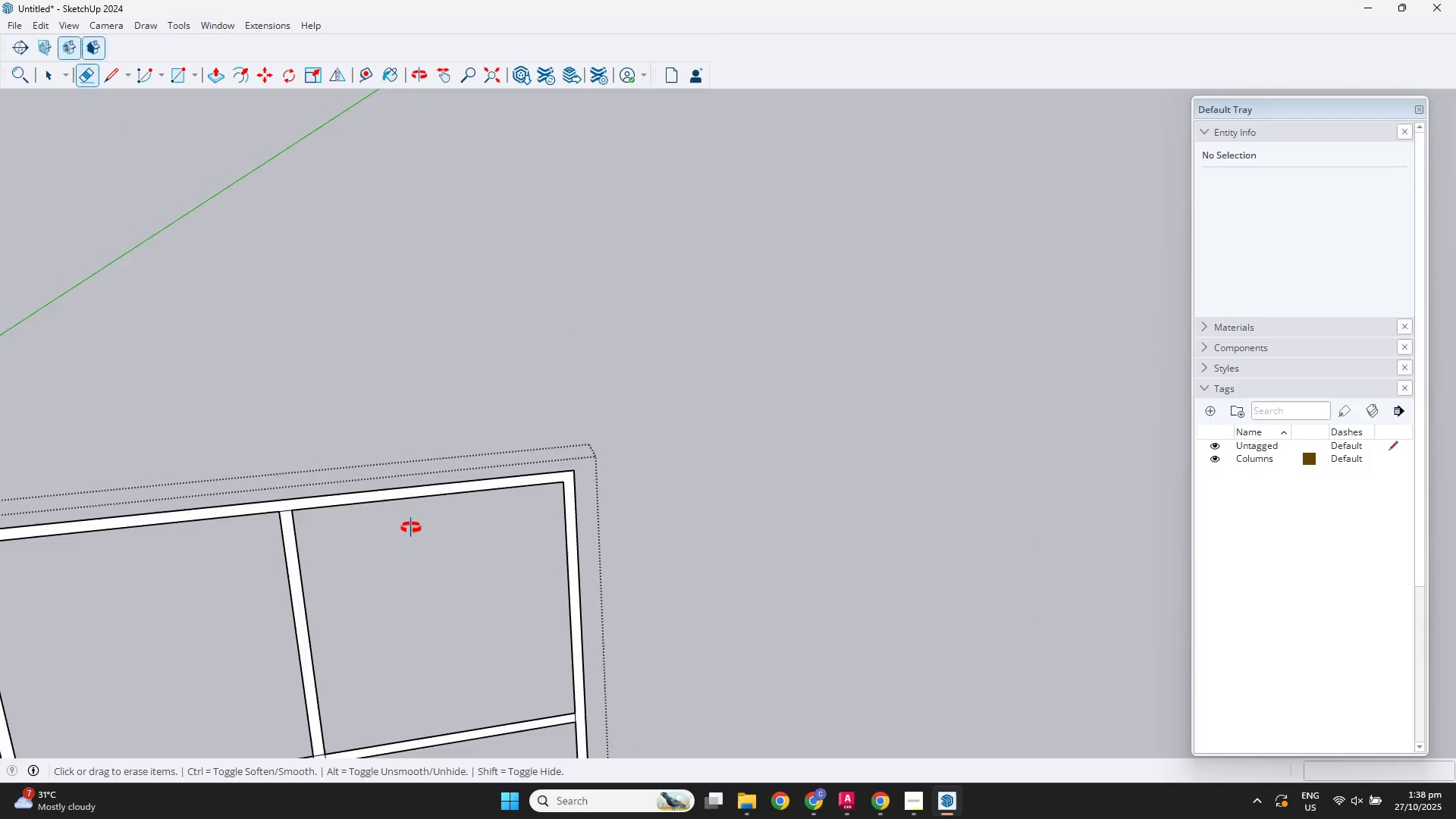 
hold_key(key=ShiftLeft, duration=0.68)
 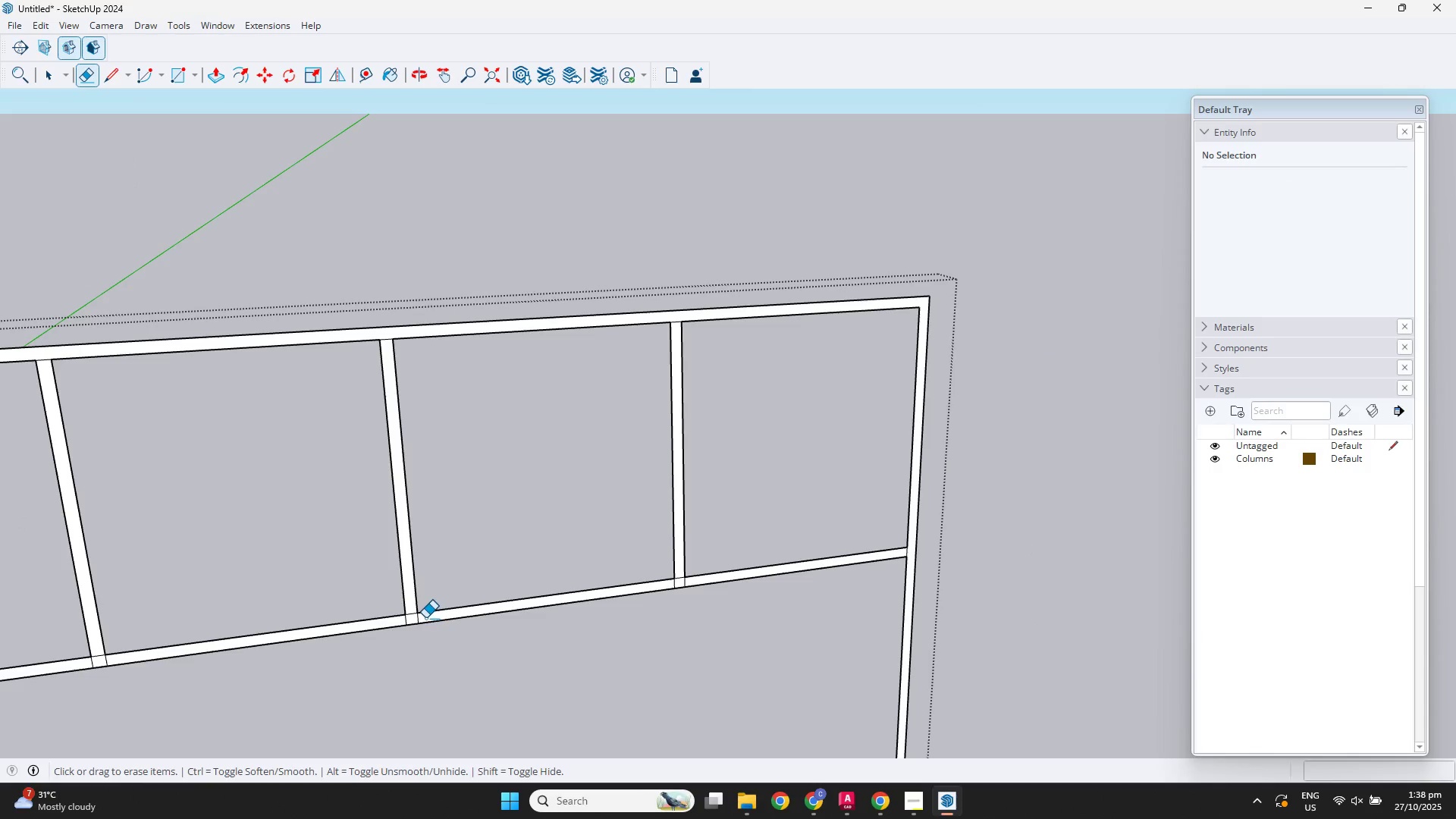 
scroll: coordinate [418, 620], scroll_direction: up, amount: 8.0
 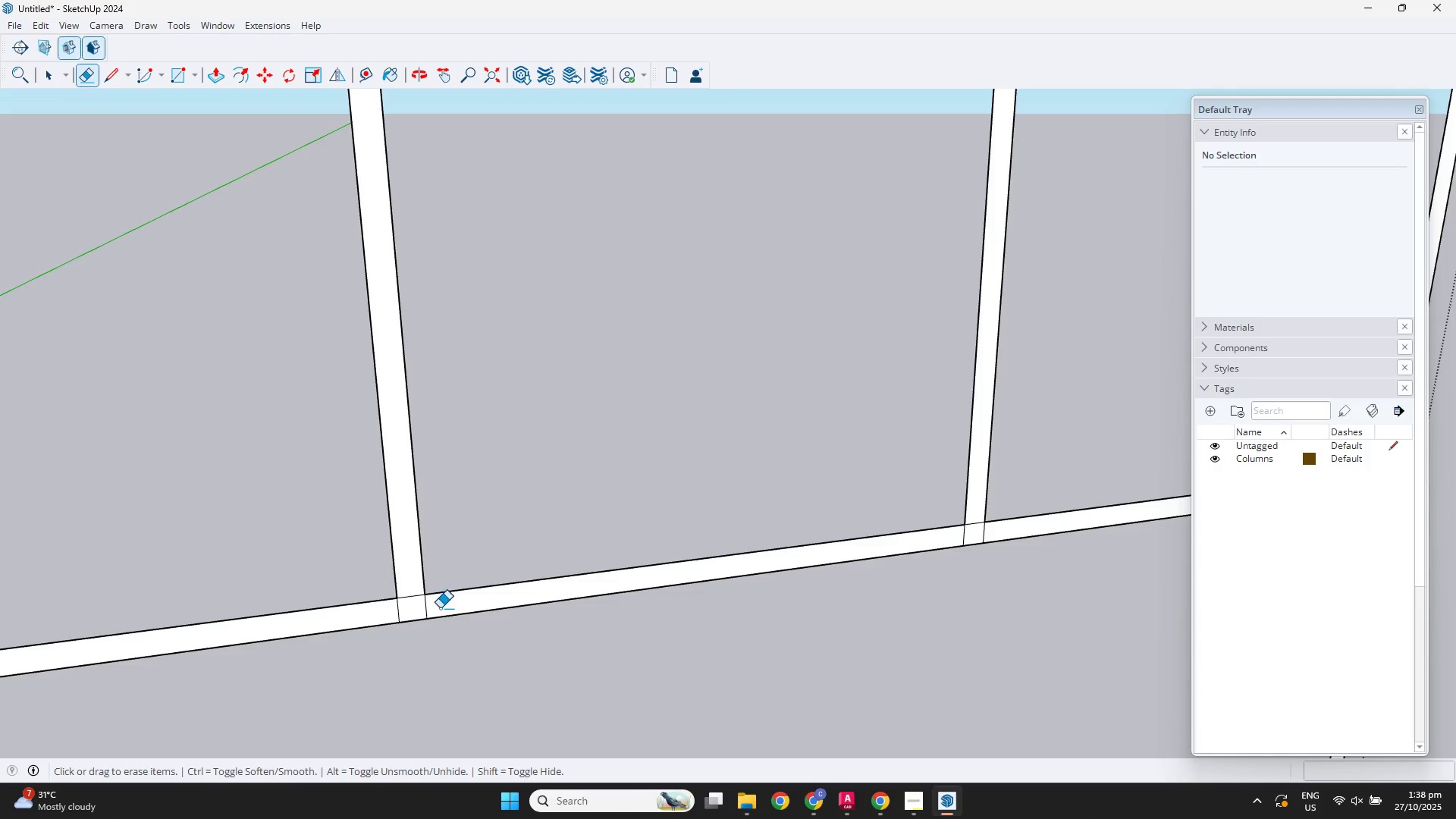 
left_click_drag(start_coordinate=[440, 608], to_coordinate=[376, 620])
 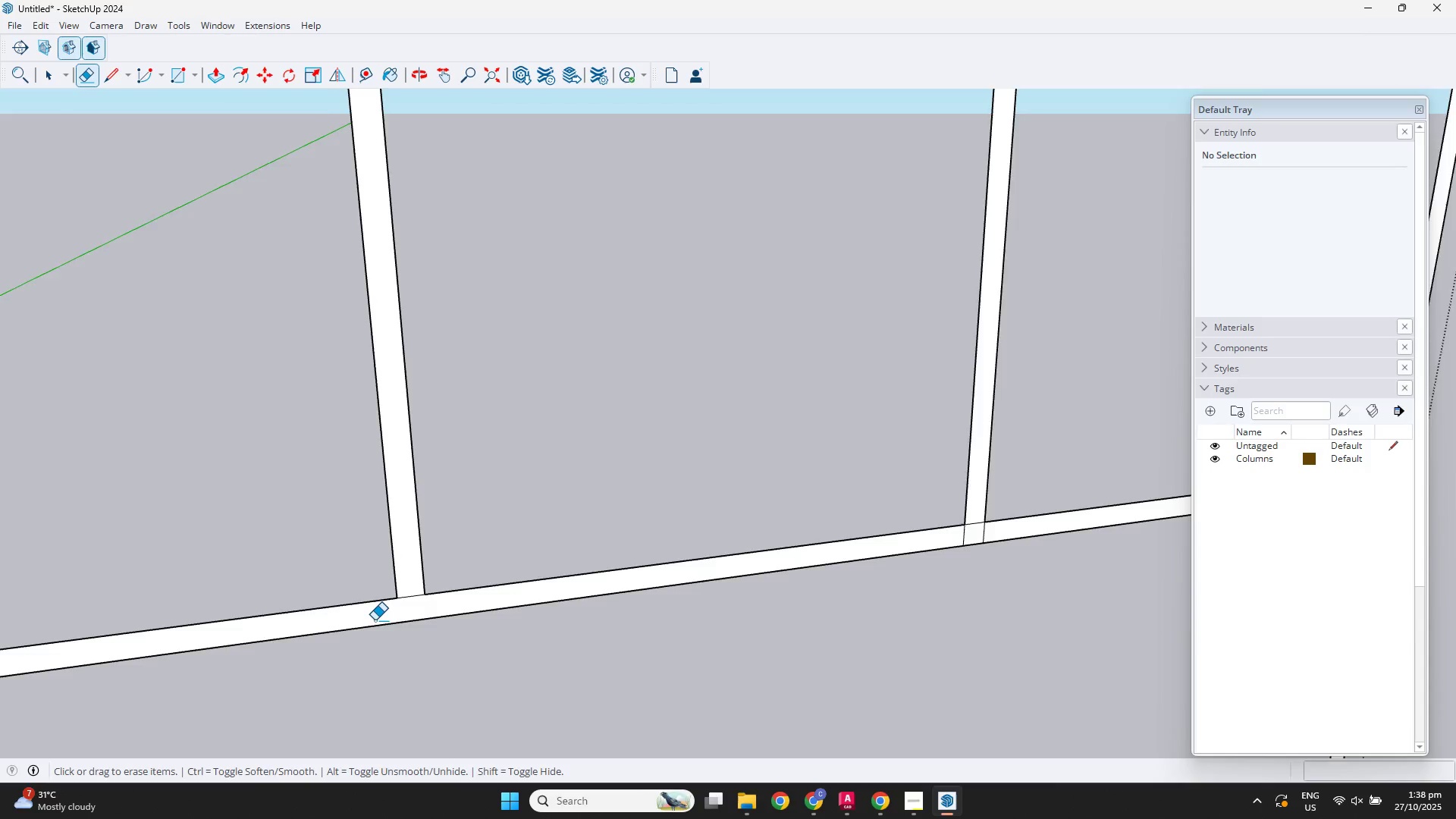 
scroll: coordinate [373, 621], scroll_direction: down, amount: 3.0
 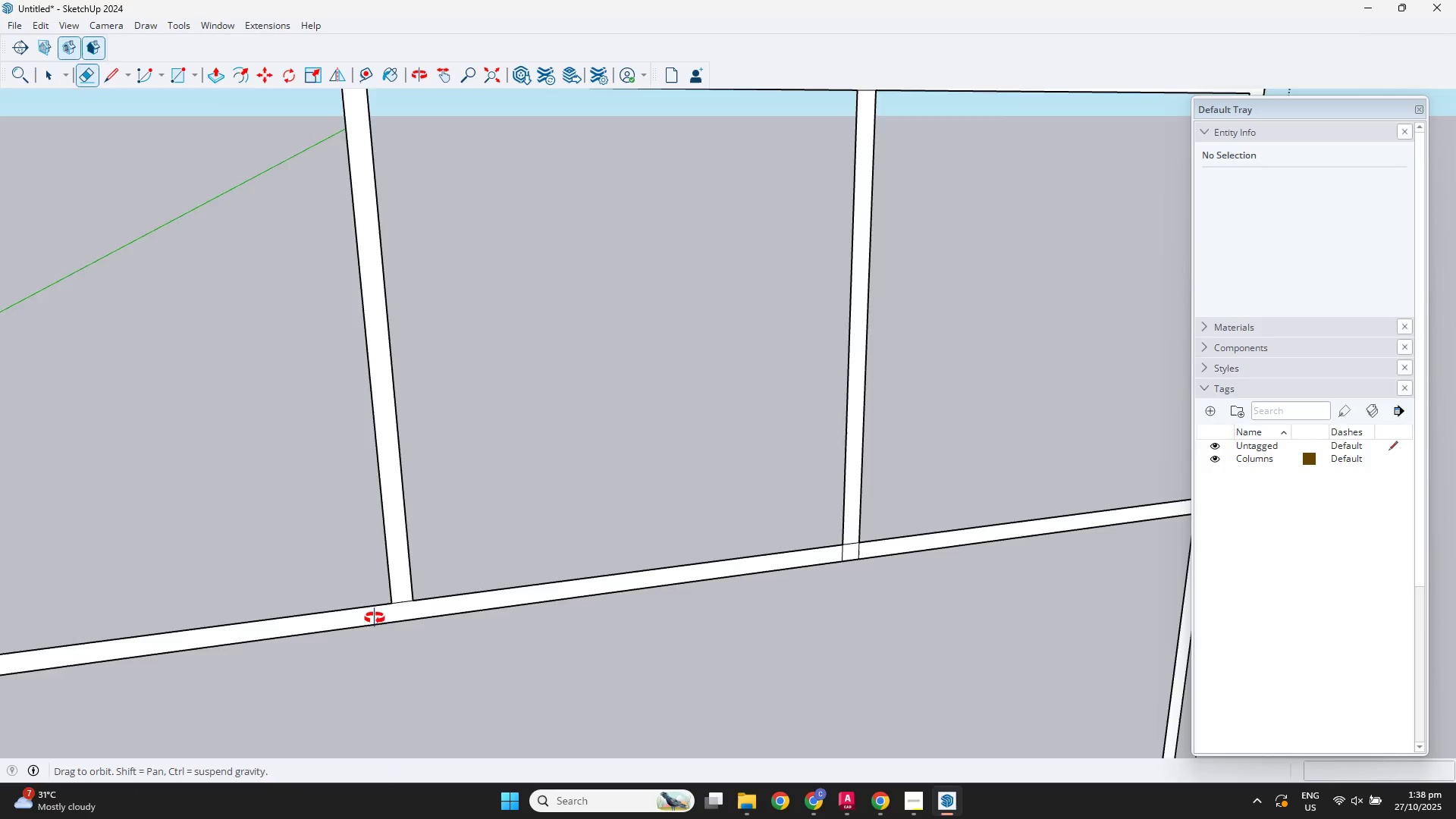 
hold_key(key=ShiftLeft, duration=0.52)
 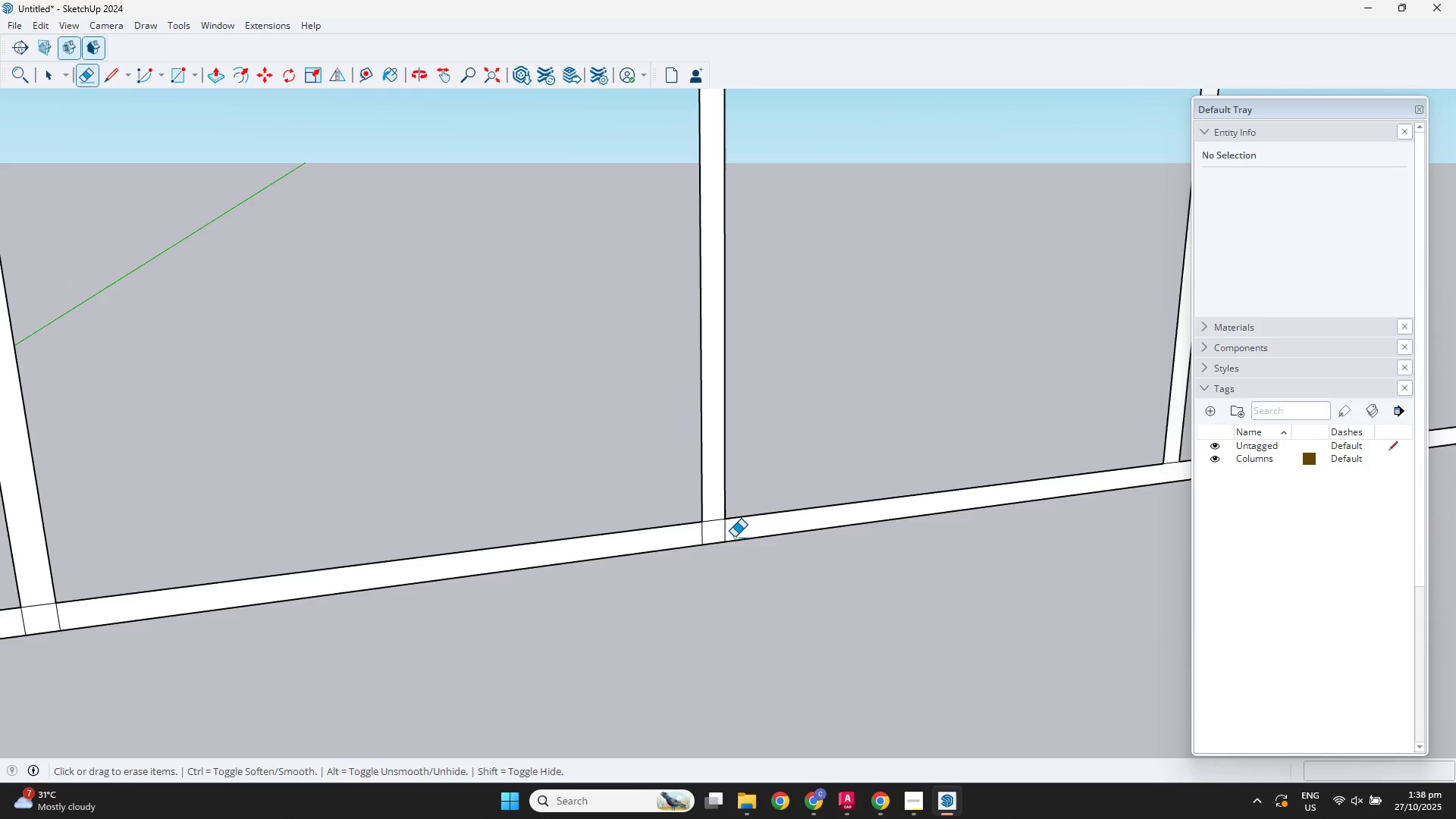 
left_click_drag(start_coordinate=[733, 532], to_coordinate=[688, 539])
 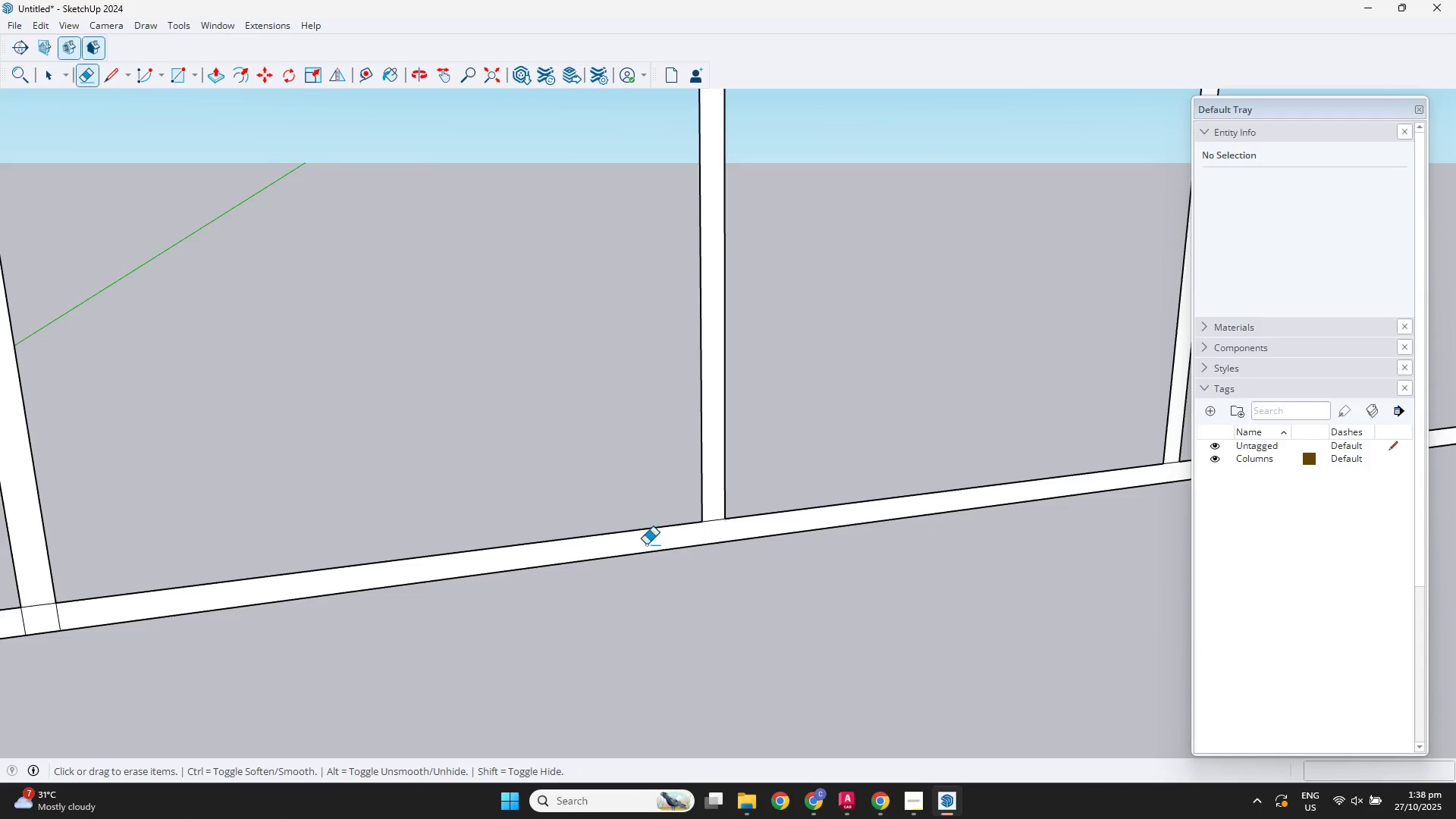 
scroll: coordinate [601, 551], scroll_direction: down, amount: 2.0
 